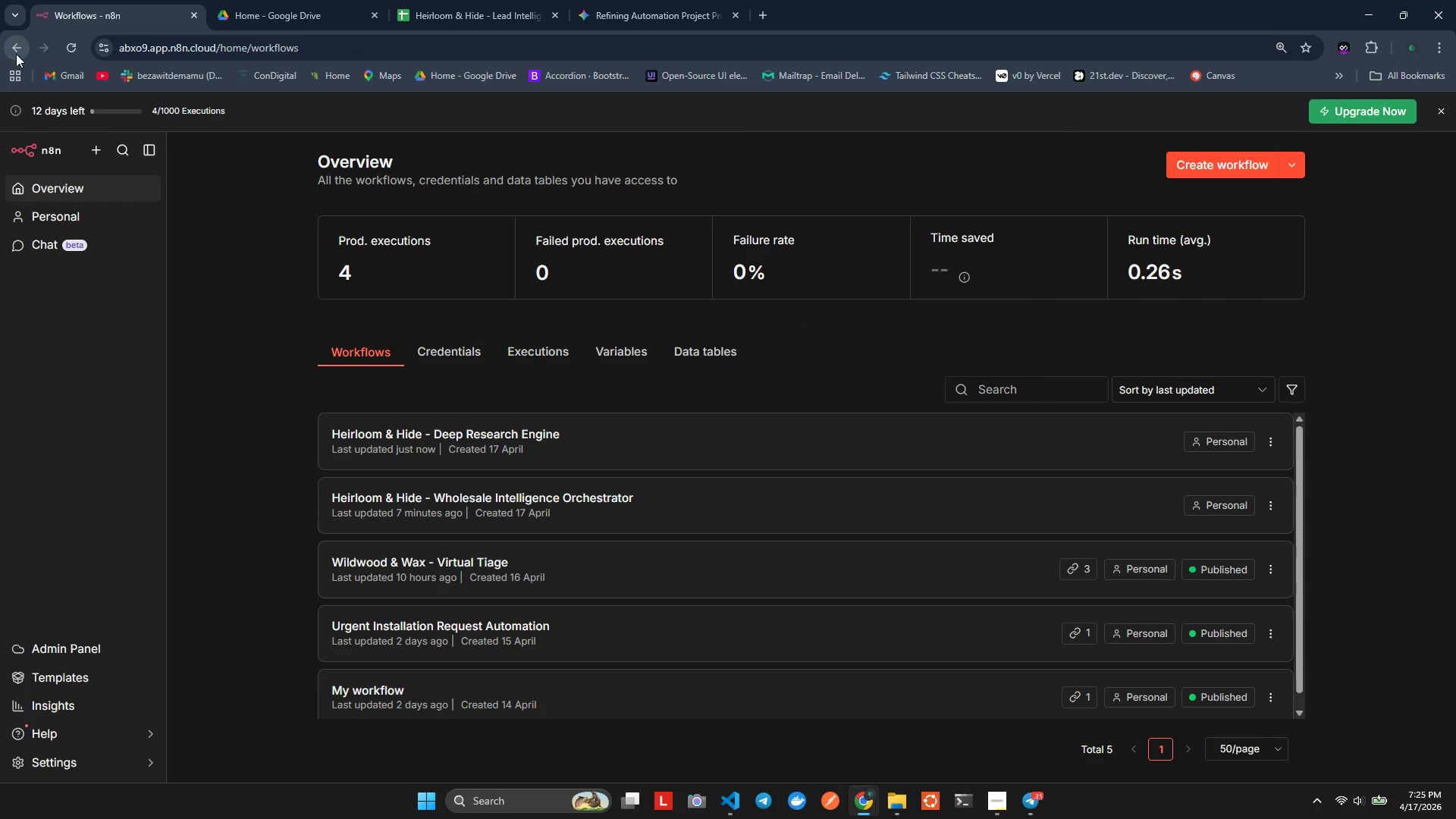 
left_click([413, 441])
 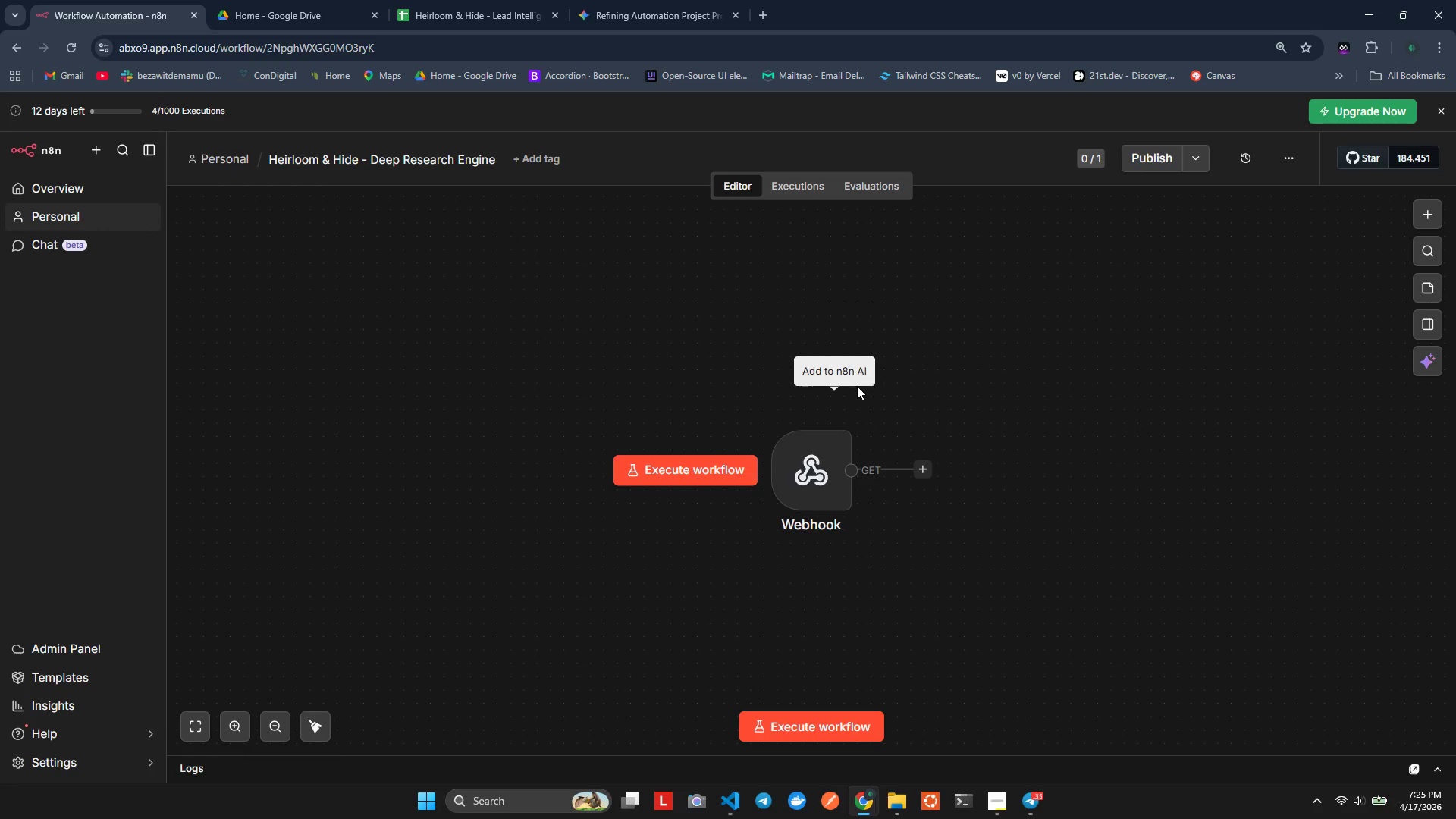 
left_click([818, 408])
 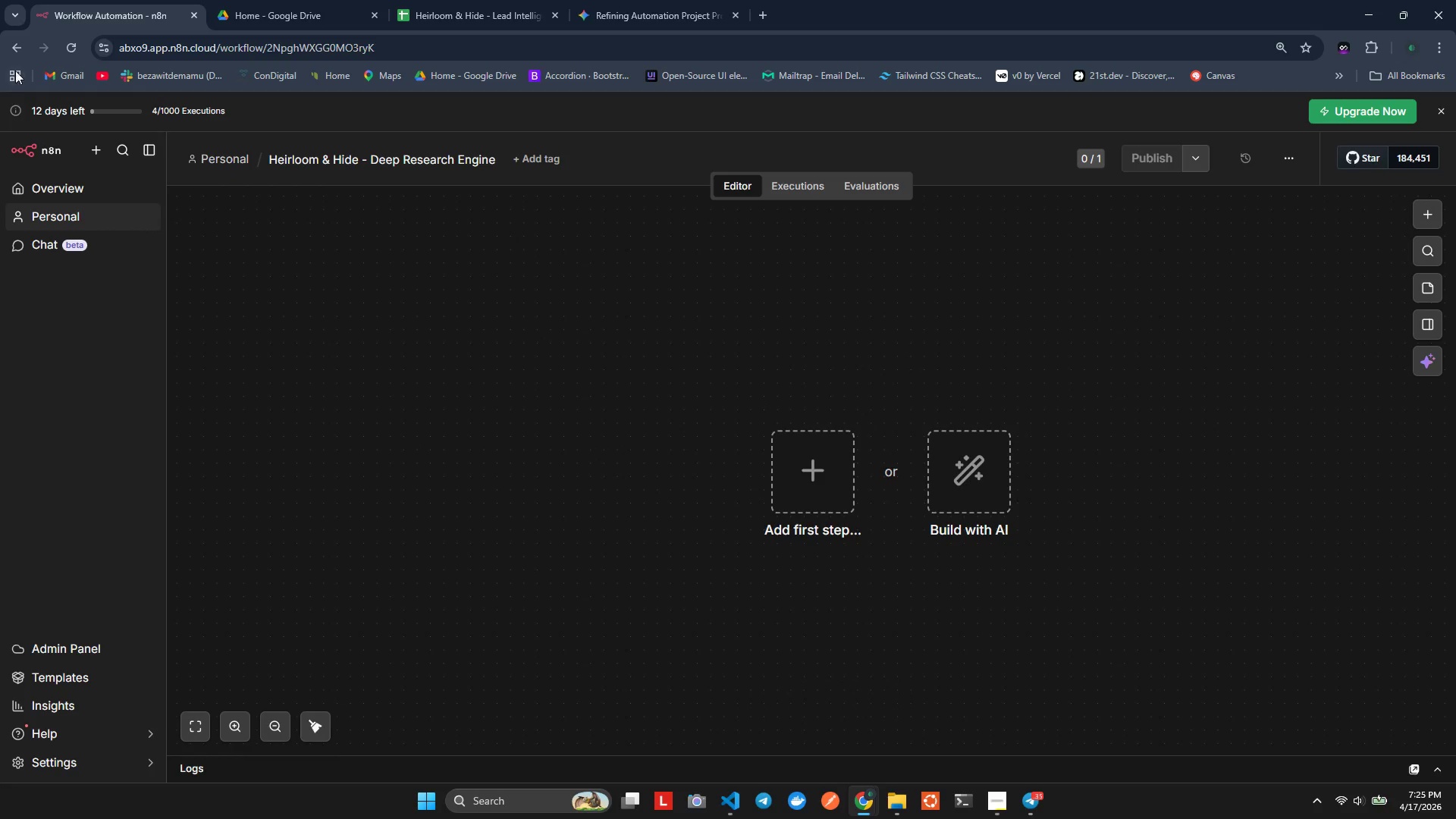 
left_click([14, 52])
 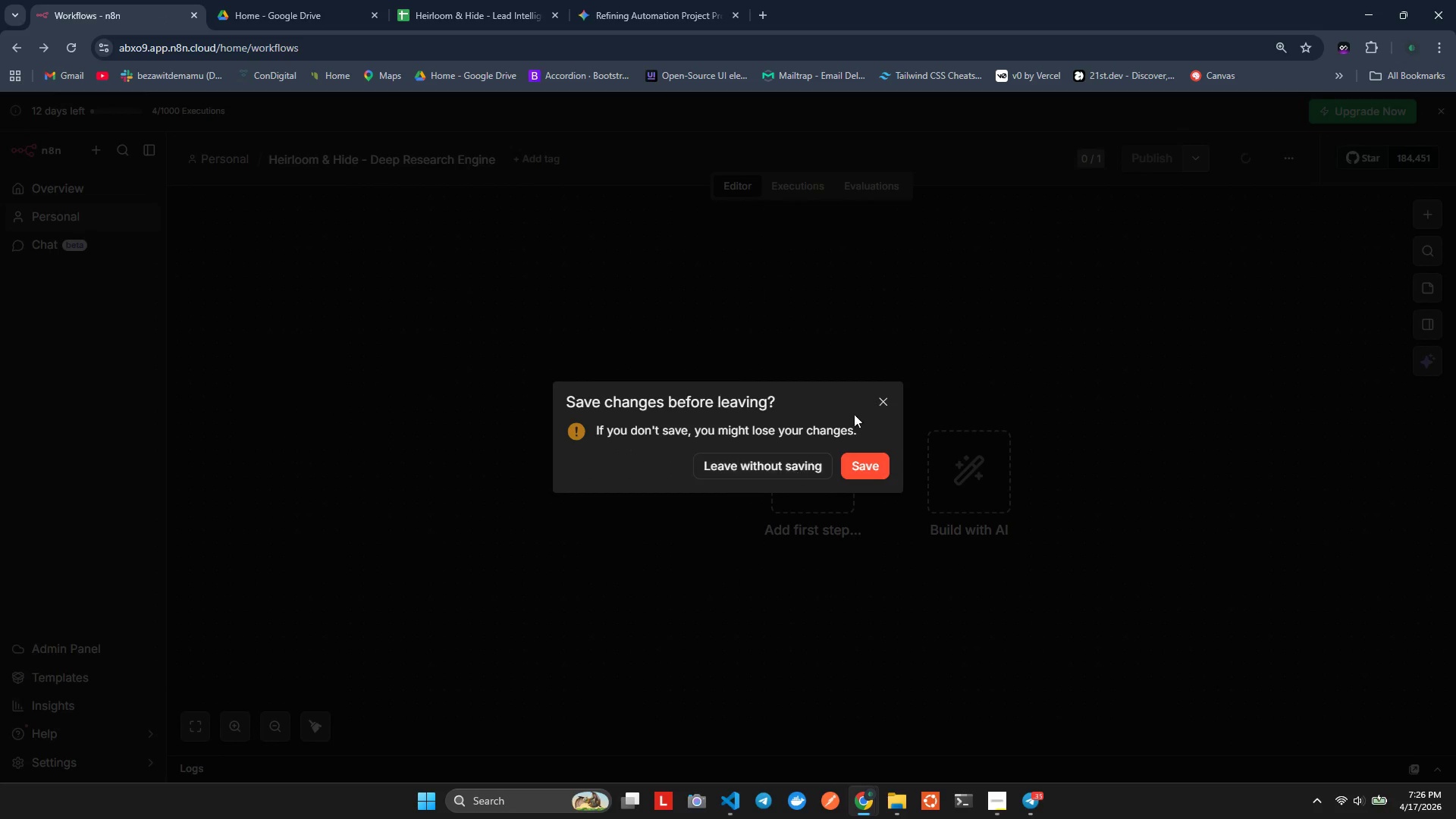 
left_click([868, 399])
 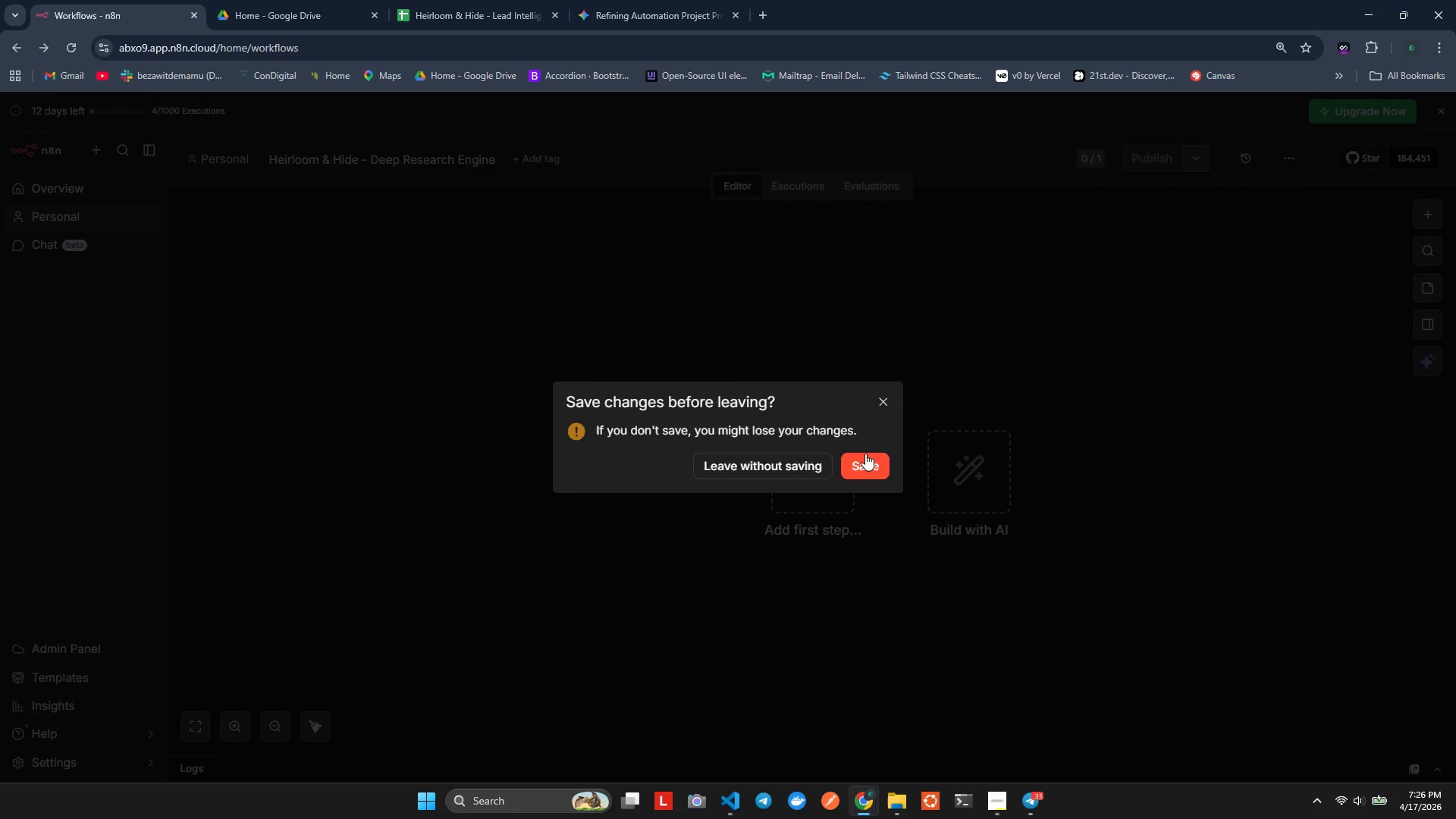 
left_click([865, 466])
 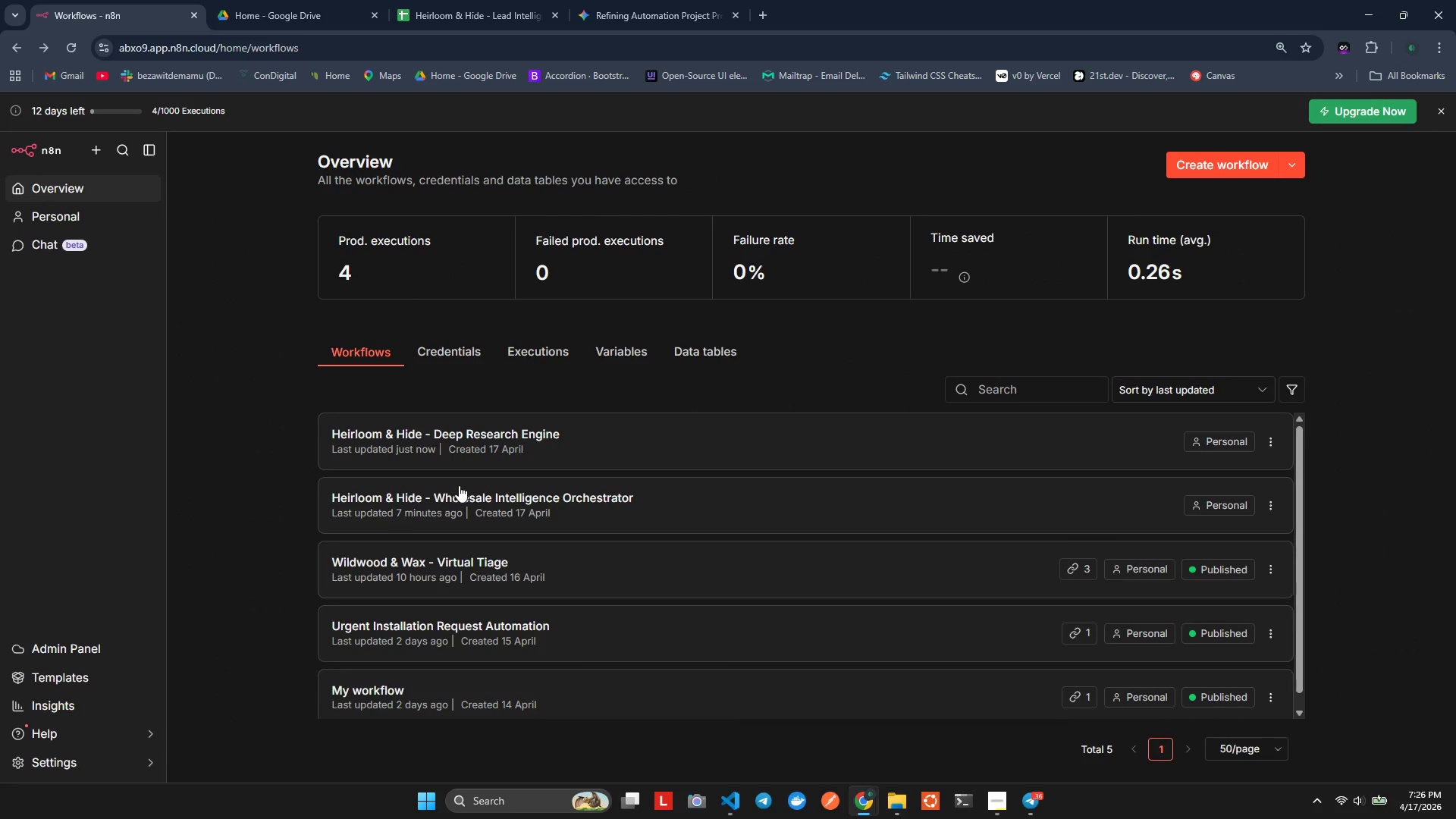 
left_click([464, 491])
 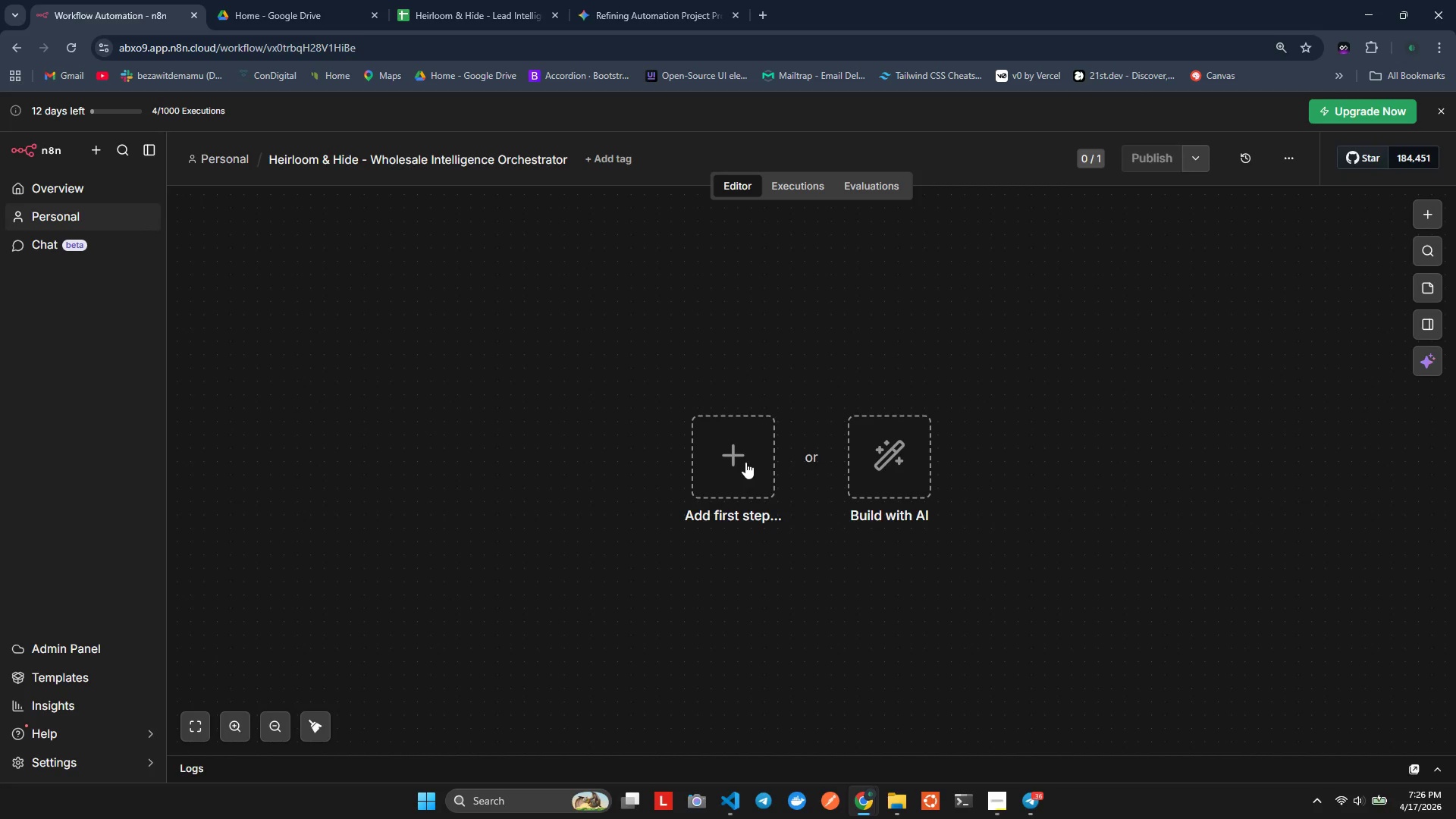 
wait(12.04)
 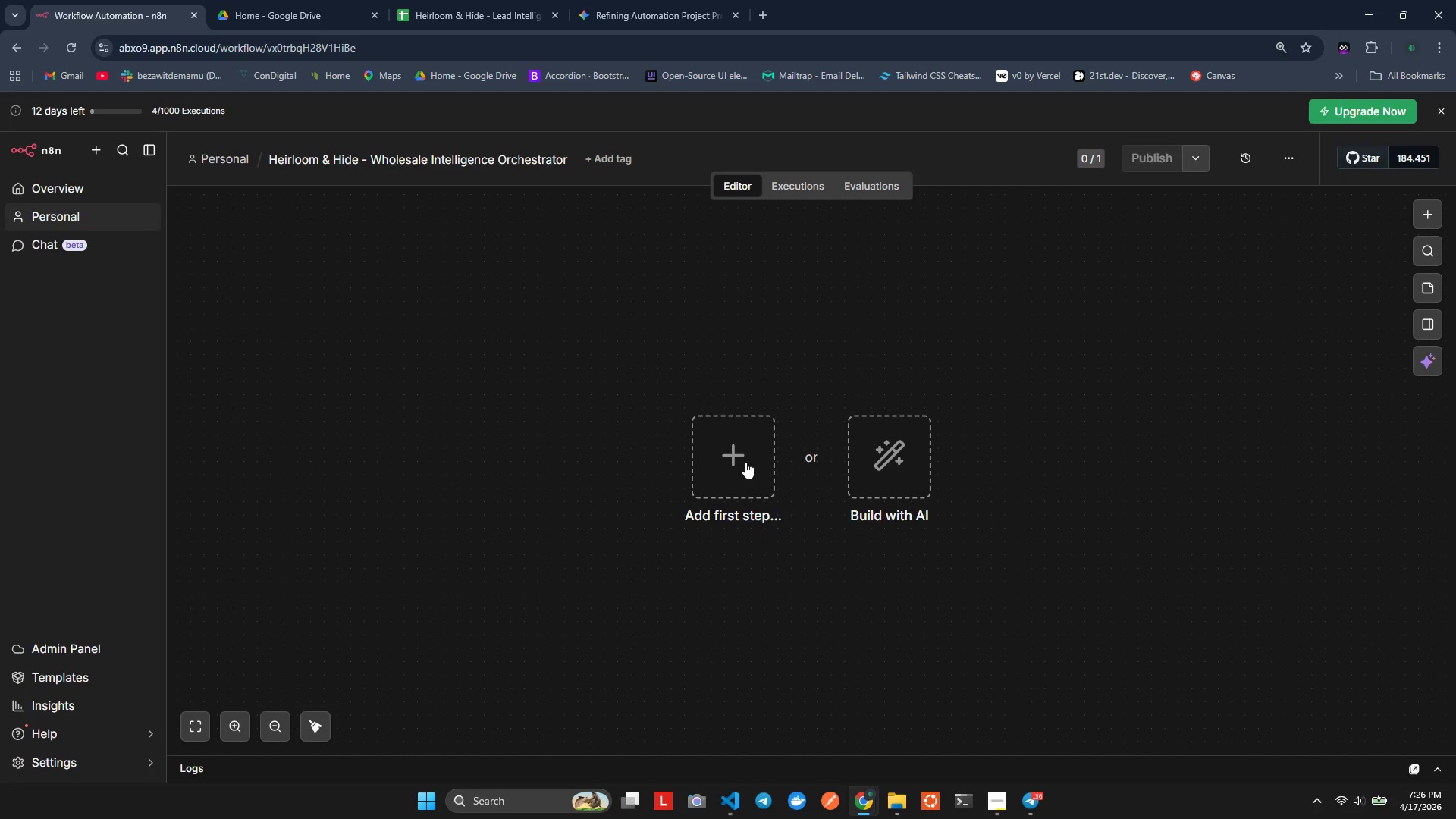 
mouse_move([1411, 218])
 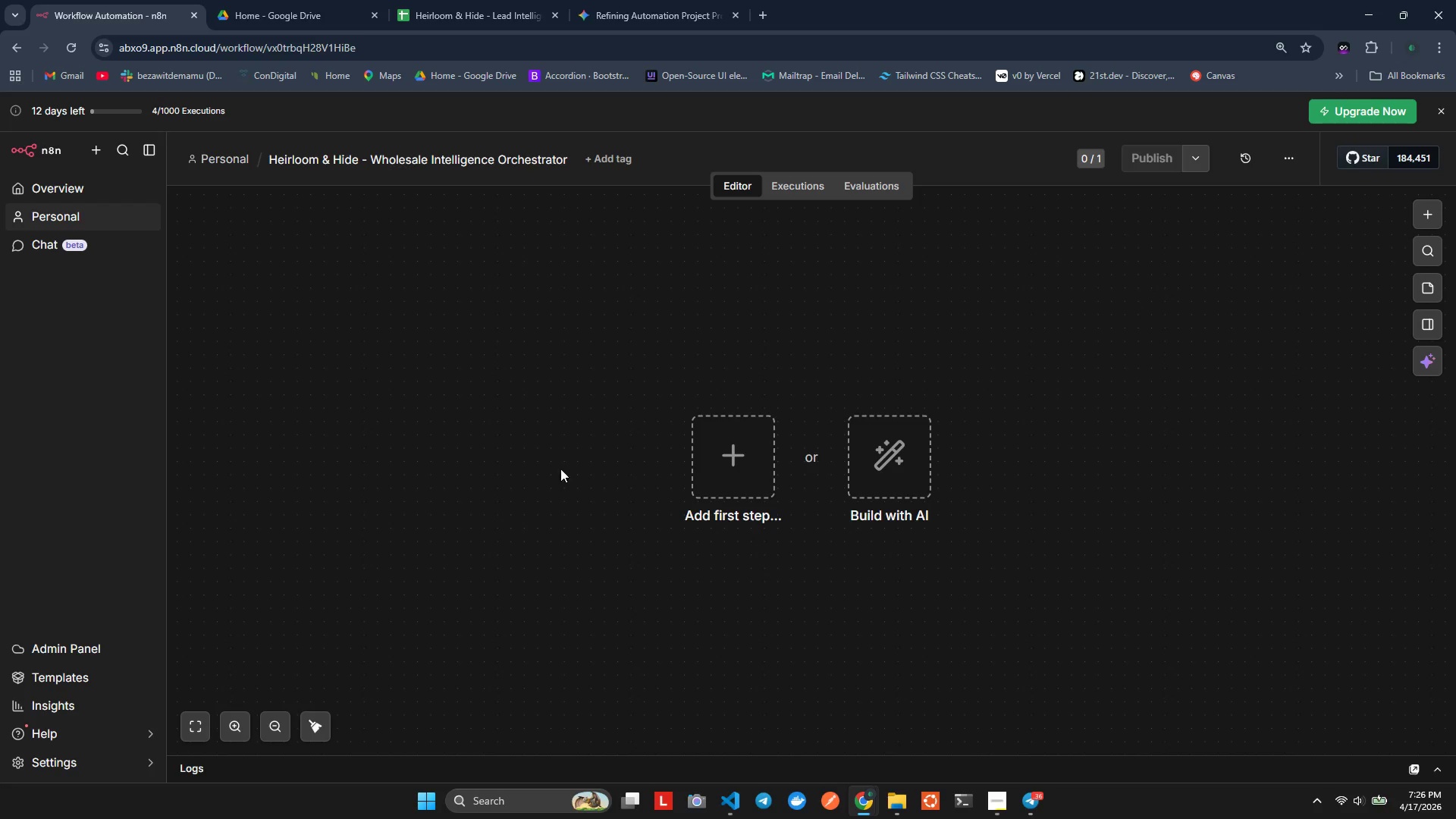 
mouse_move([1412, 234])
 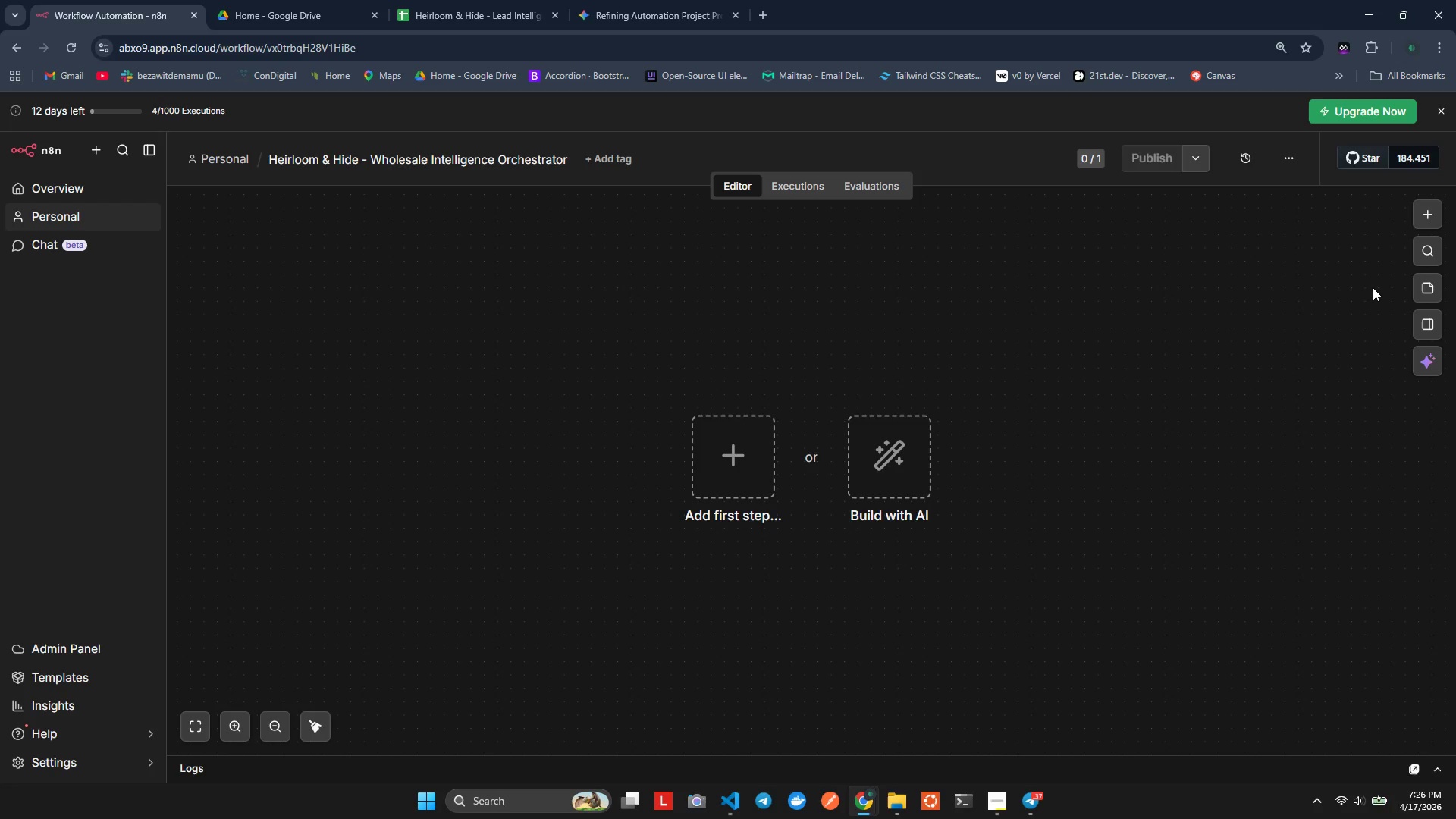 
wait(14.01)
 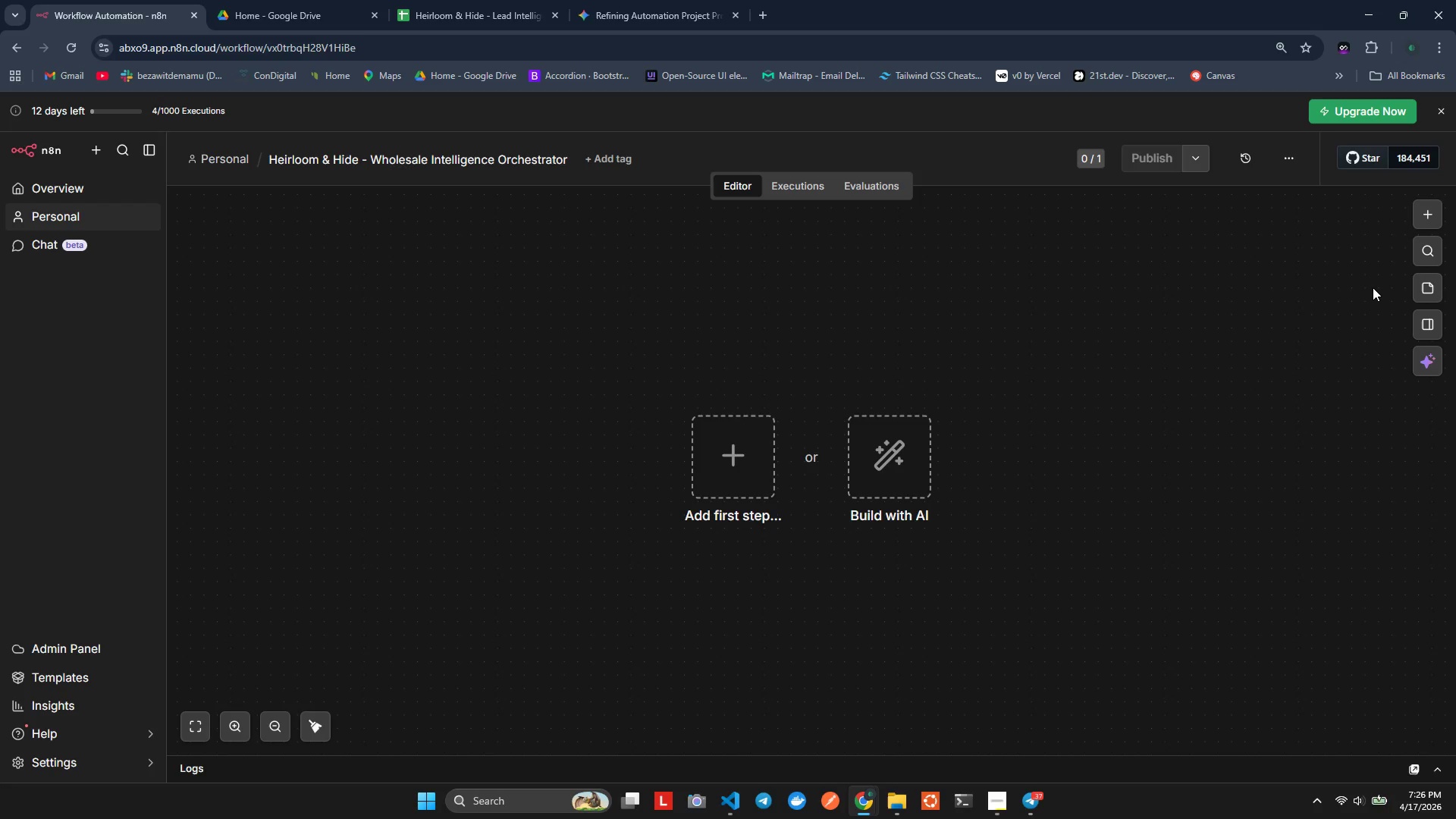 
left_click([1429, 223])
 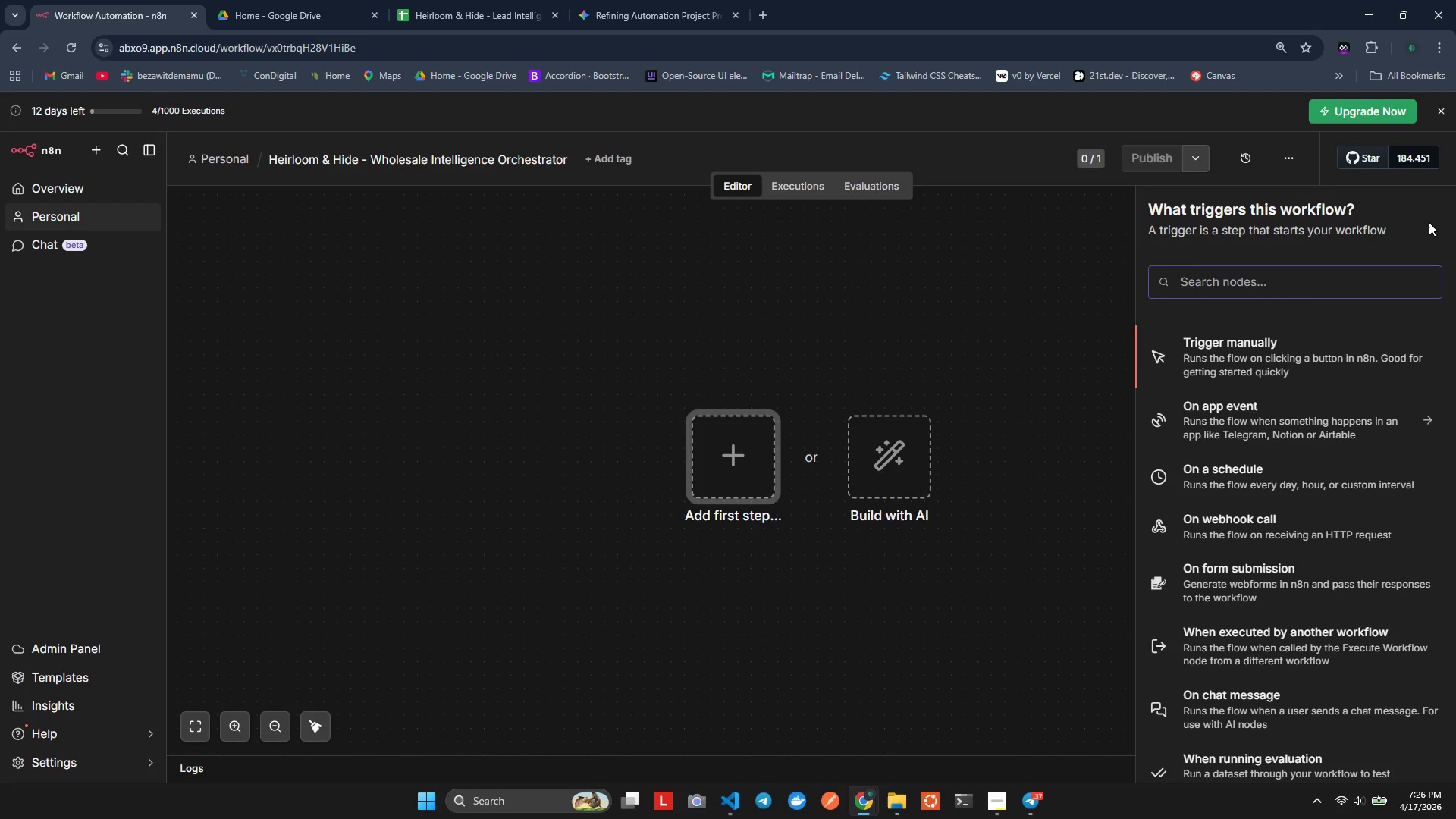 
type(webh)
 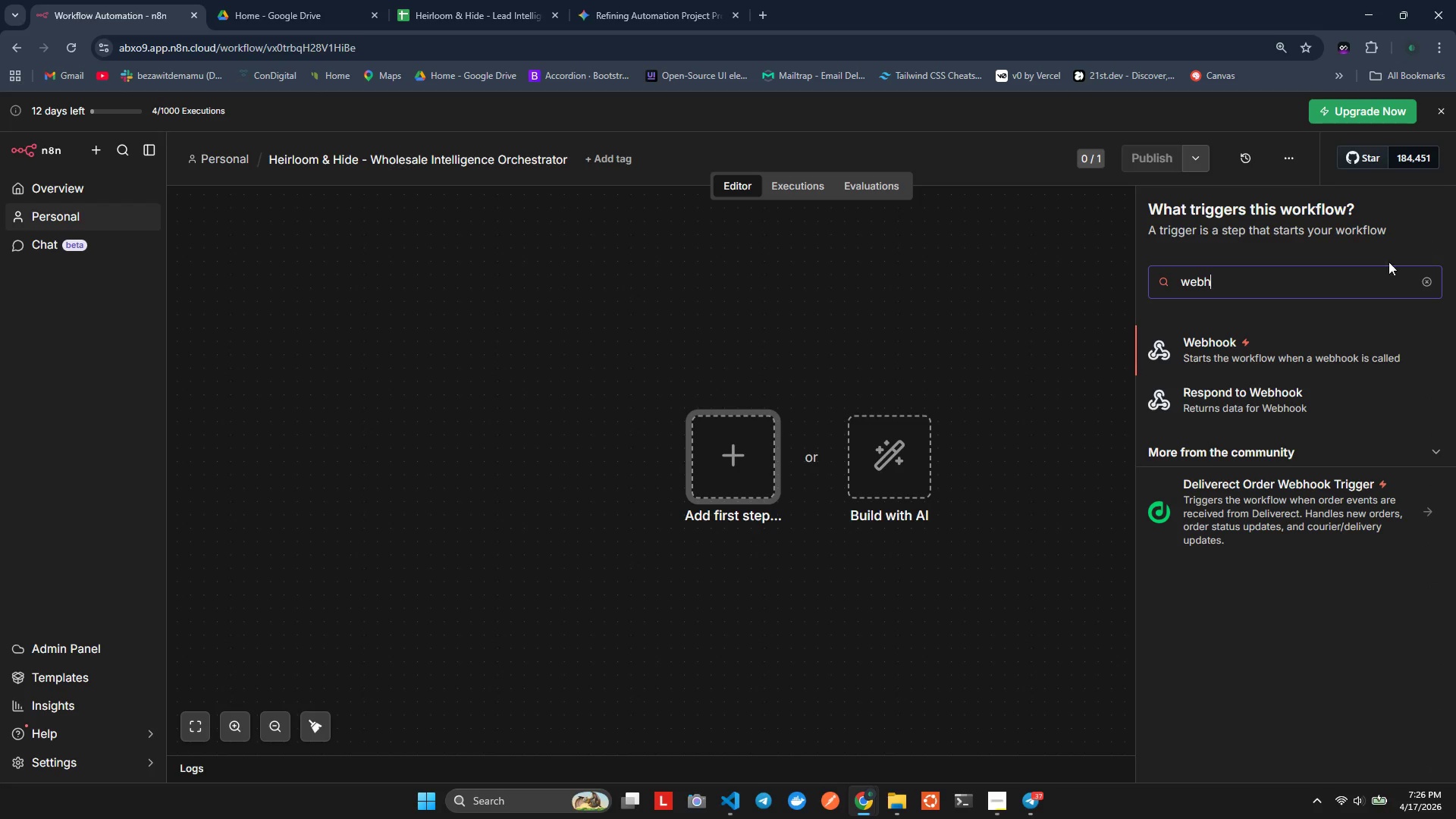 
left_click([1260, 352])
 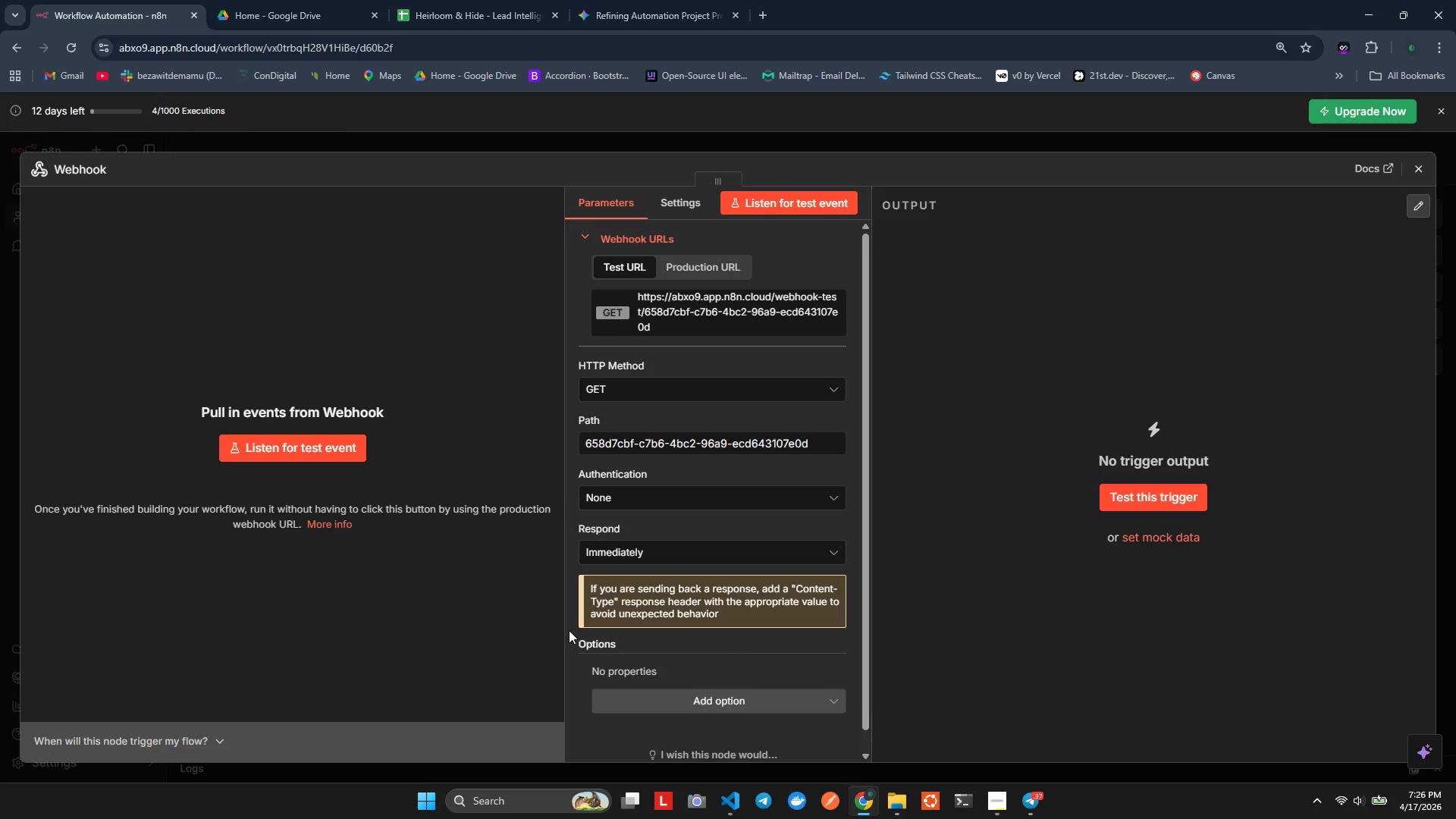 
wait(6.88)
 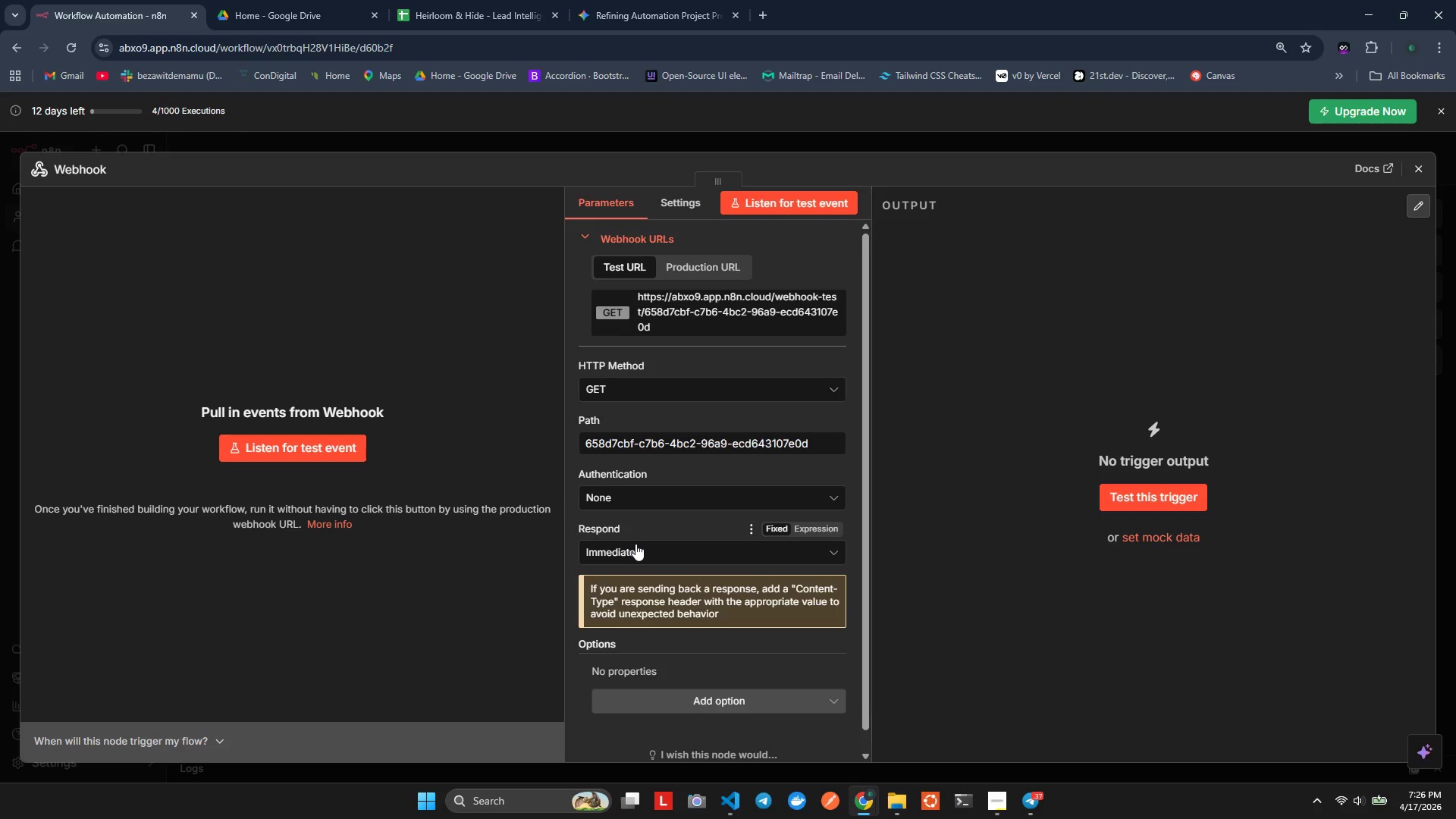 
left_click([86, 166])
 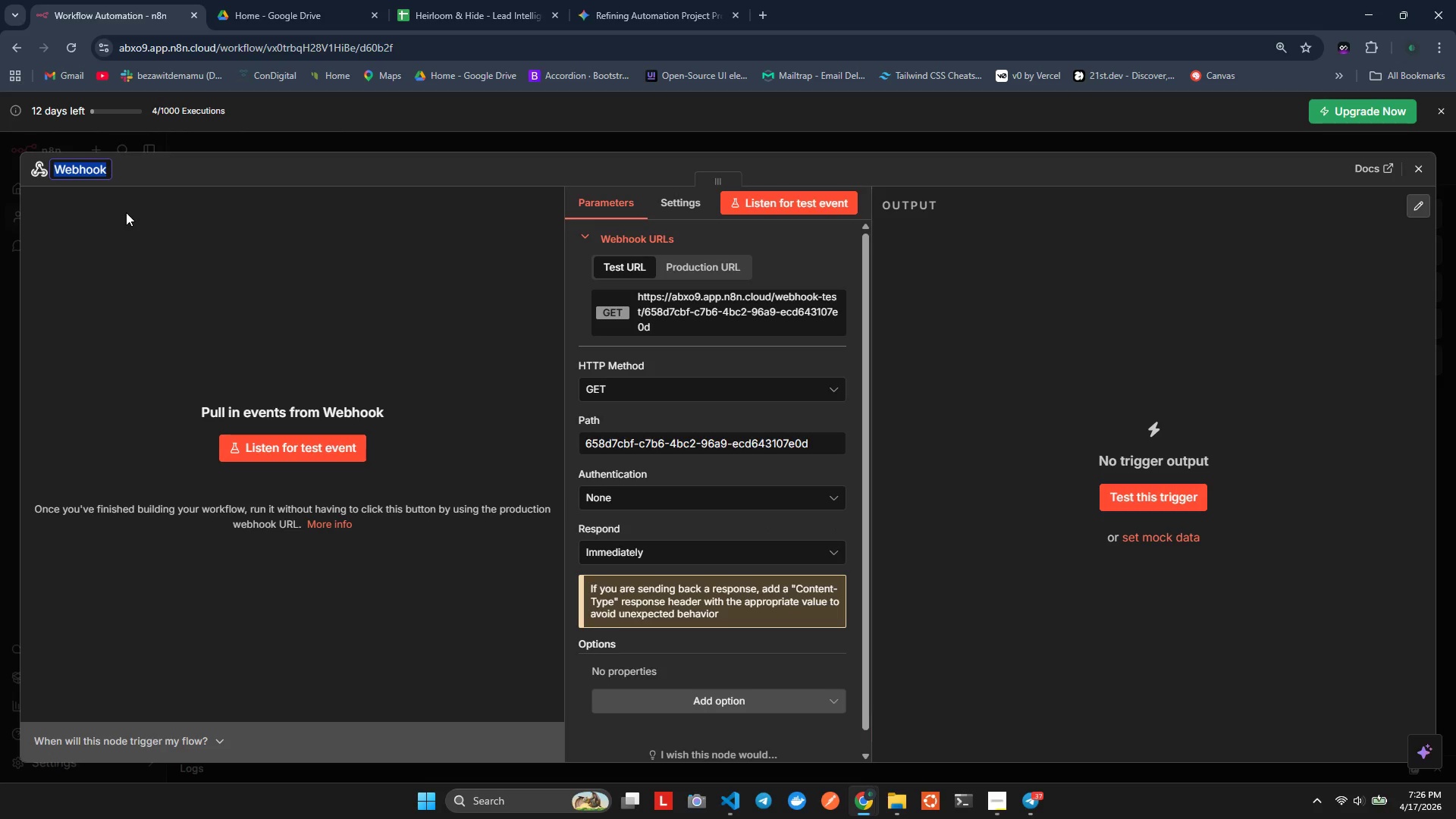 
key(ArrowRight)
 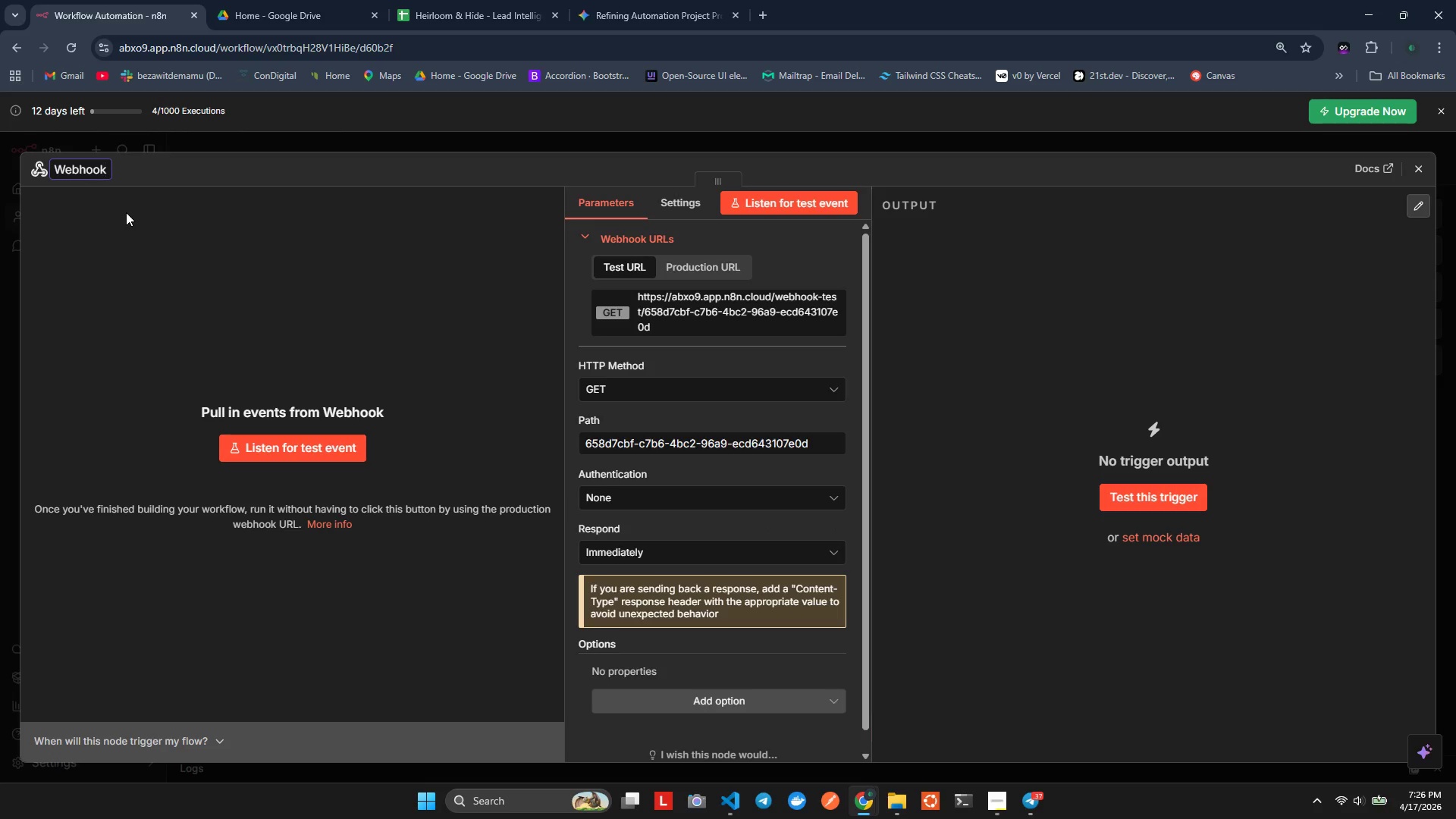 
type( - Lead Intake)
 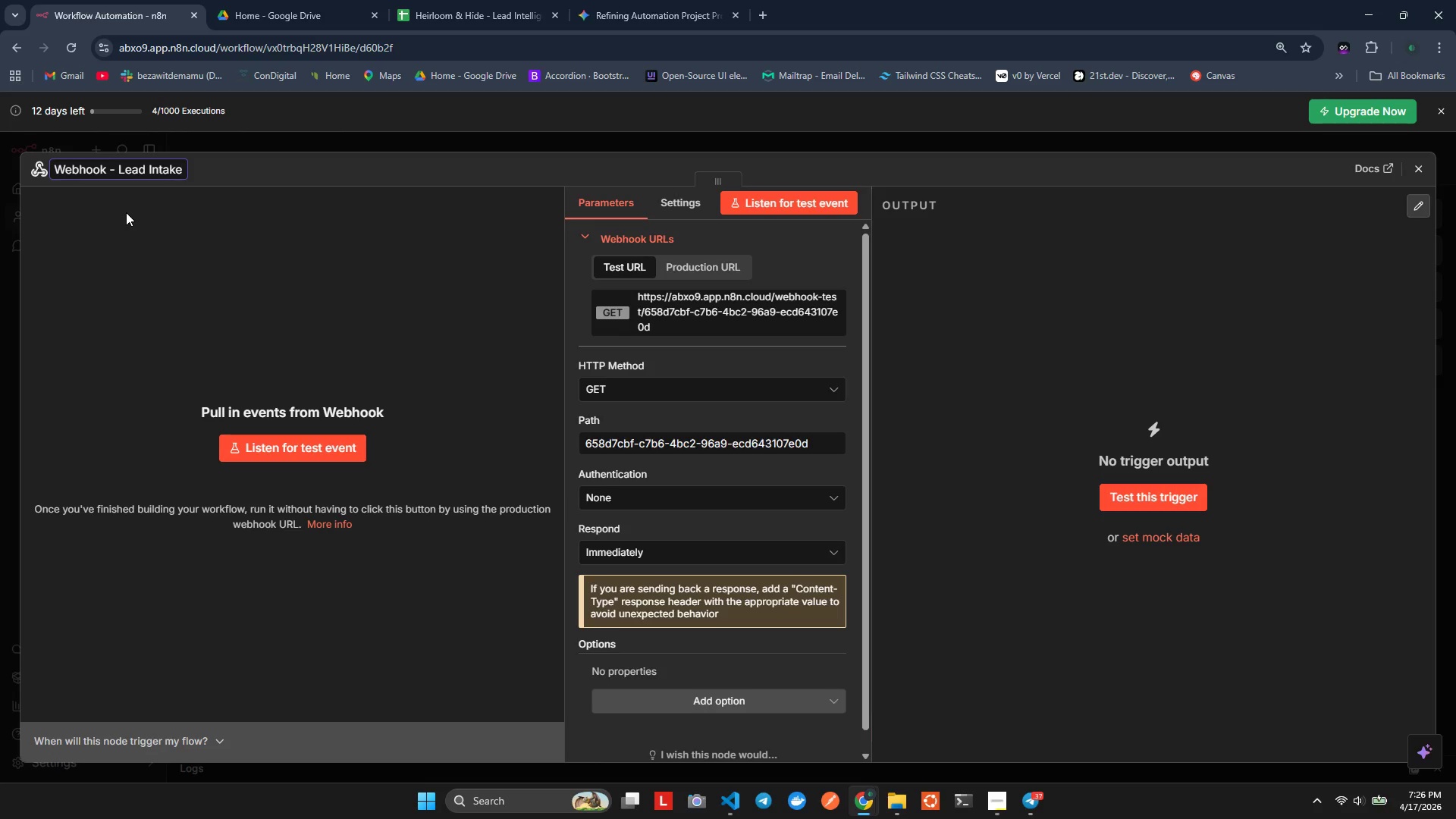 
left_click([126, 212])
 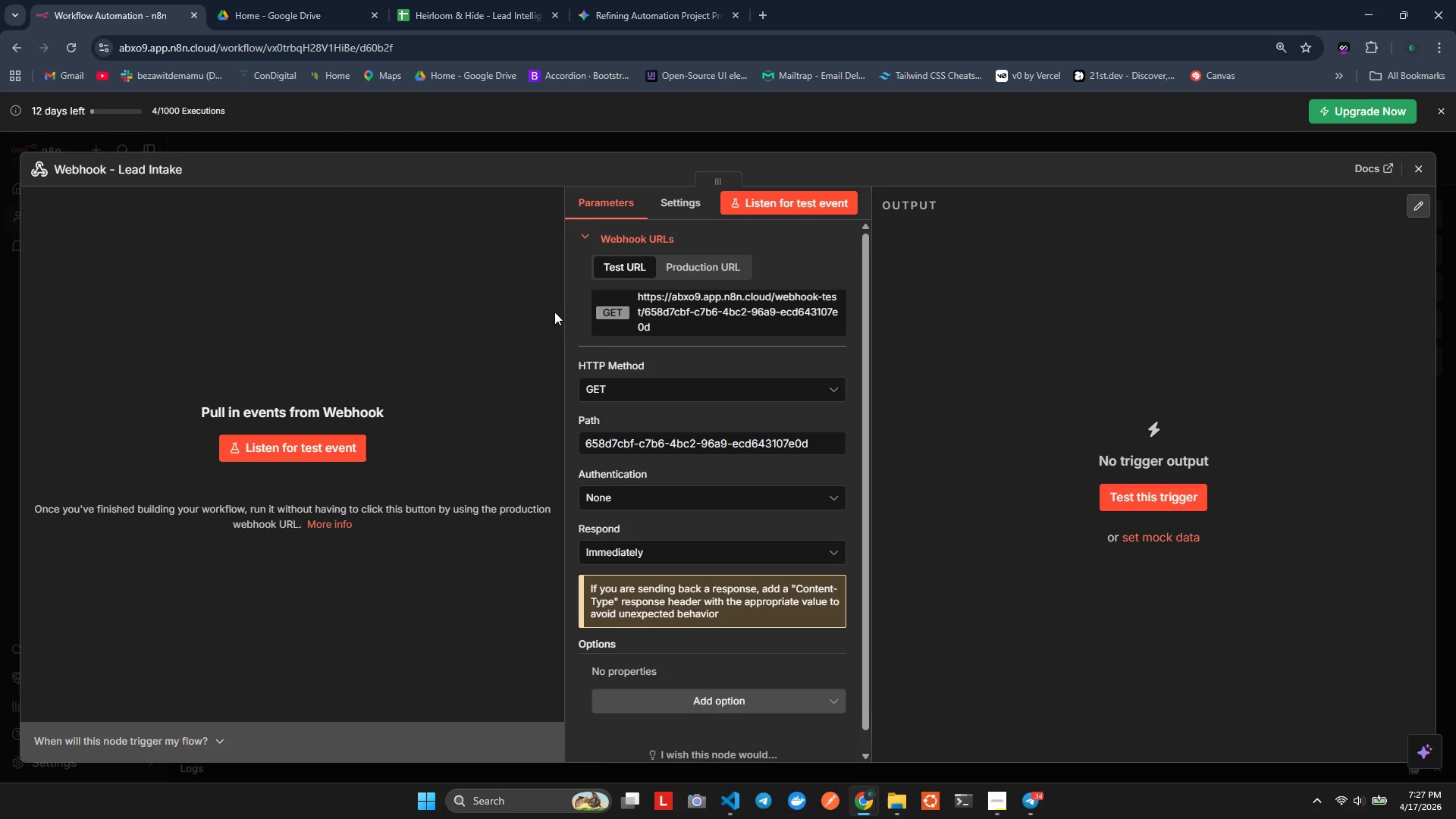 
left_click([623, 394])
 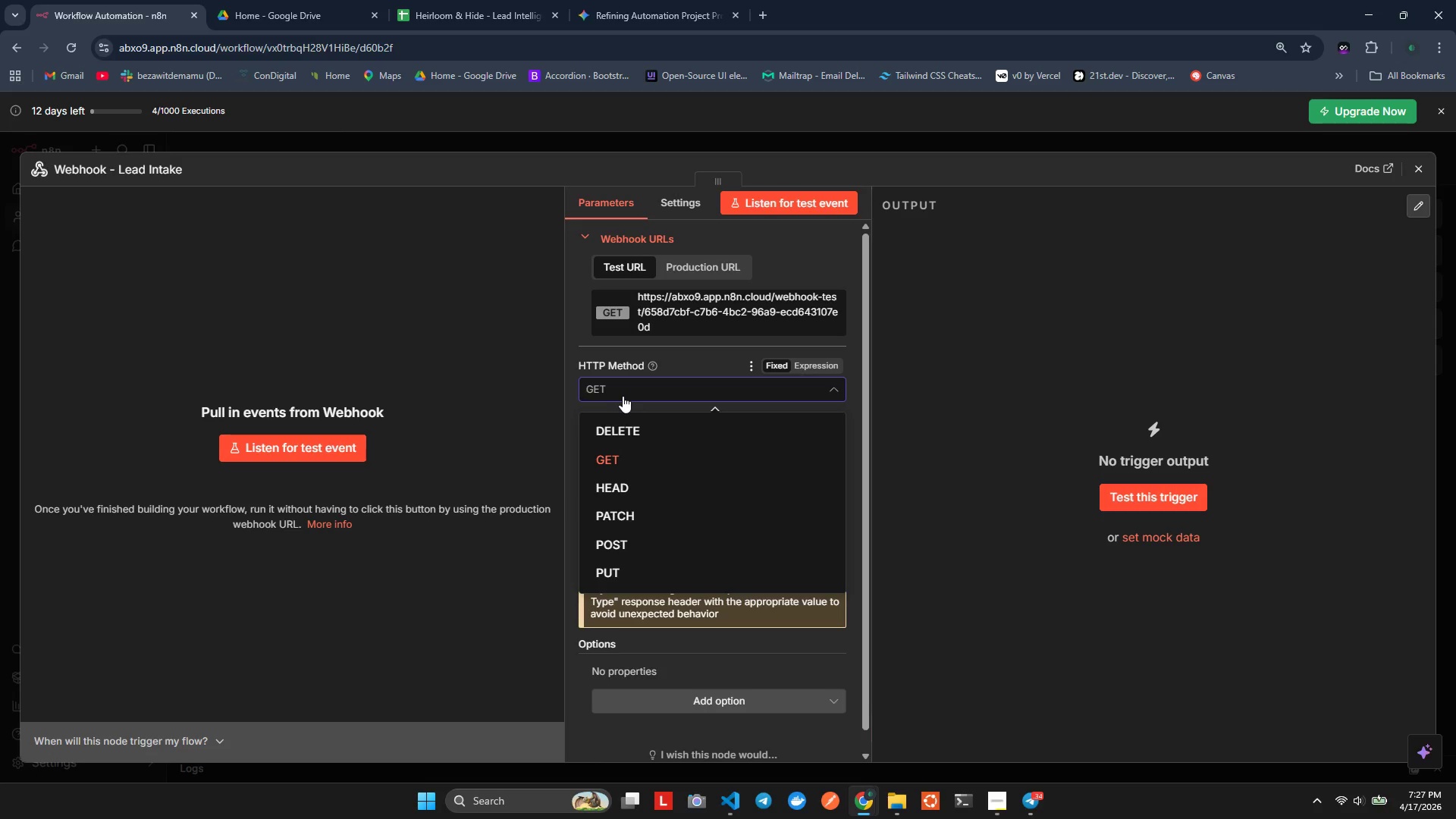 
left_click([623, 395])
 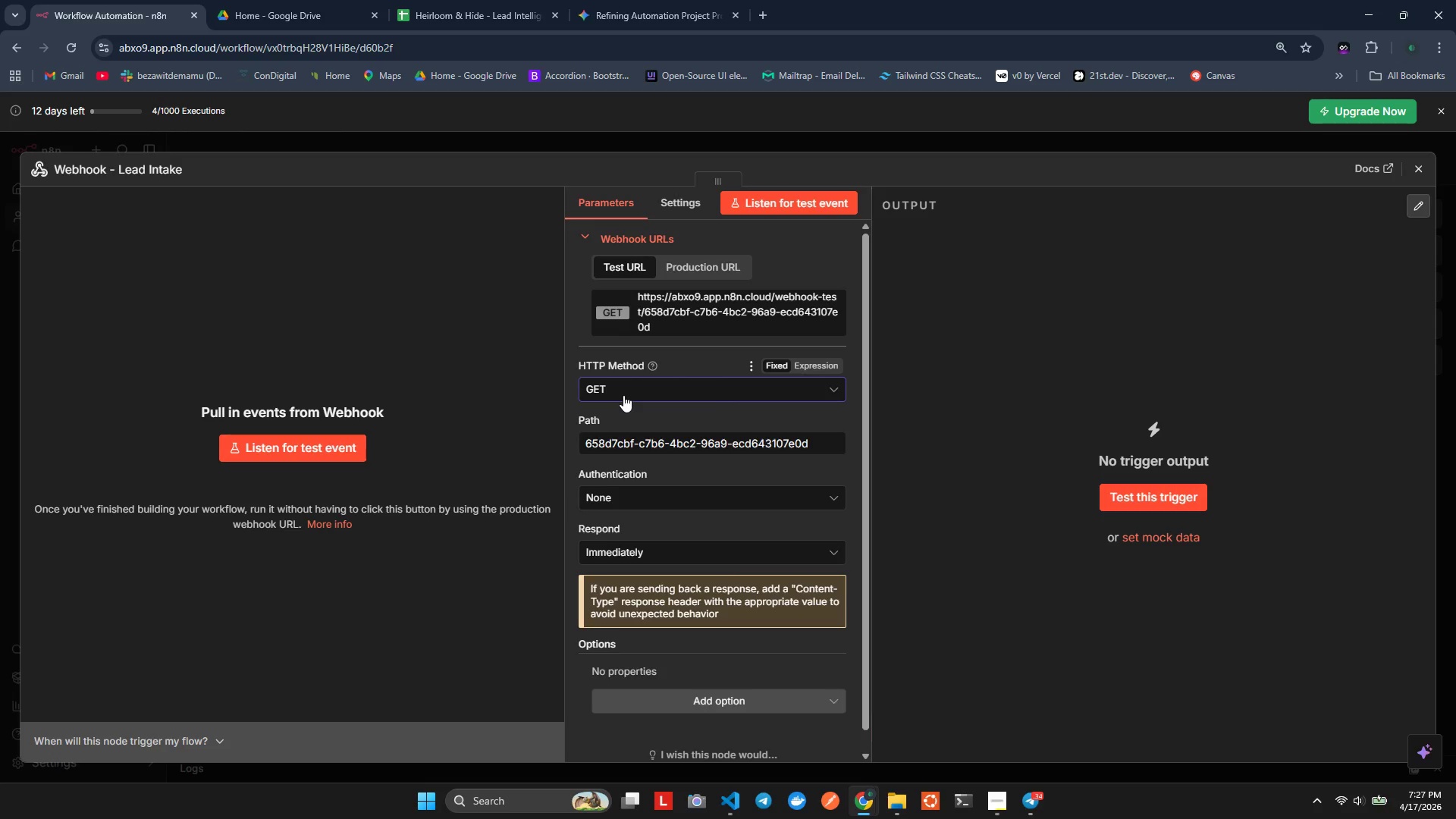 
left_click([623, 395])
 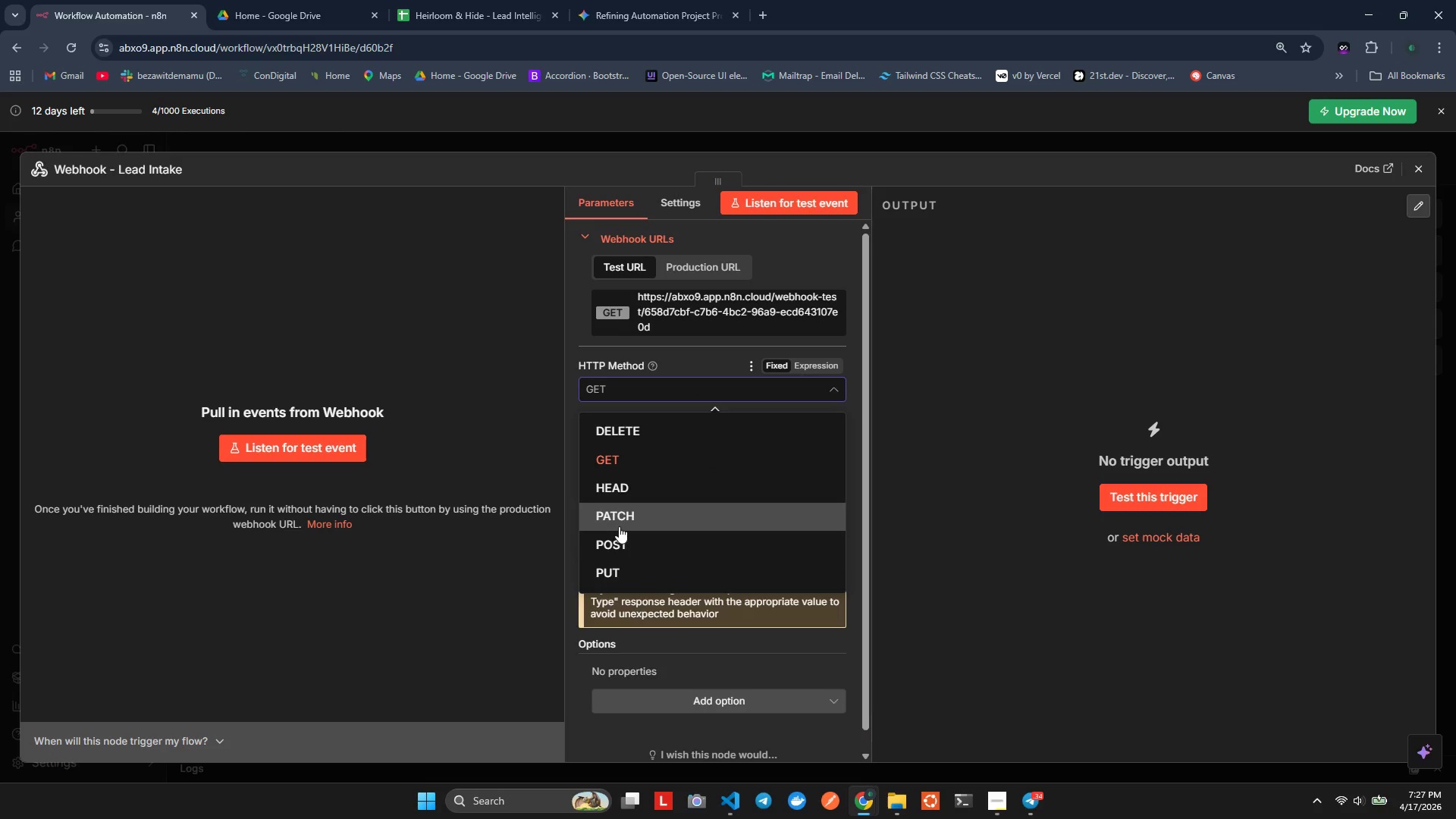 
left_click([623, 538])
 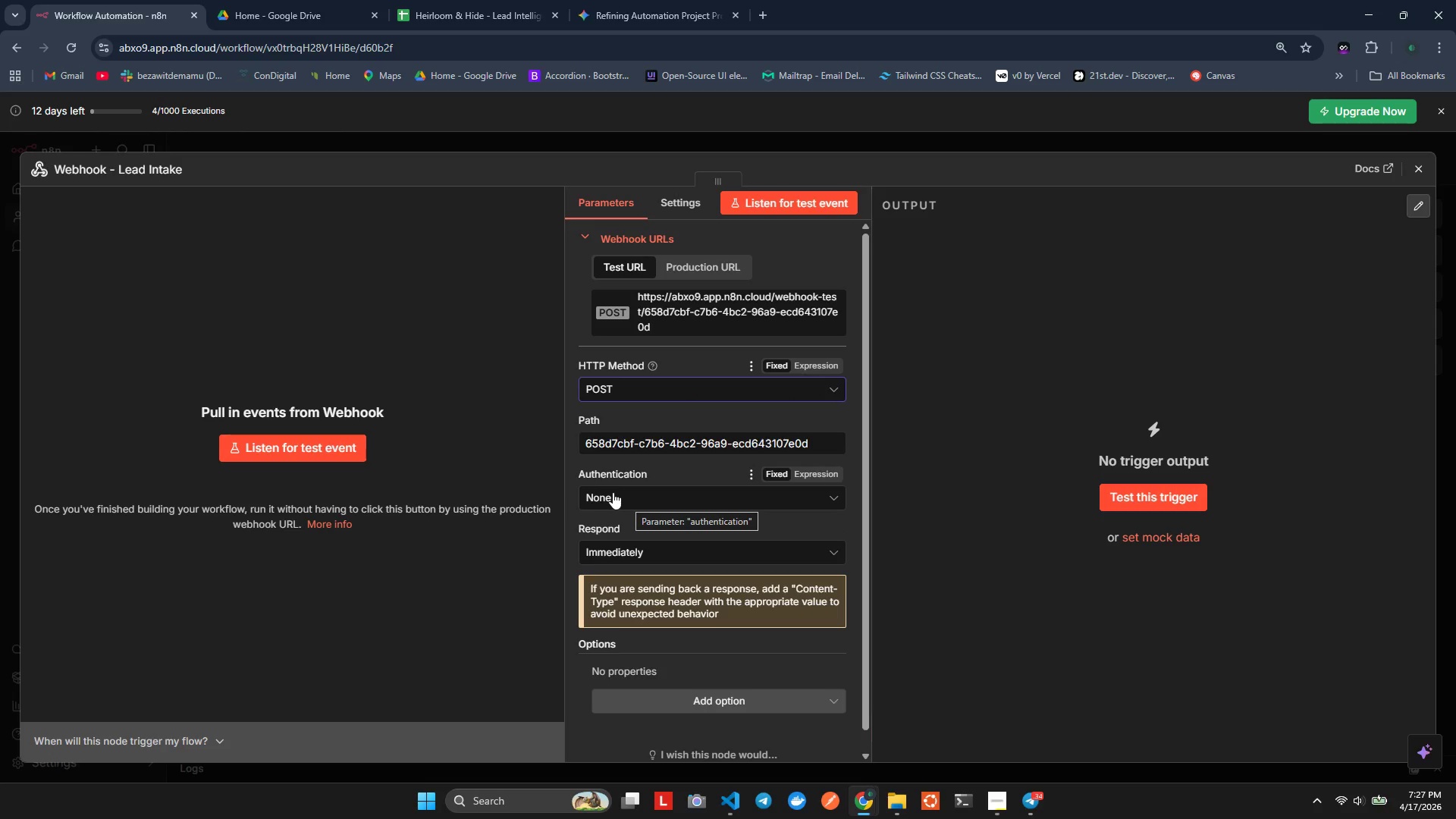 
wait(9.91)
 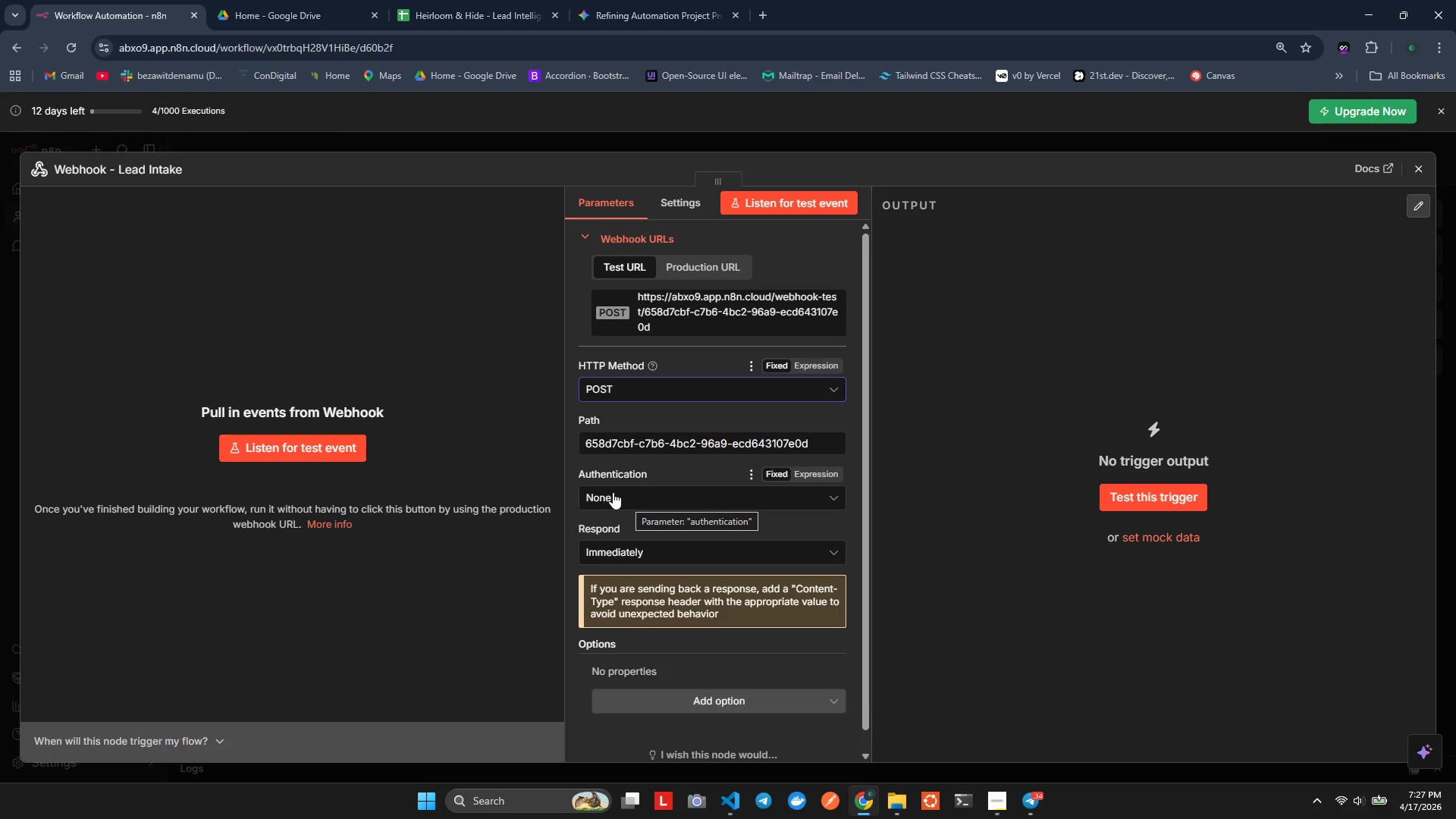 
double_click([718, 446])
 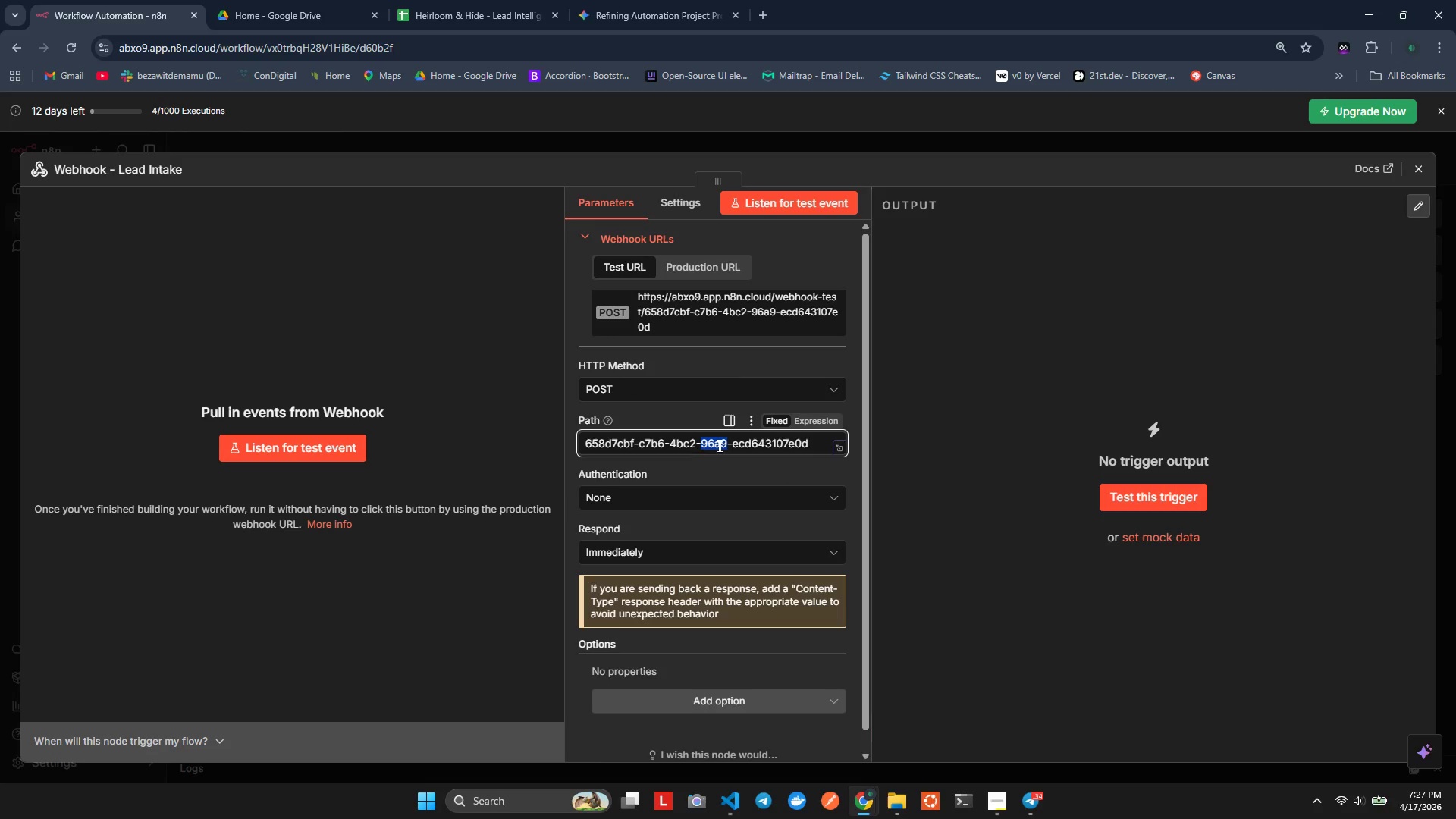 
triple_click([718, 446])
 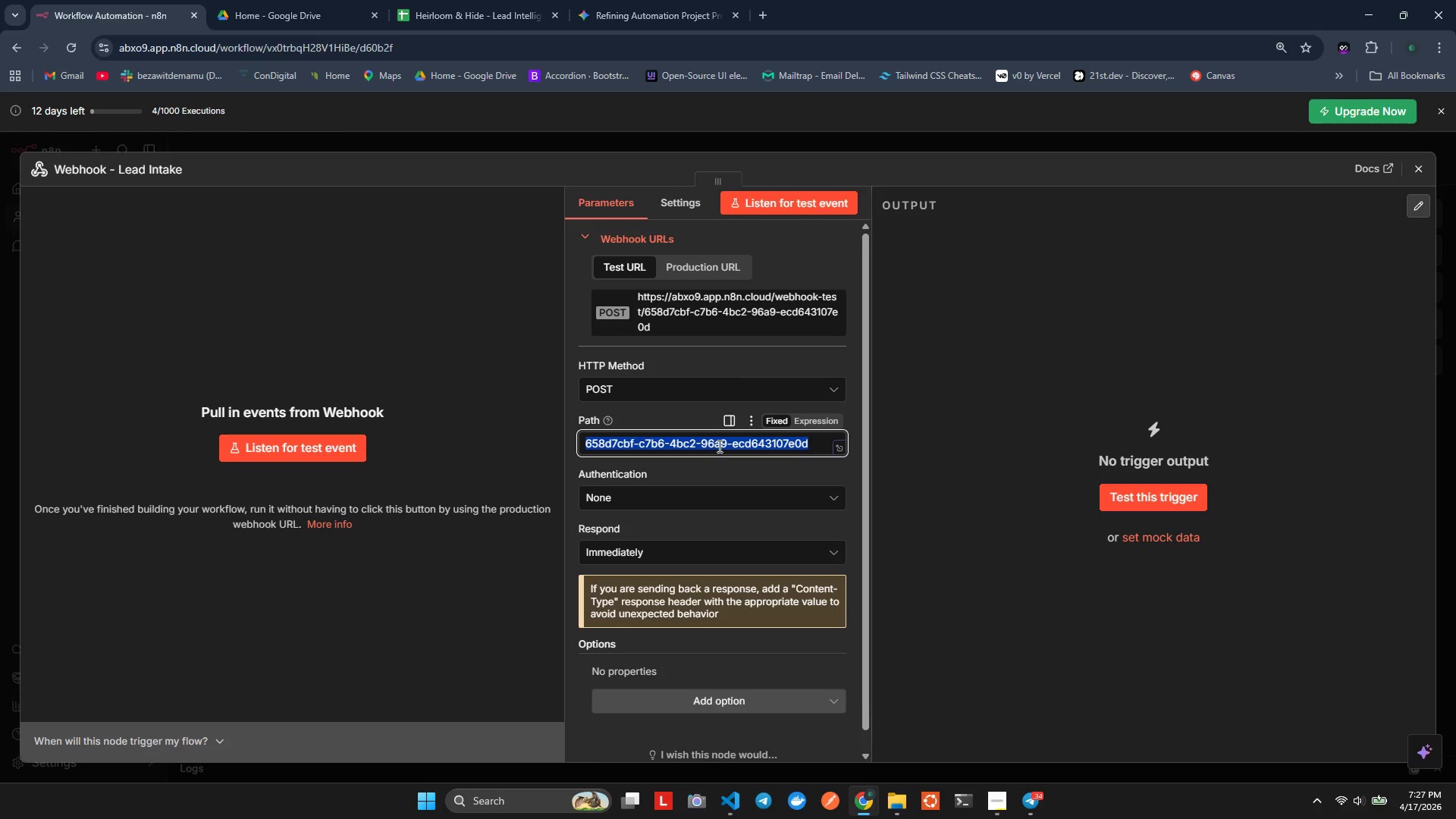 
type(hairloom)
 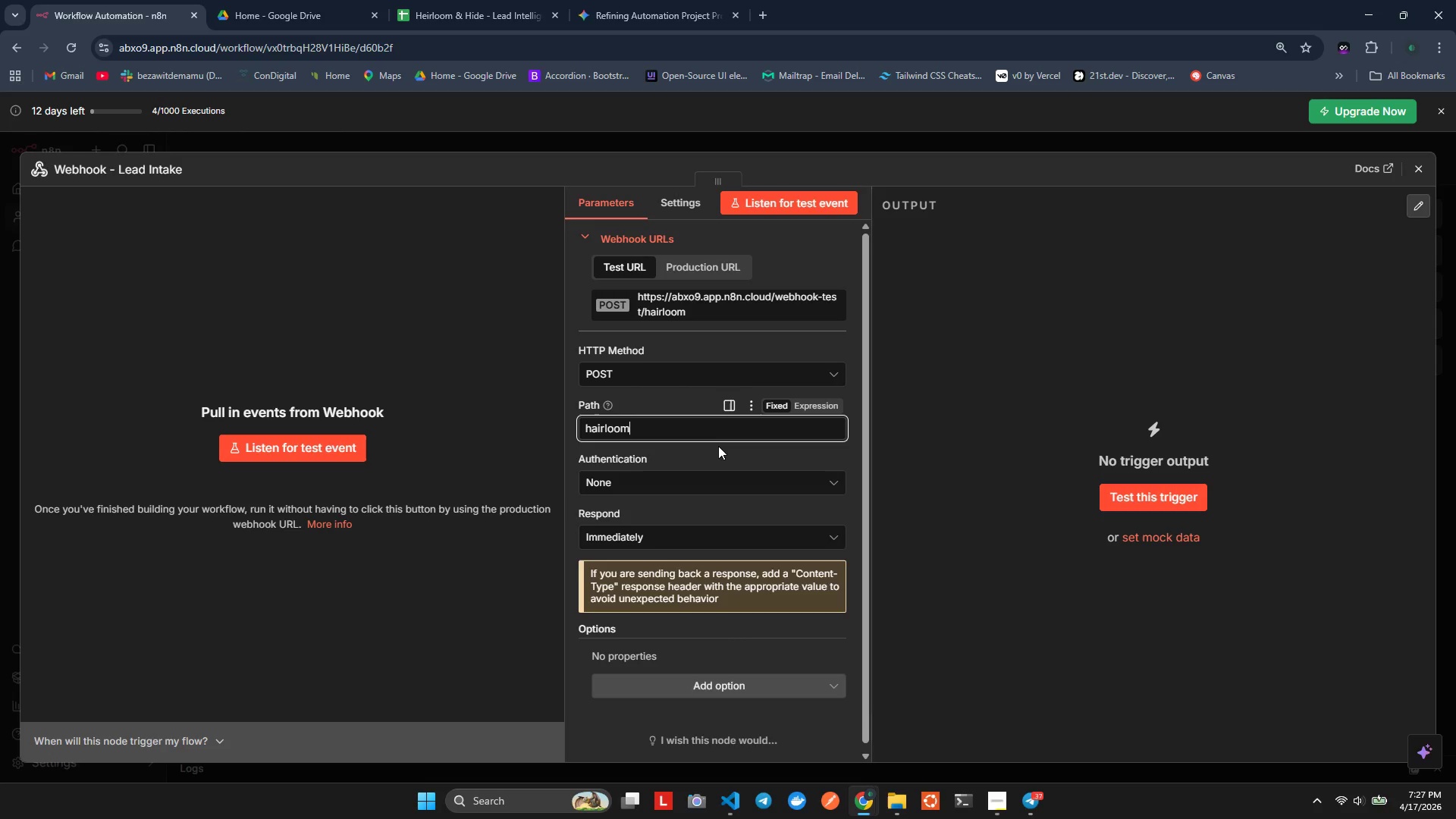 
wait(8.36)
 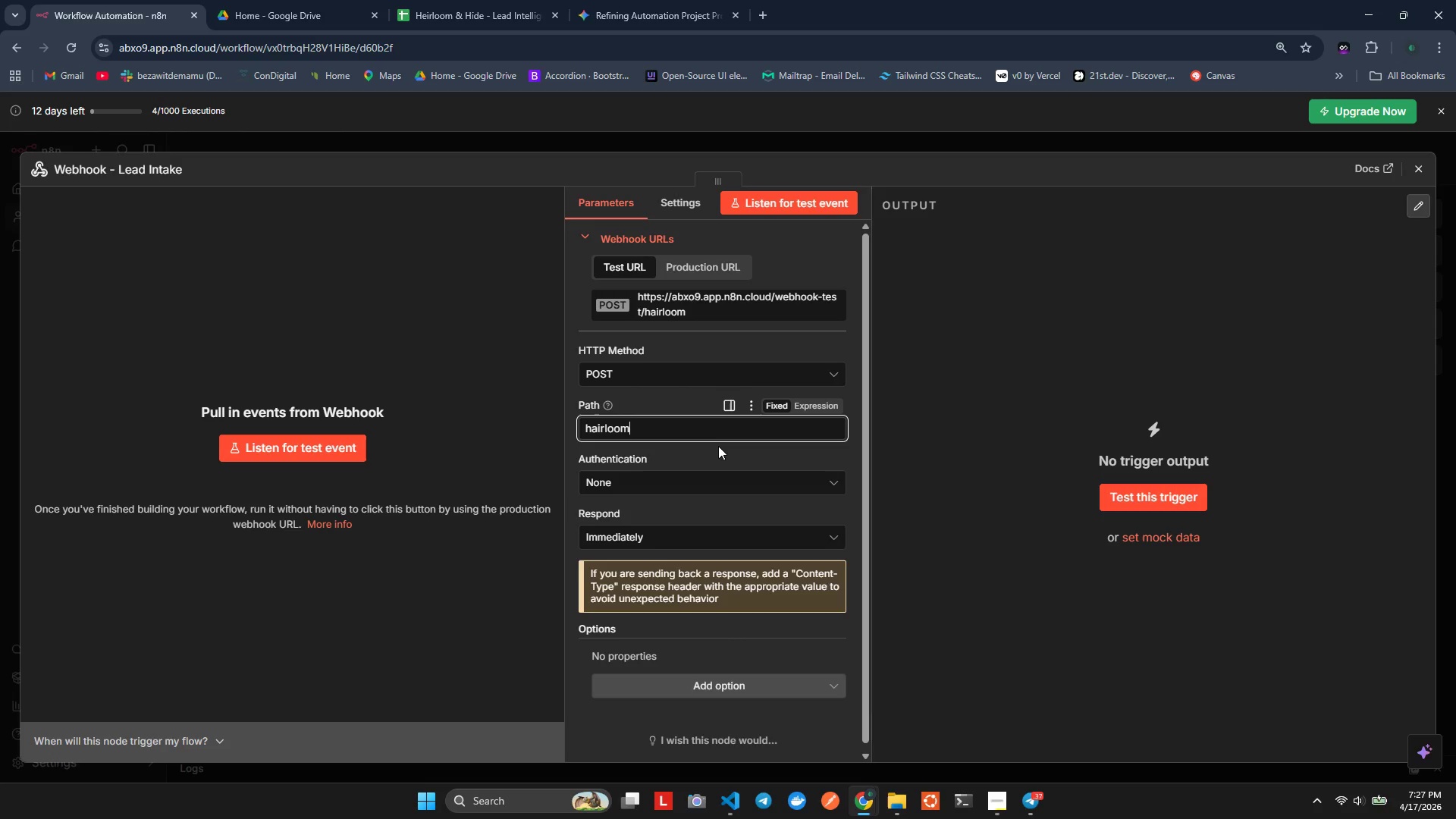 
type(-hide)
 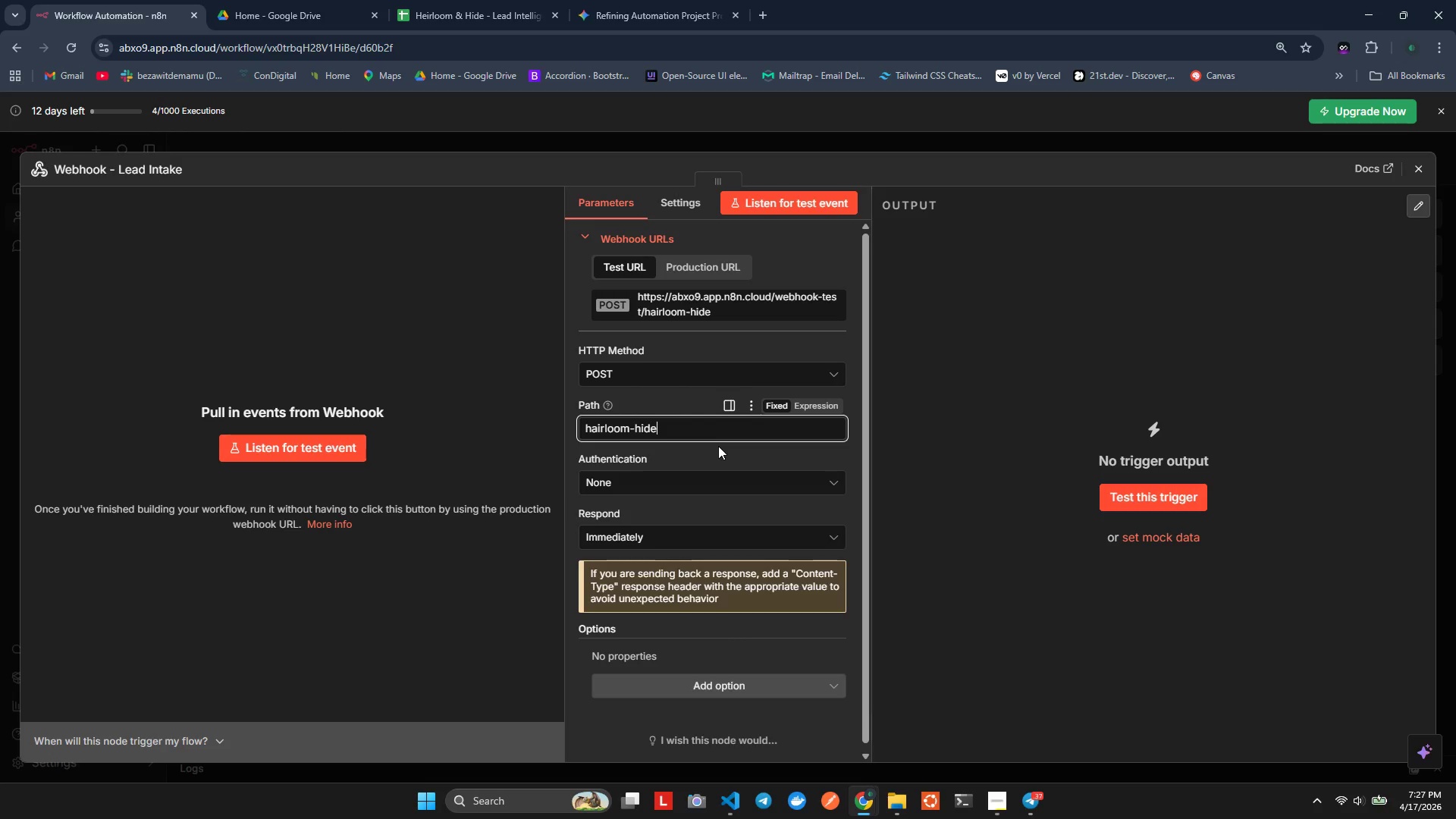 
type(-wholesae-ead)
 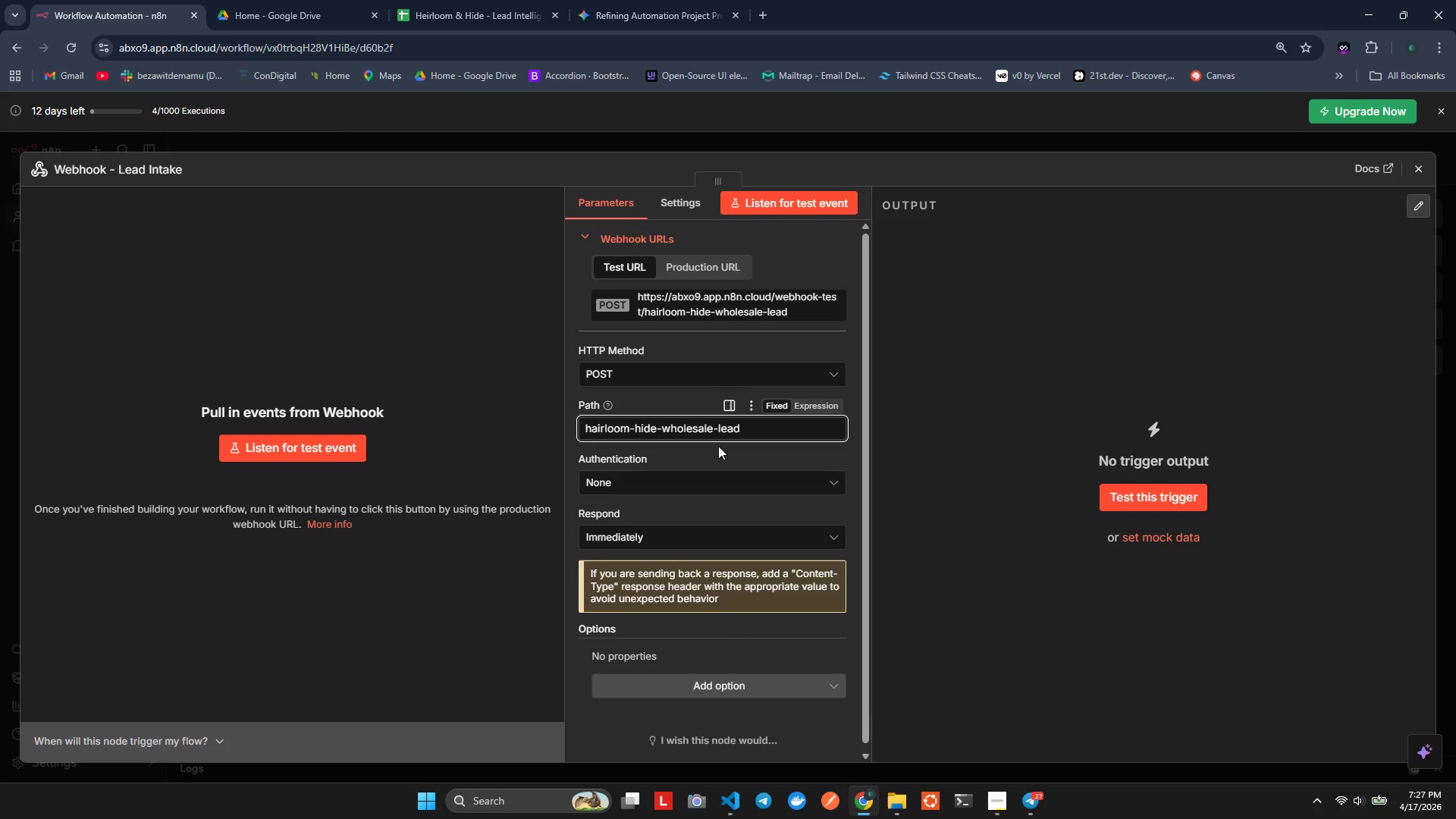 
wait(7.64)
 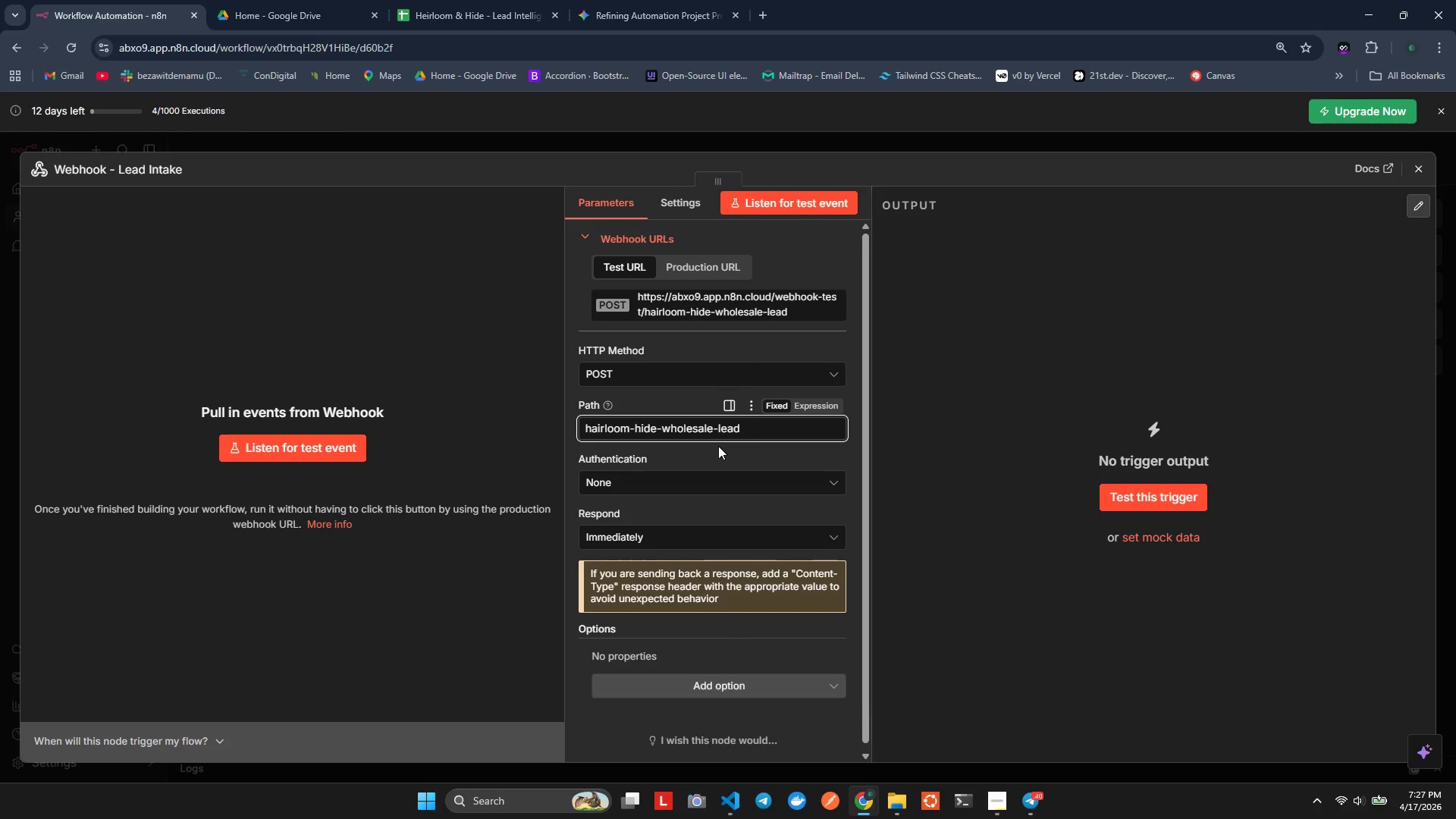 
left_click([632, 613])
 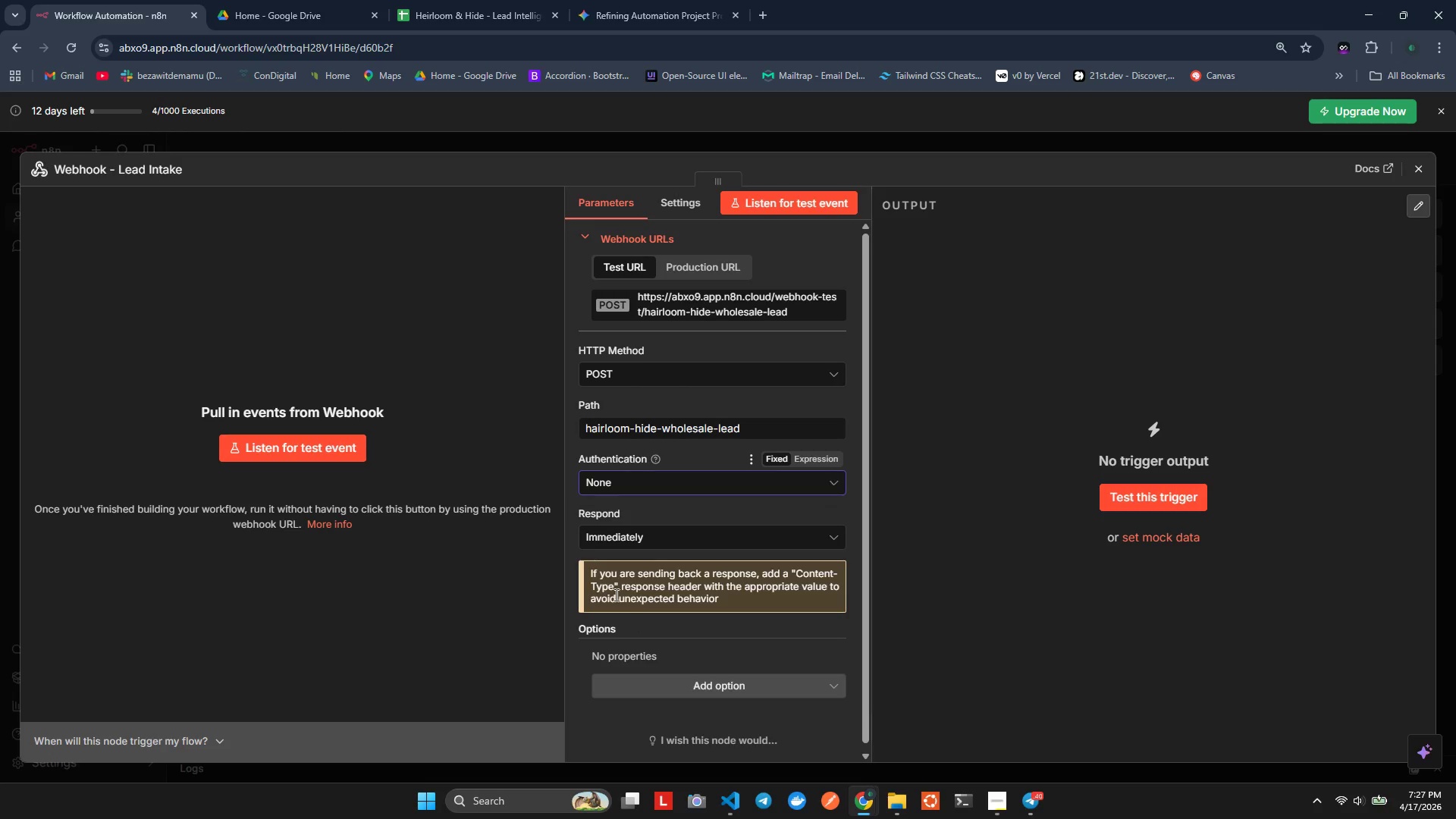 
scroll: coordinate [615, 595], scroll_direction: down, amount: 1.0
 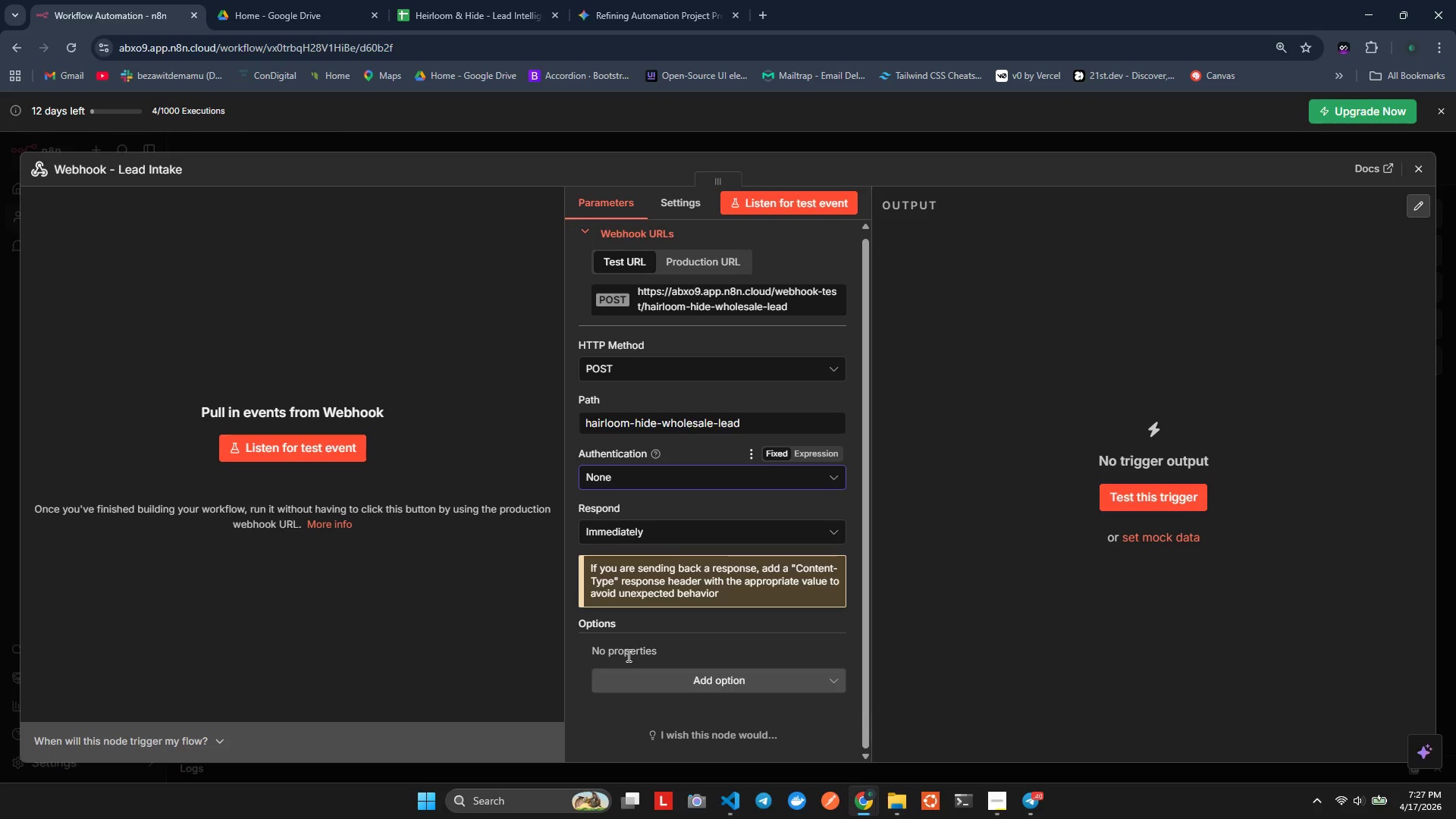 
wait(8.38)
 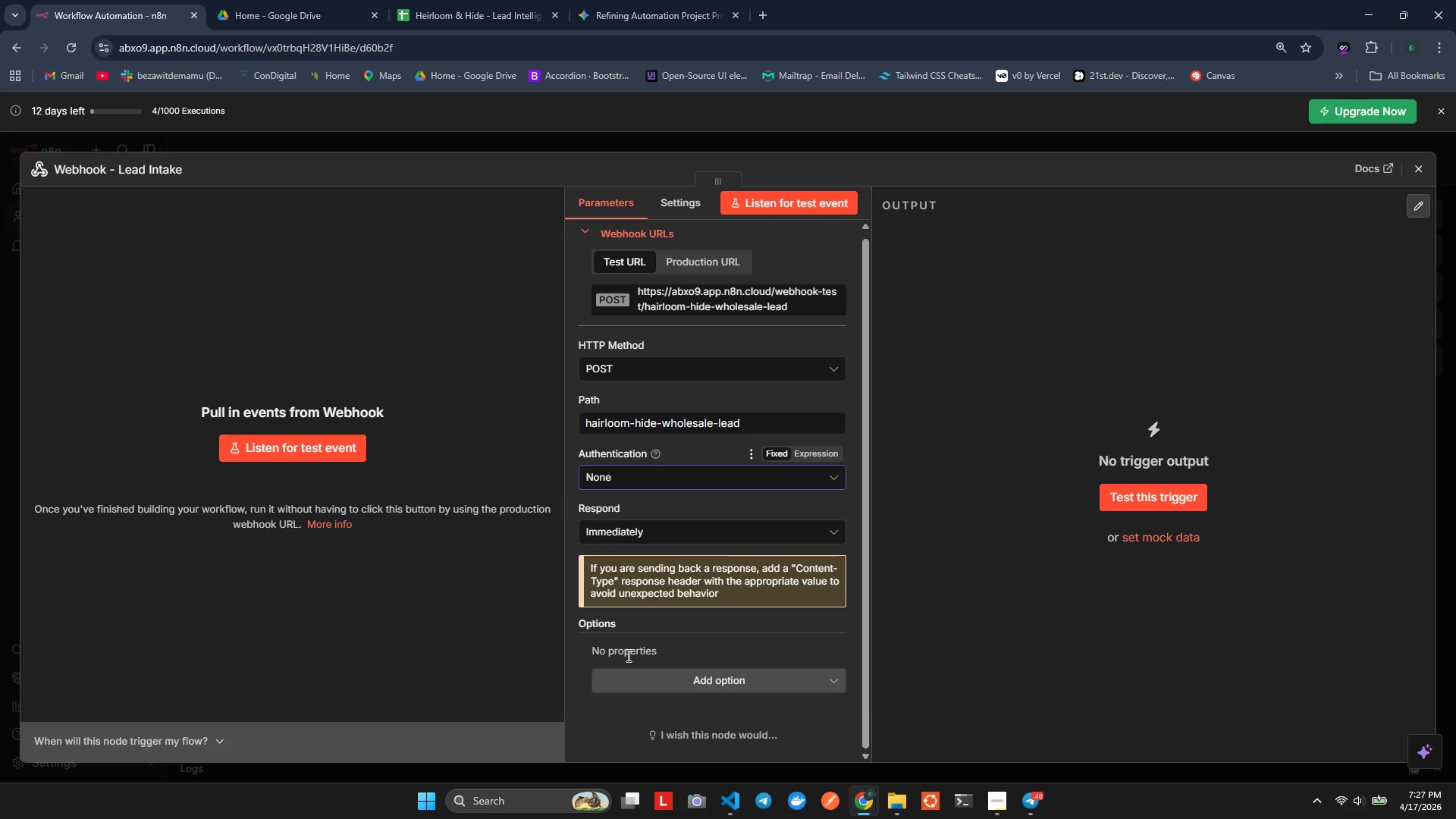 
scroll: coordinate [649, 594], scroll_direction: down, amount: 2.0
 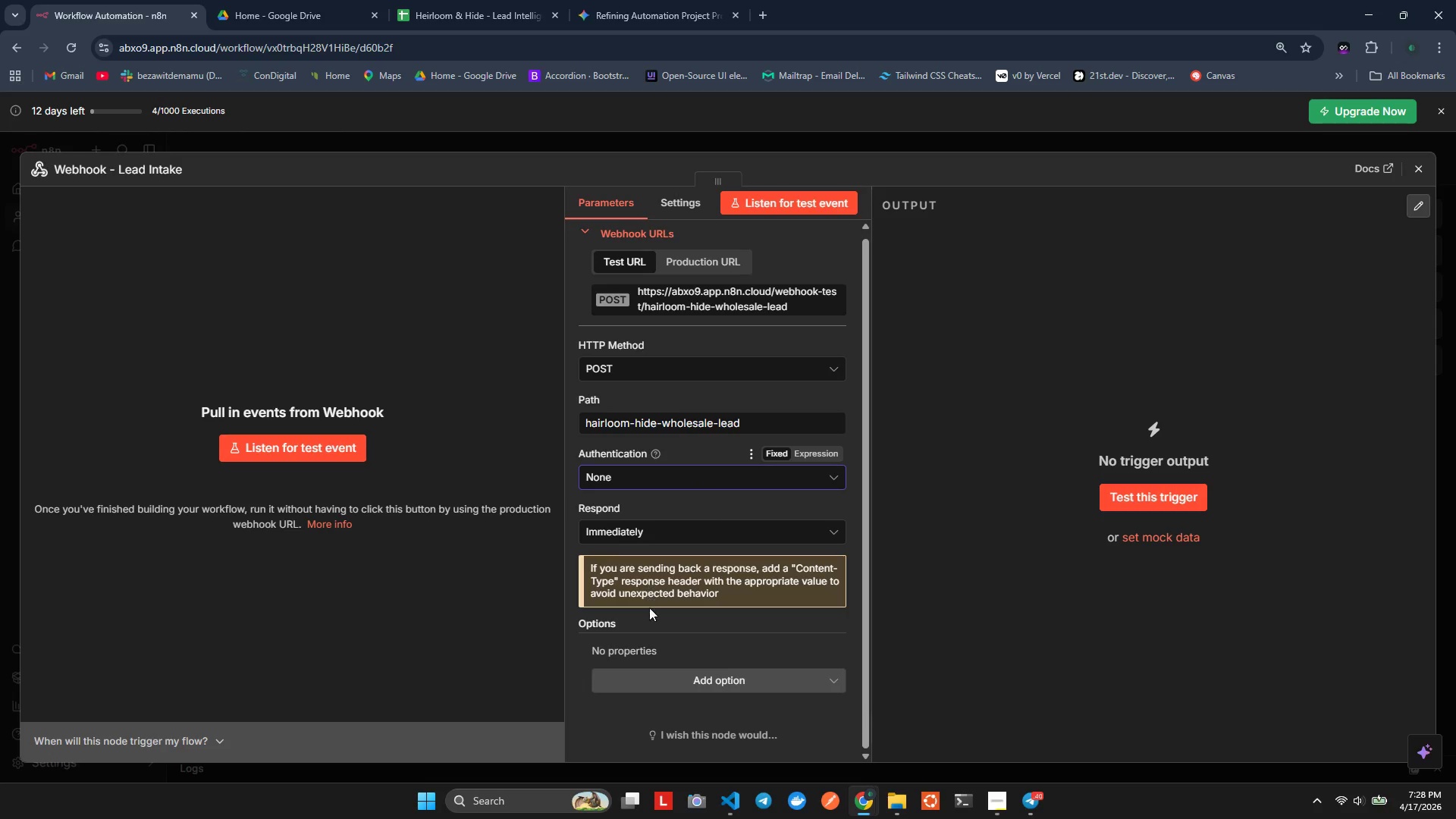 
mouse_move([652, 645])
 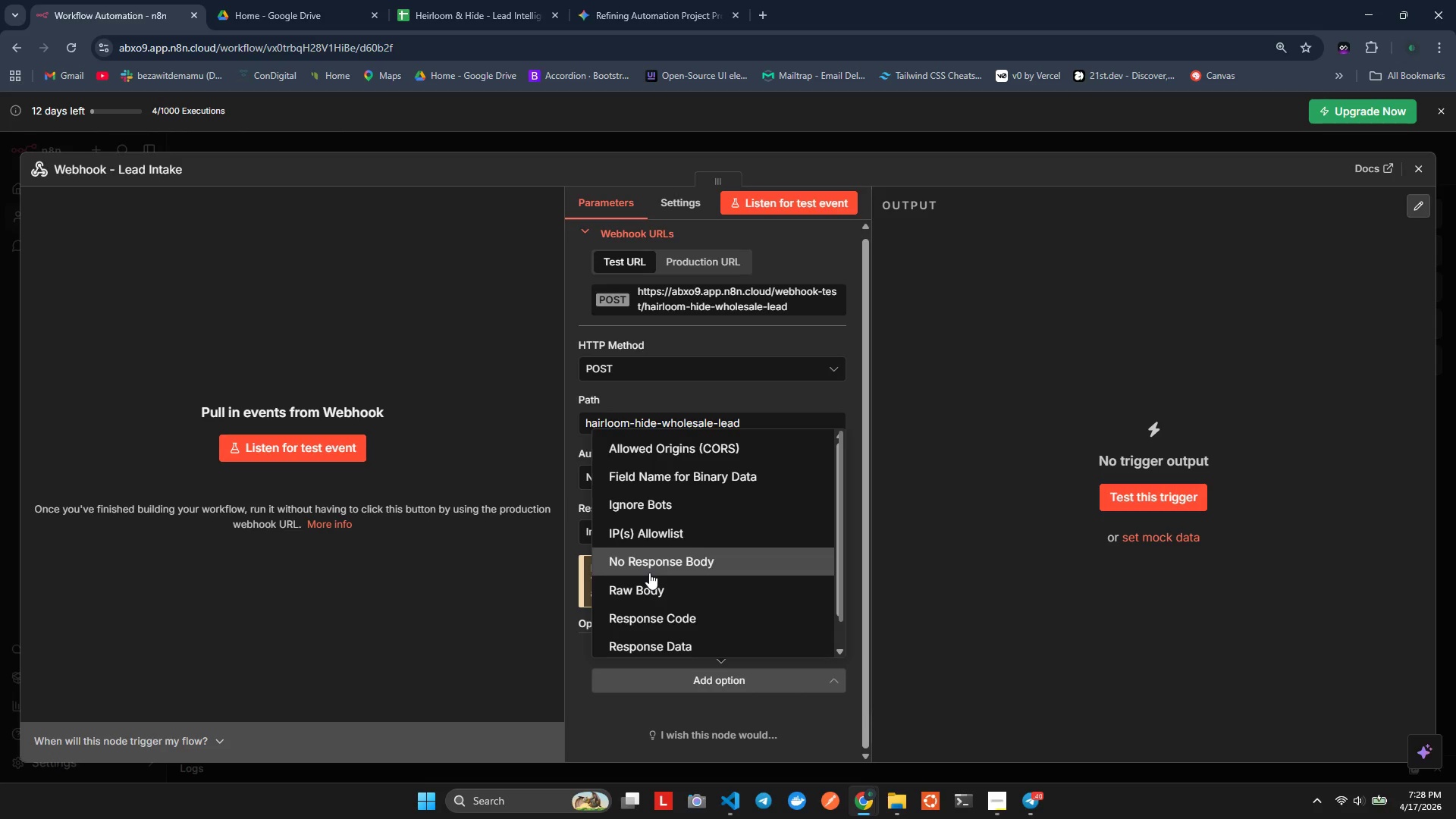 
left_click([649, 573])
 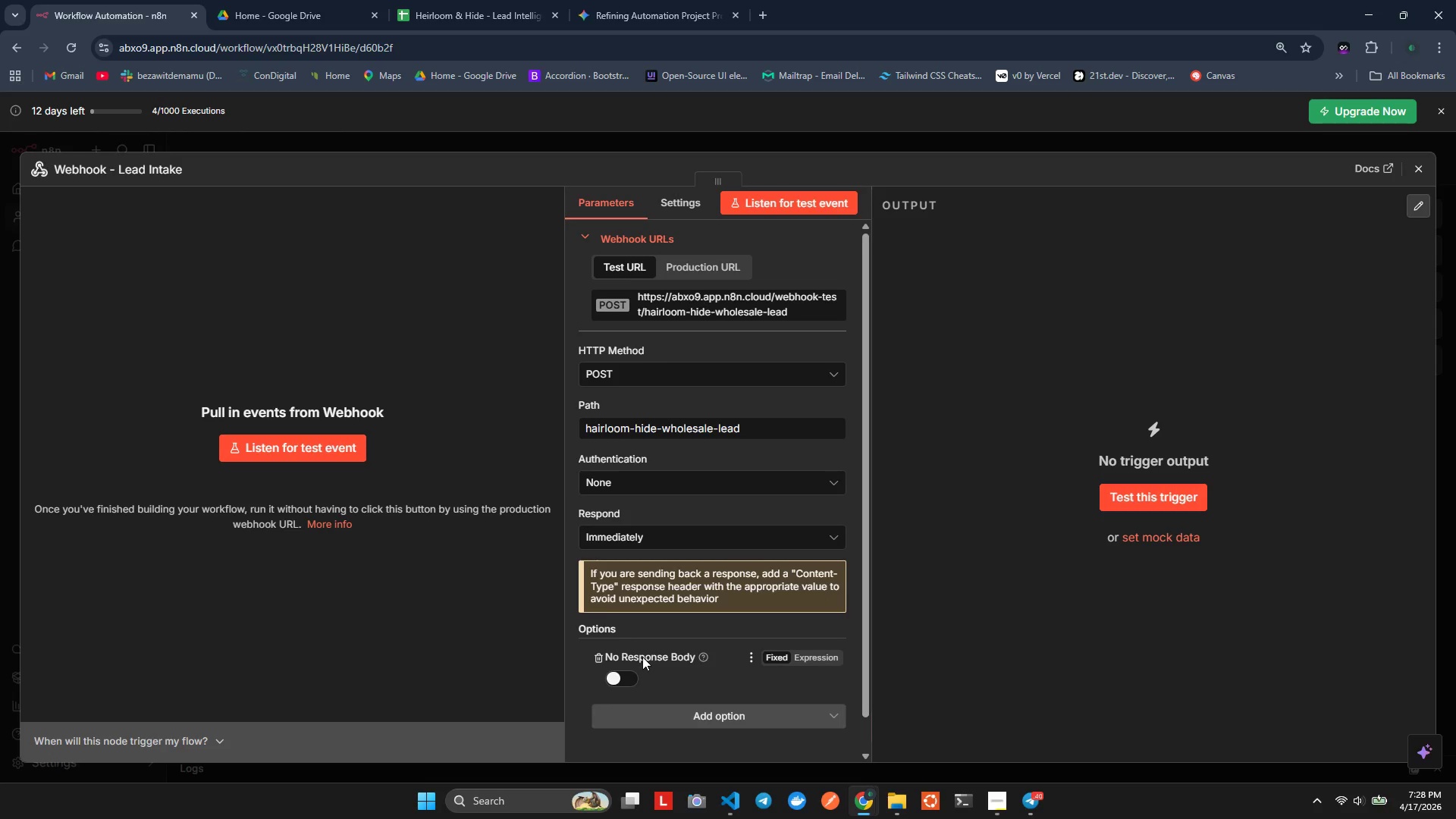 
left_click([631, 675])
 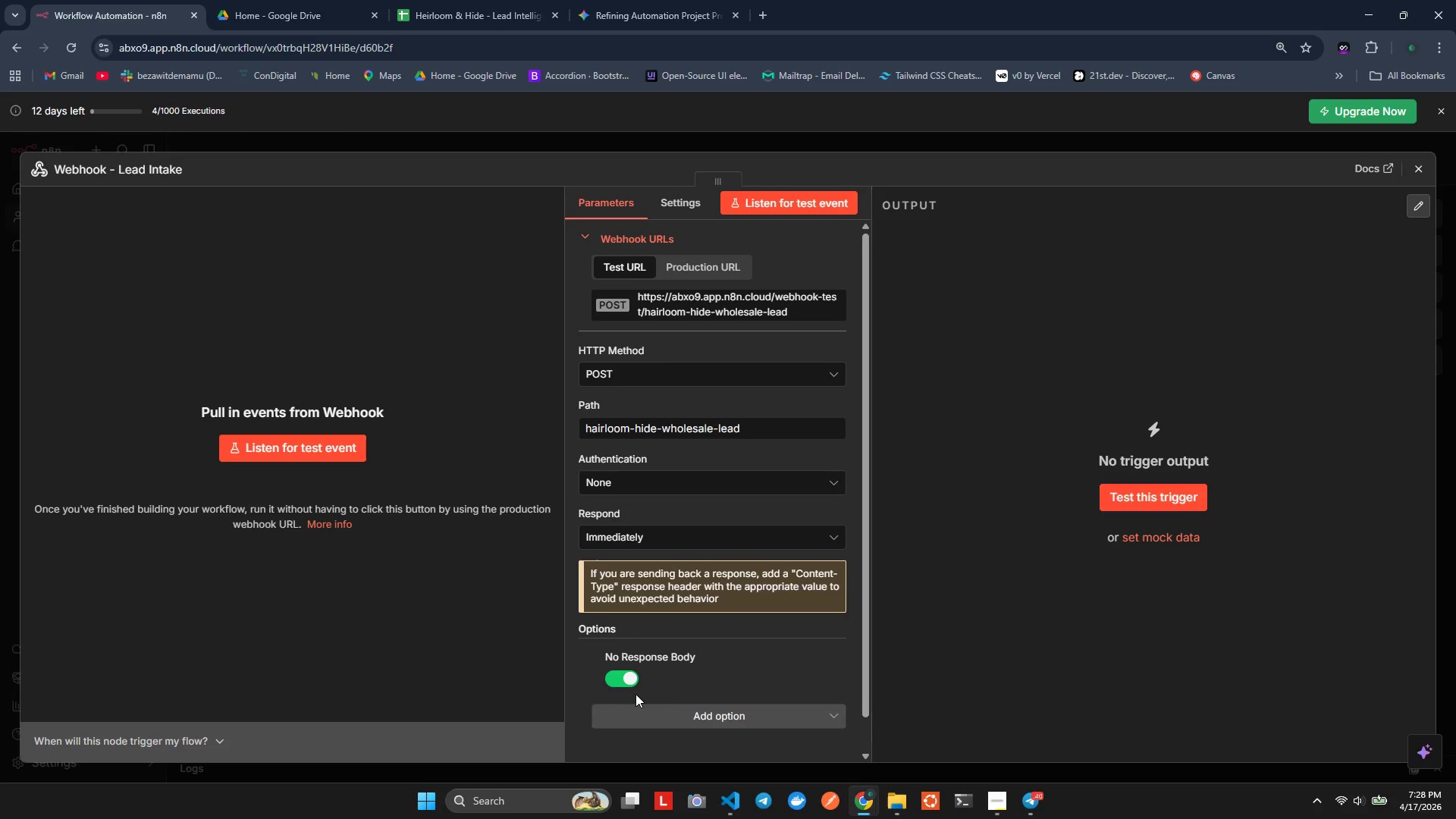 
left_click([620, 674])
 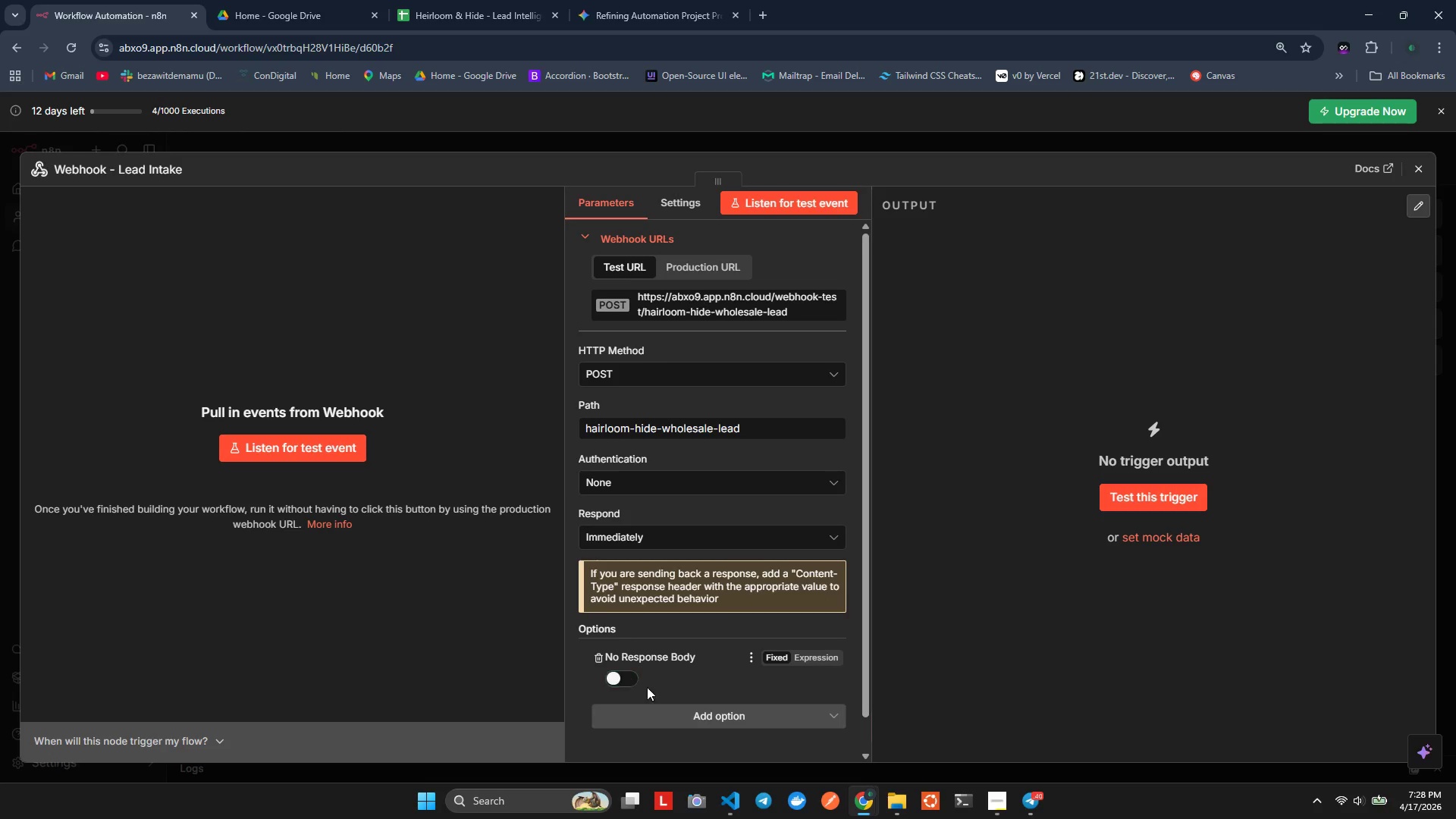 
scroll: coordinate [651, 691], scroll_direction: down, amount: 4.0
 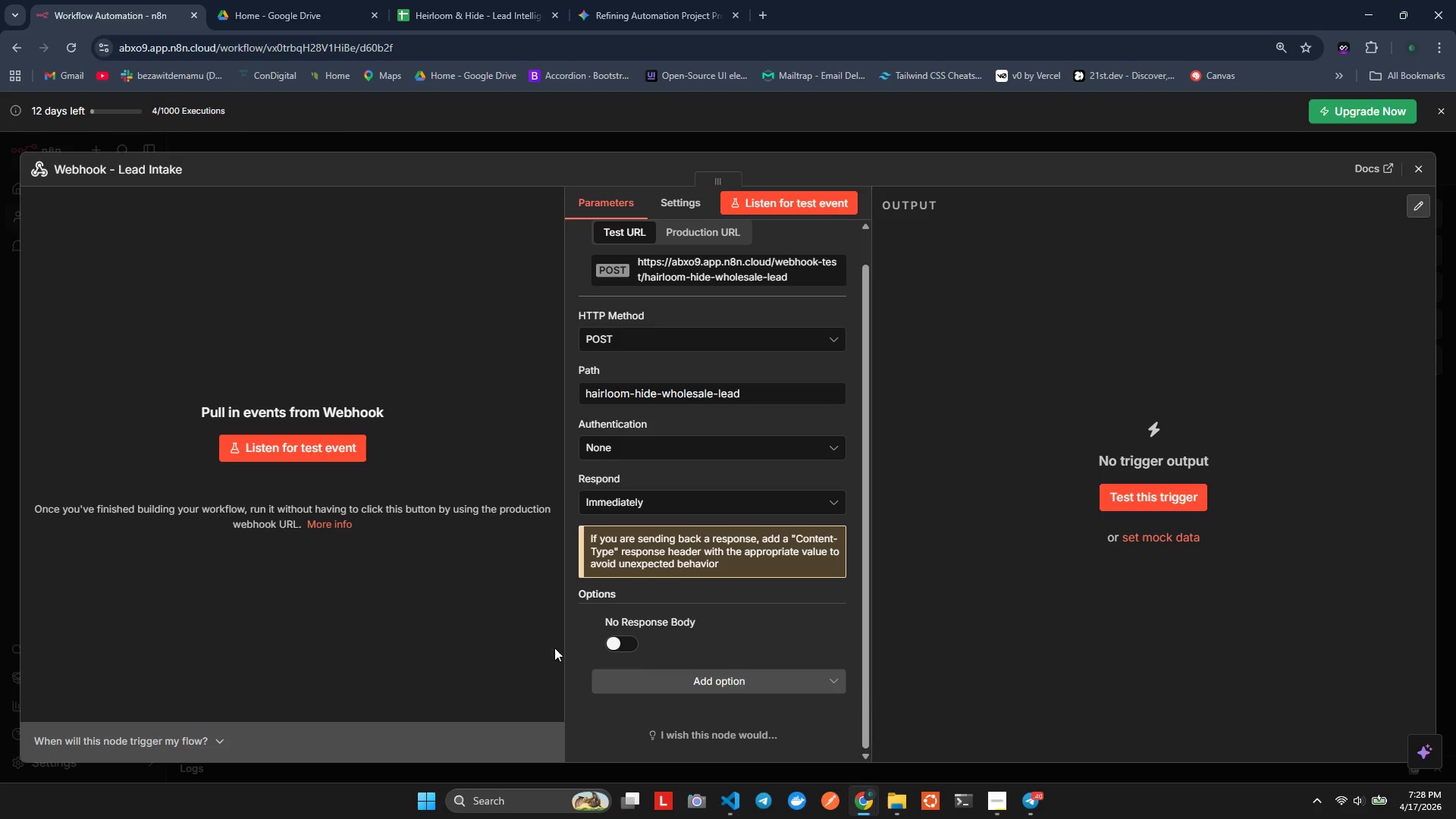 
left_click([676, 685])
 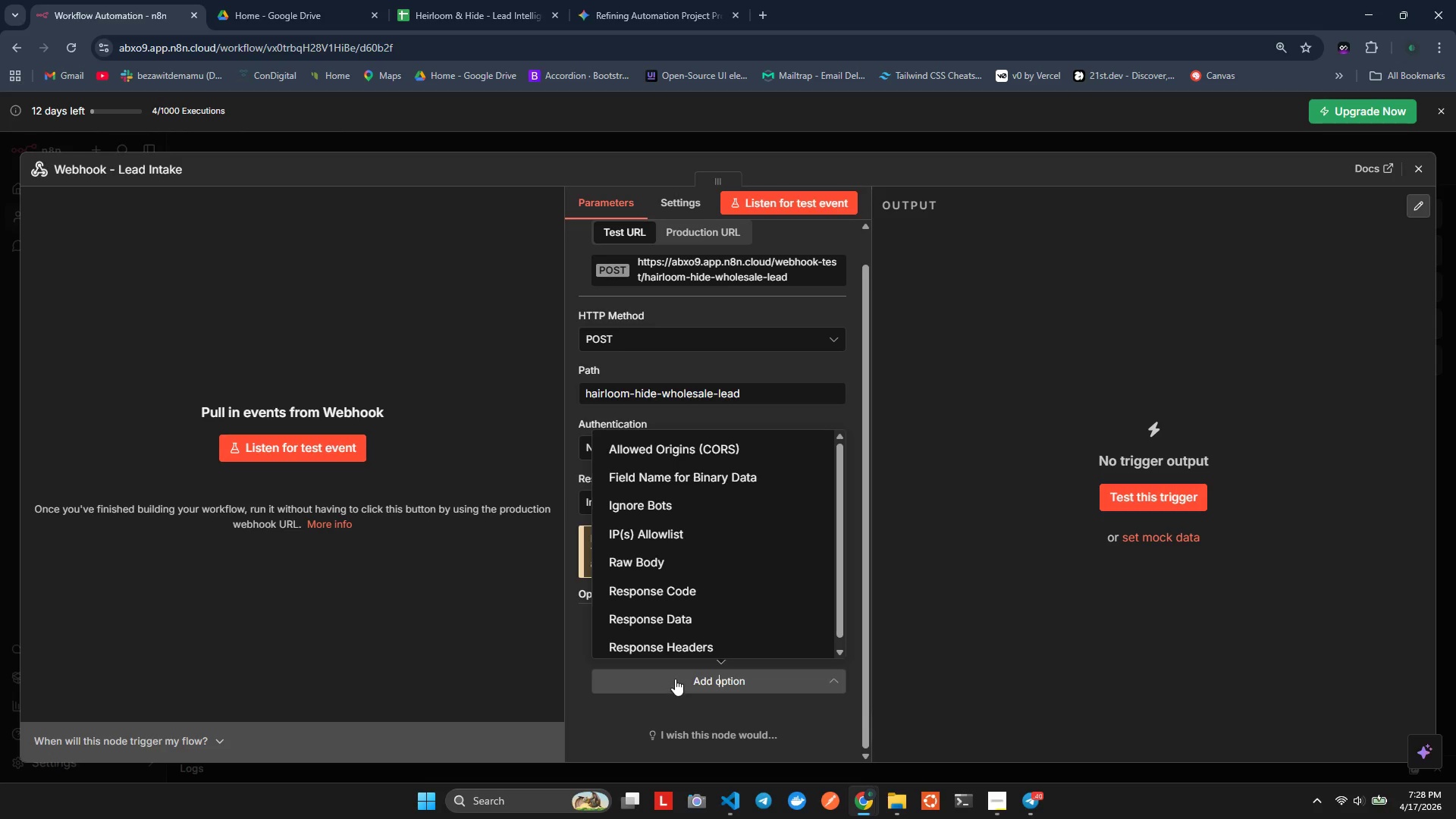 
left_click([655, 619])
 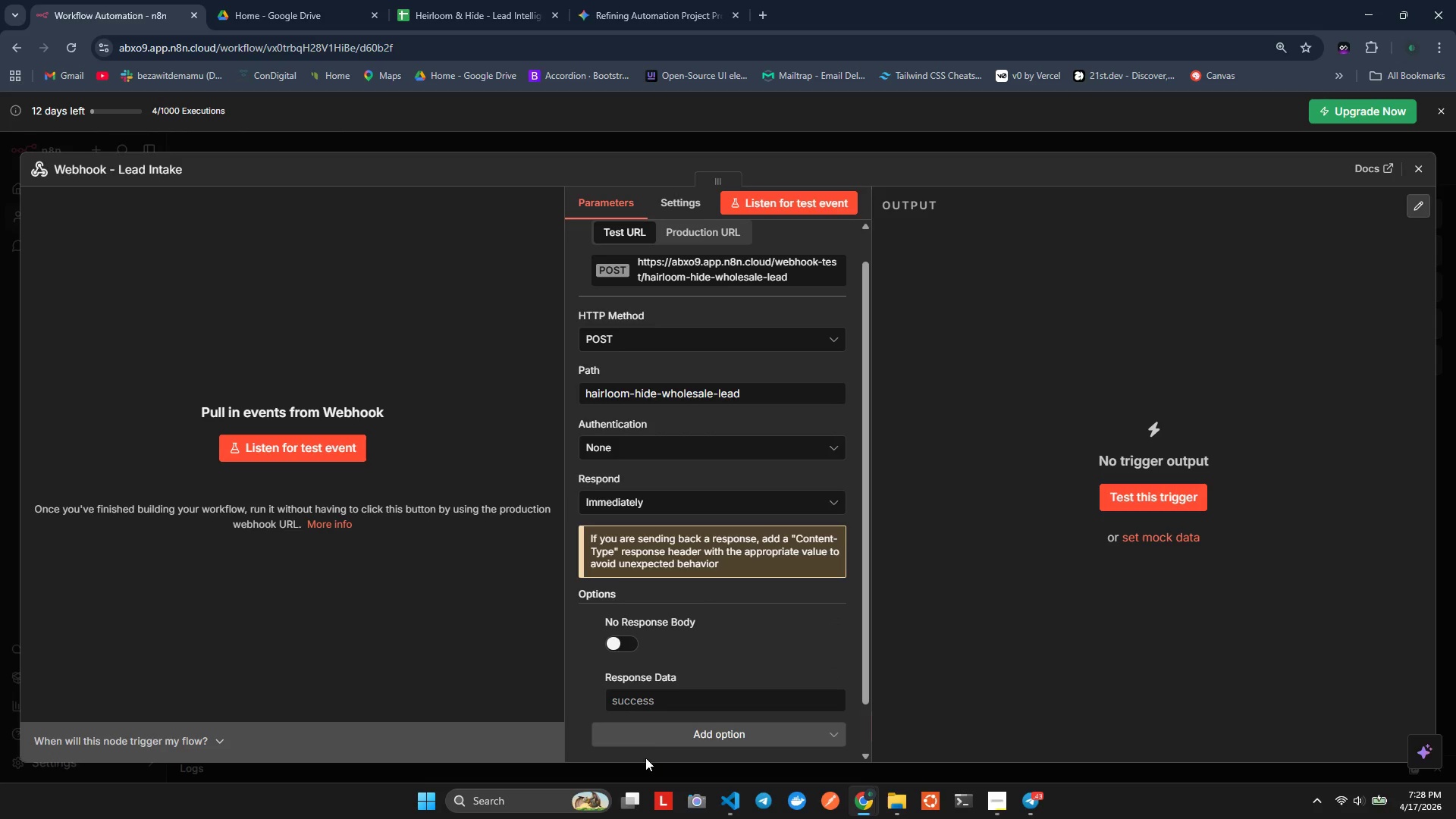 
scroll: coordinate [663, 714], scroll_direction: down, amount: 1.0
 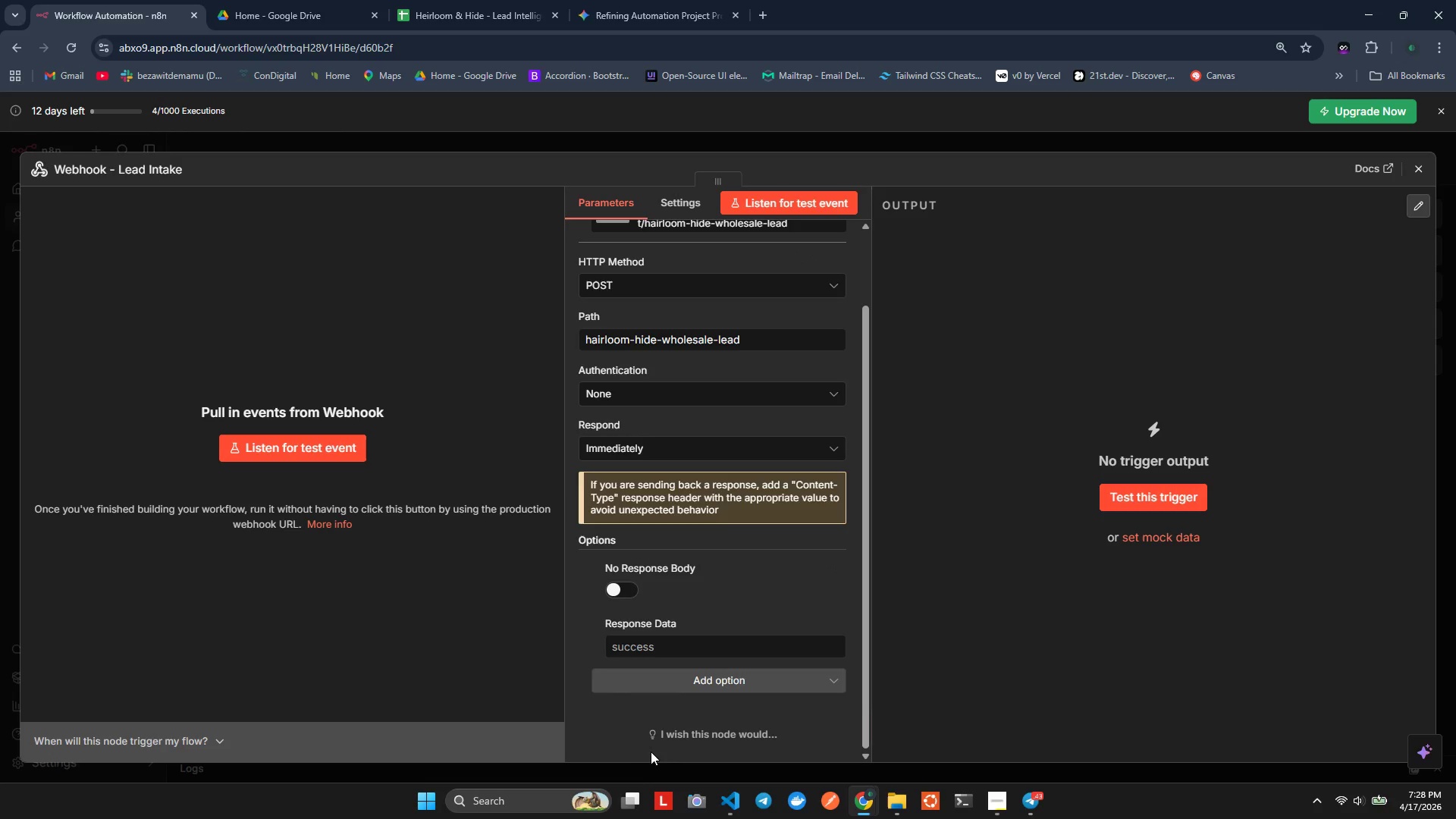 
left_click([639, 650])
 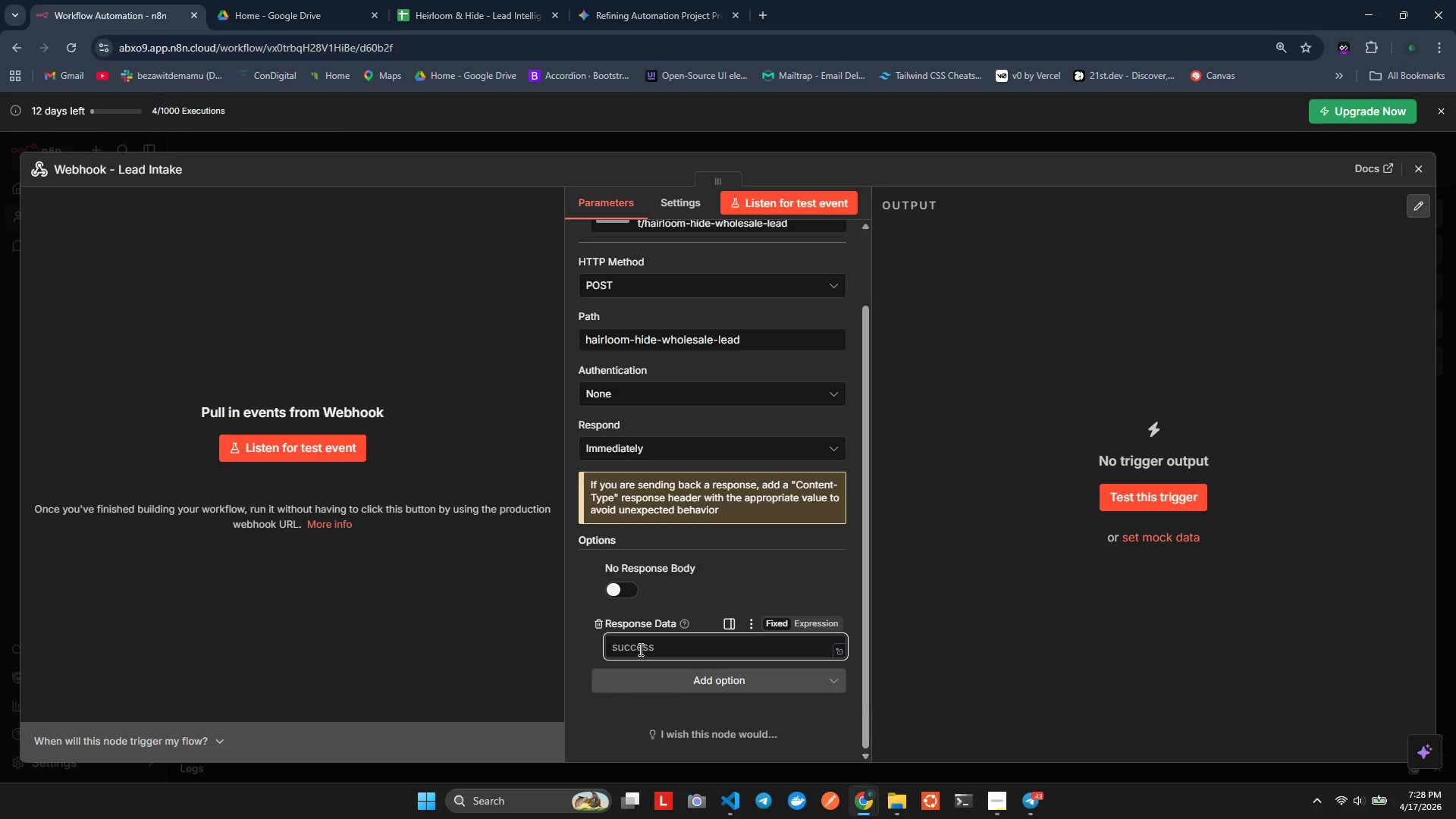 
type(Lead recie)
key(Backspace)
key(Backspace)
type(eived)
 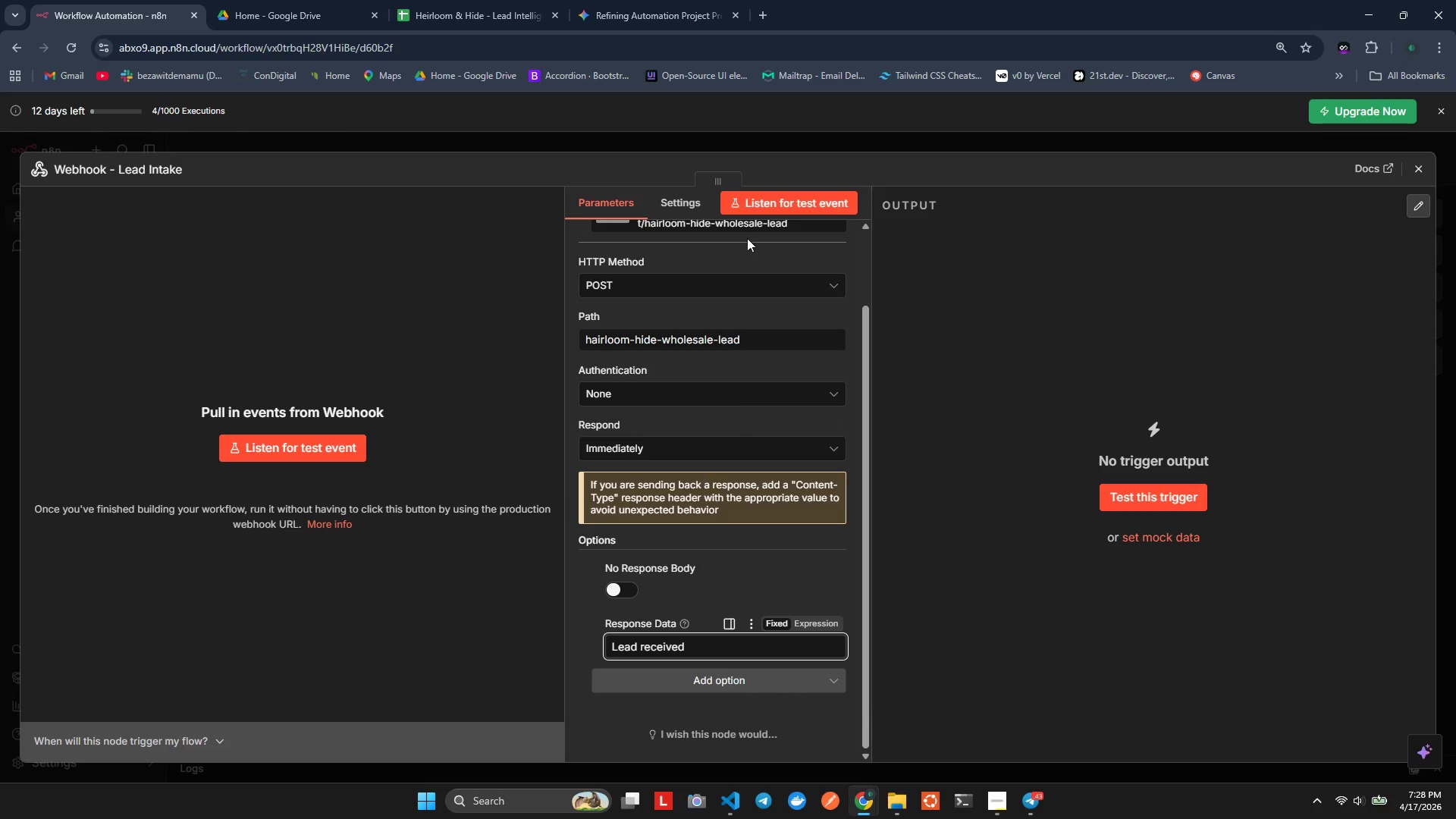 
wait(5.55)
 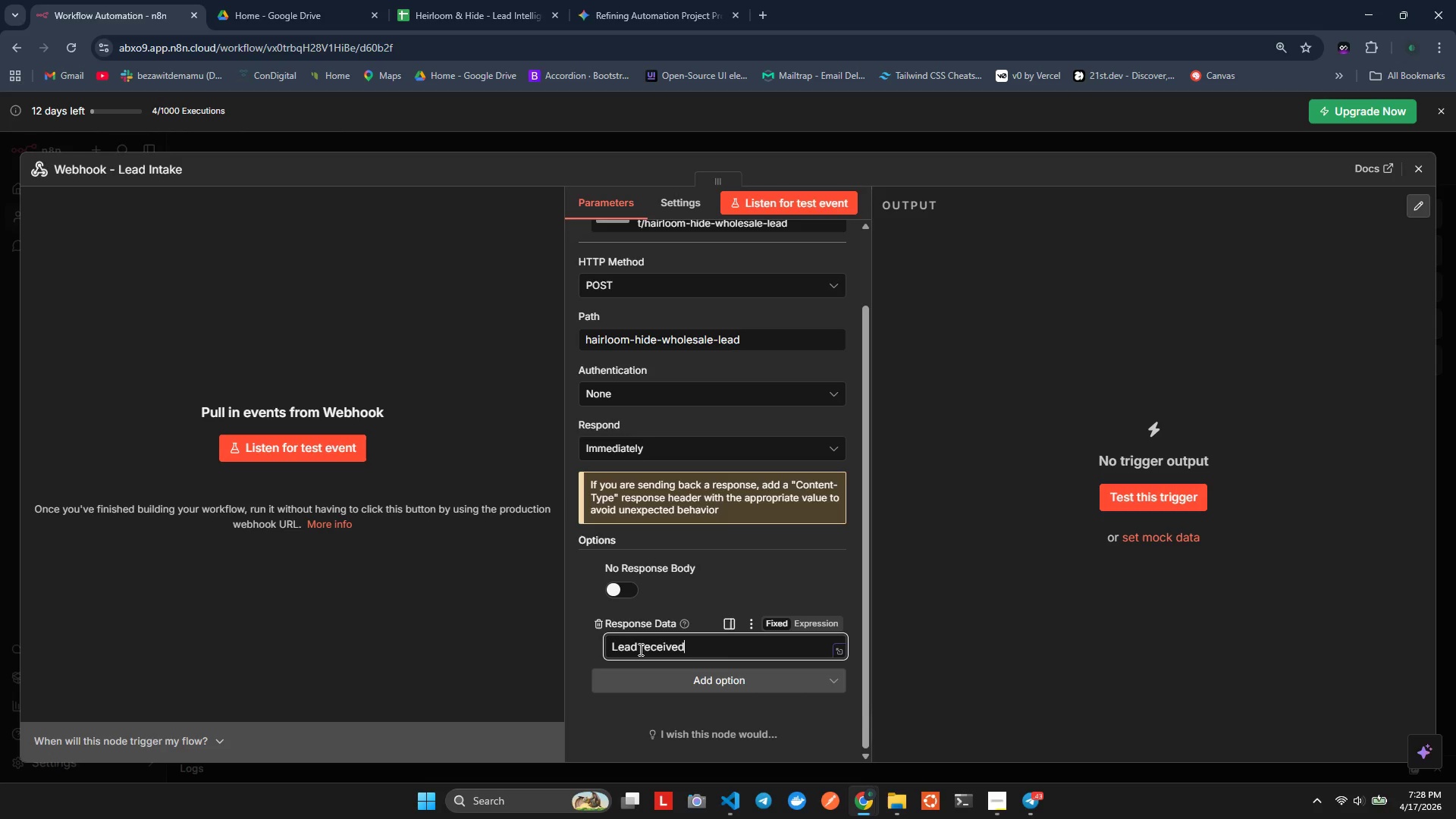 
left_click([1420, 162])
 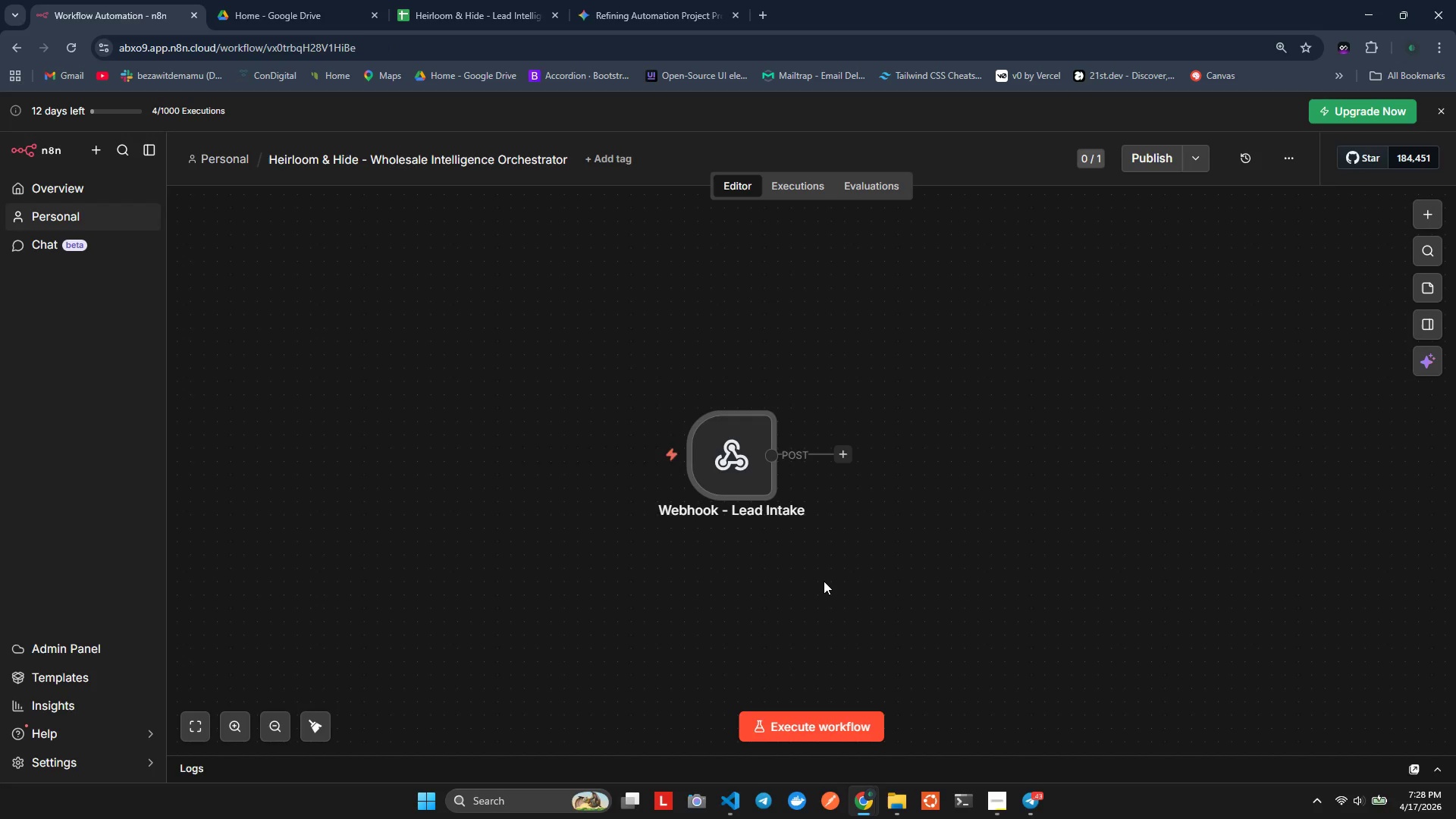 
left_click([824, 581])
 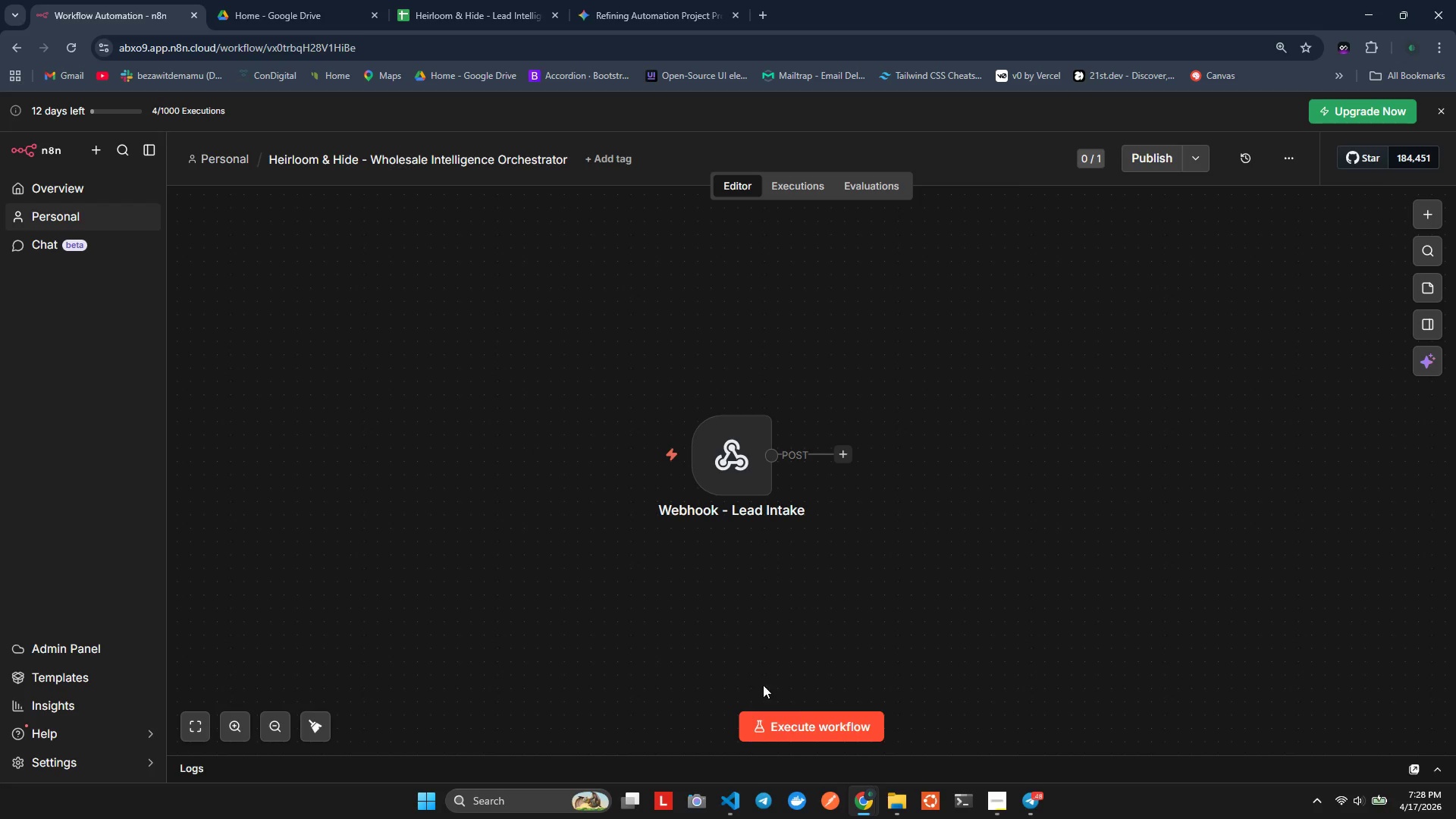 
wait(7.61)
 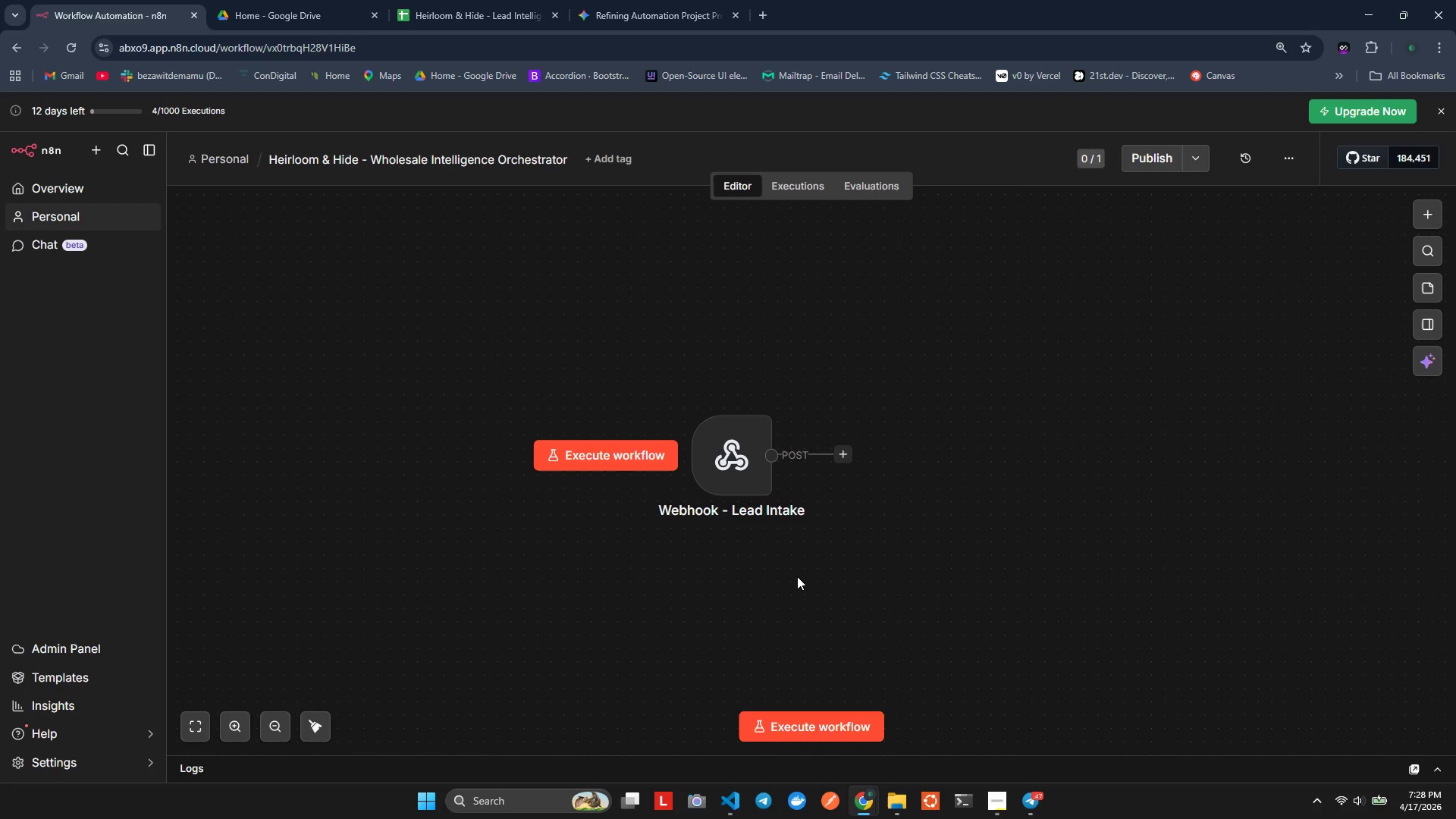 
left_click([850, 459])
 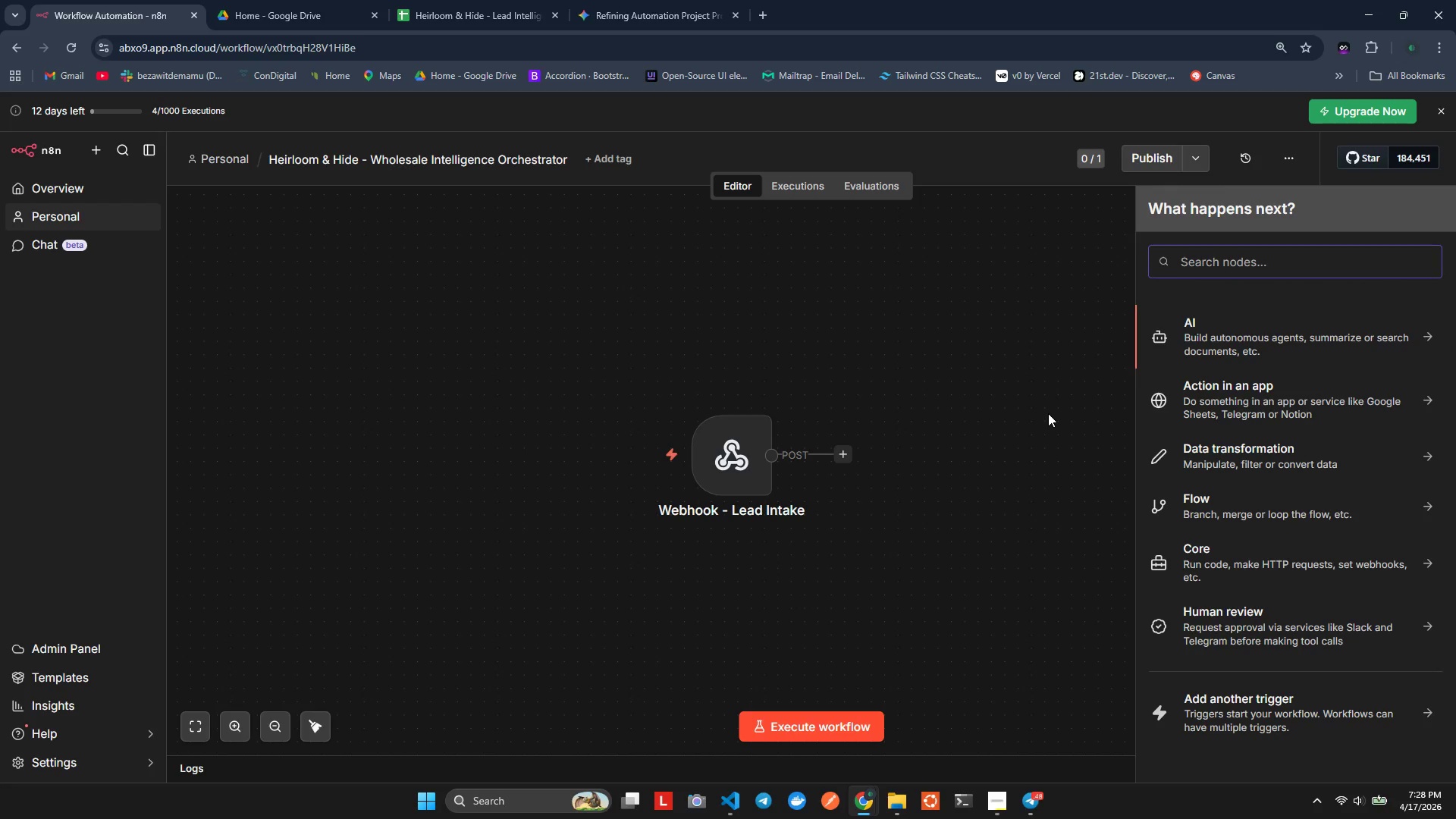 
type(Code)
 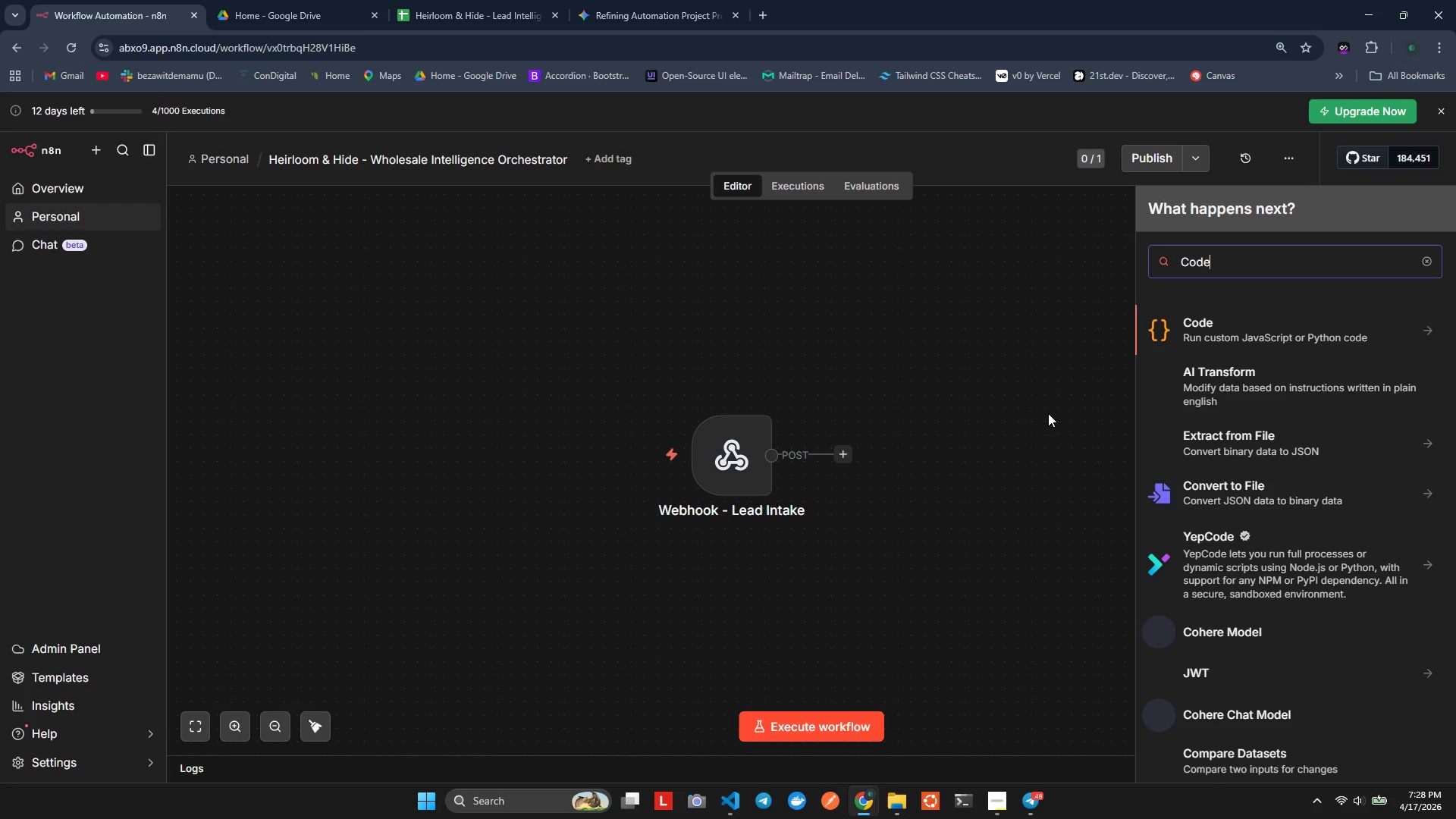 
key(ArrowDown)
 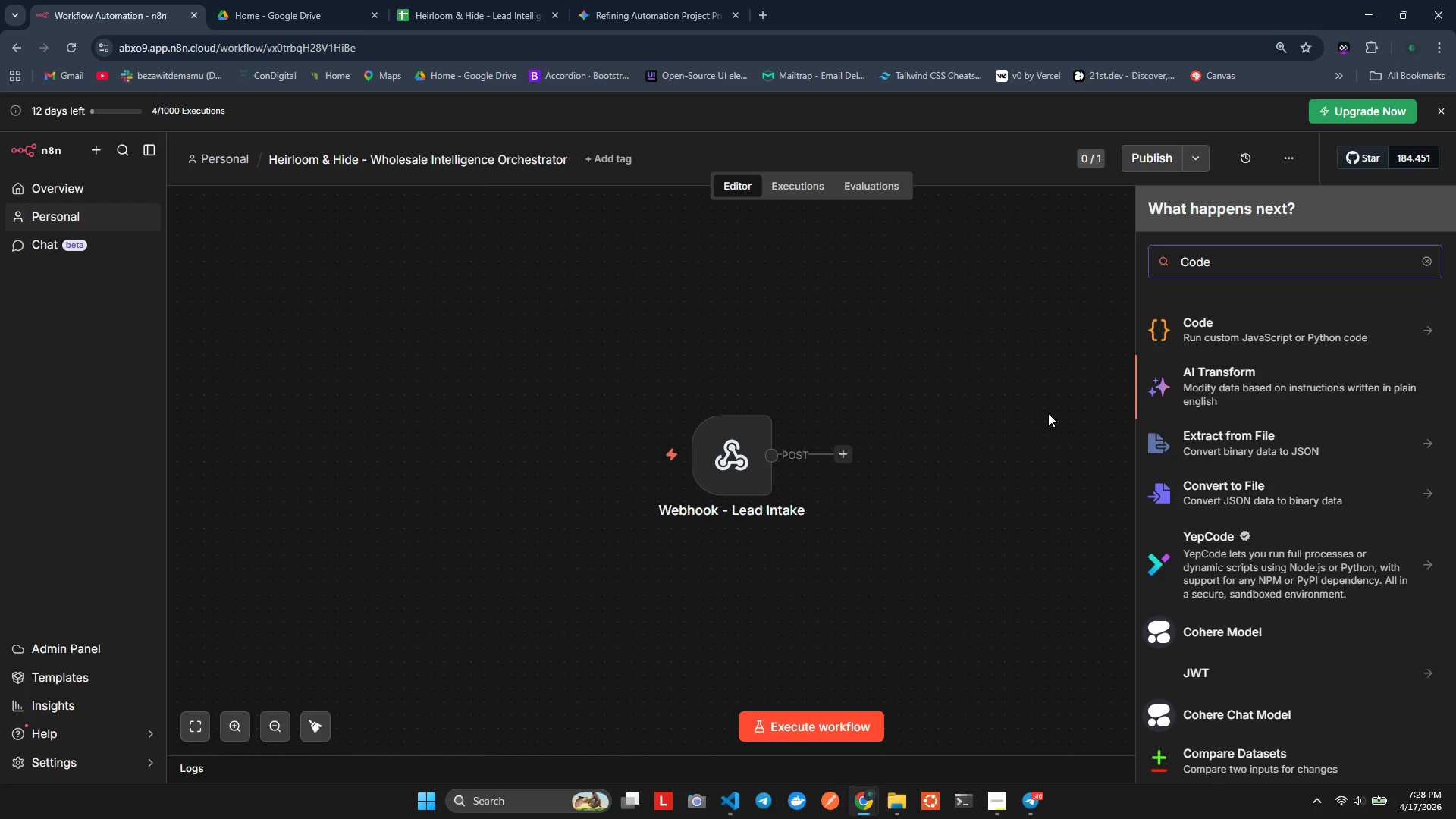 
key(ArrowUp)
 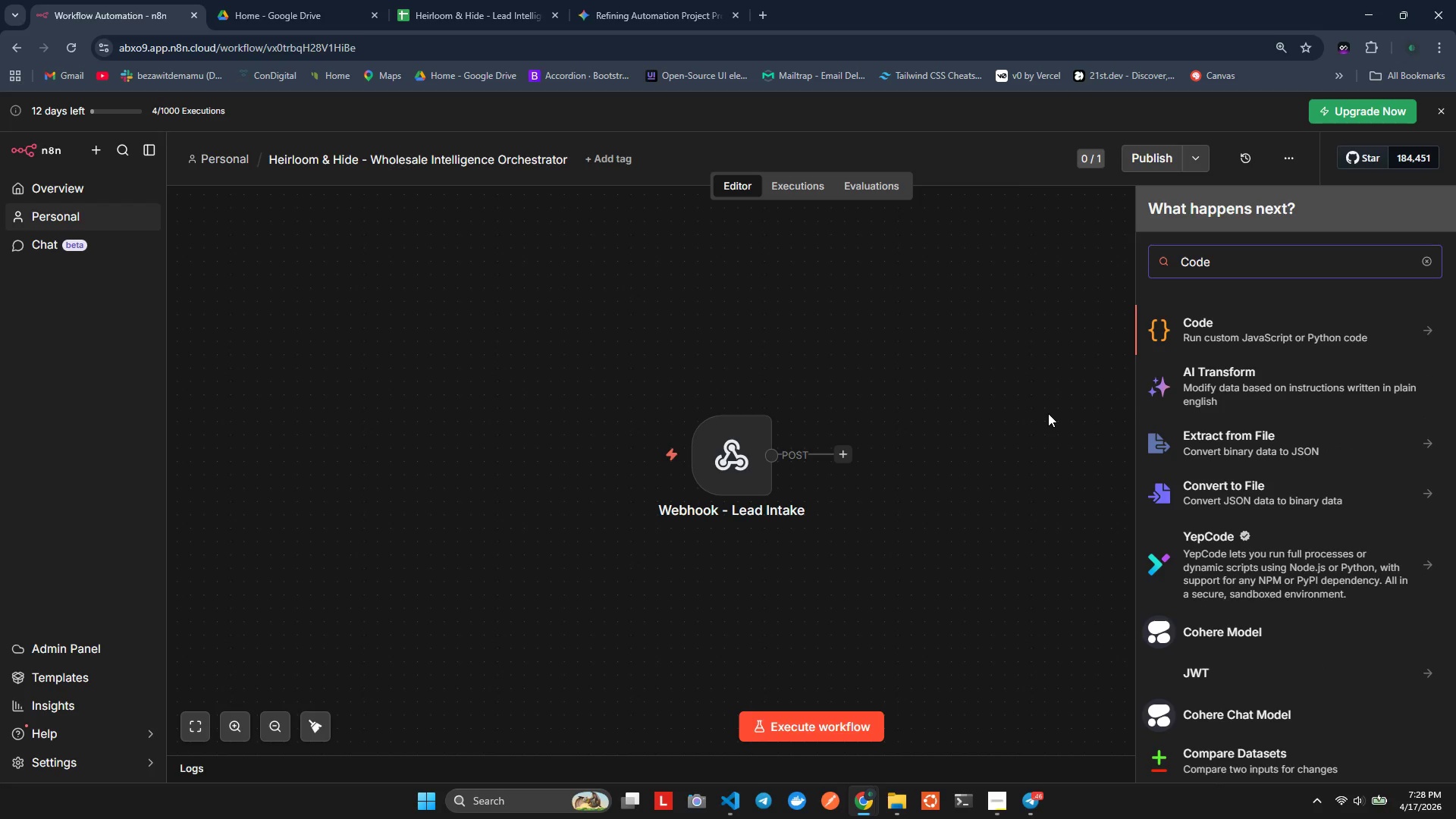 
key(Enter)
 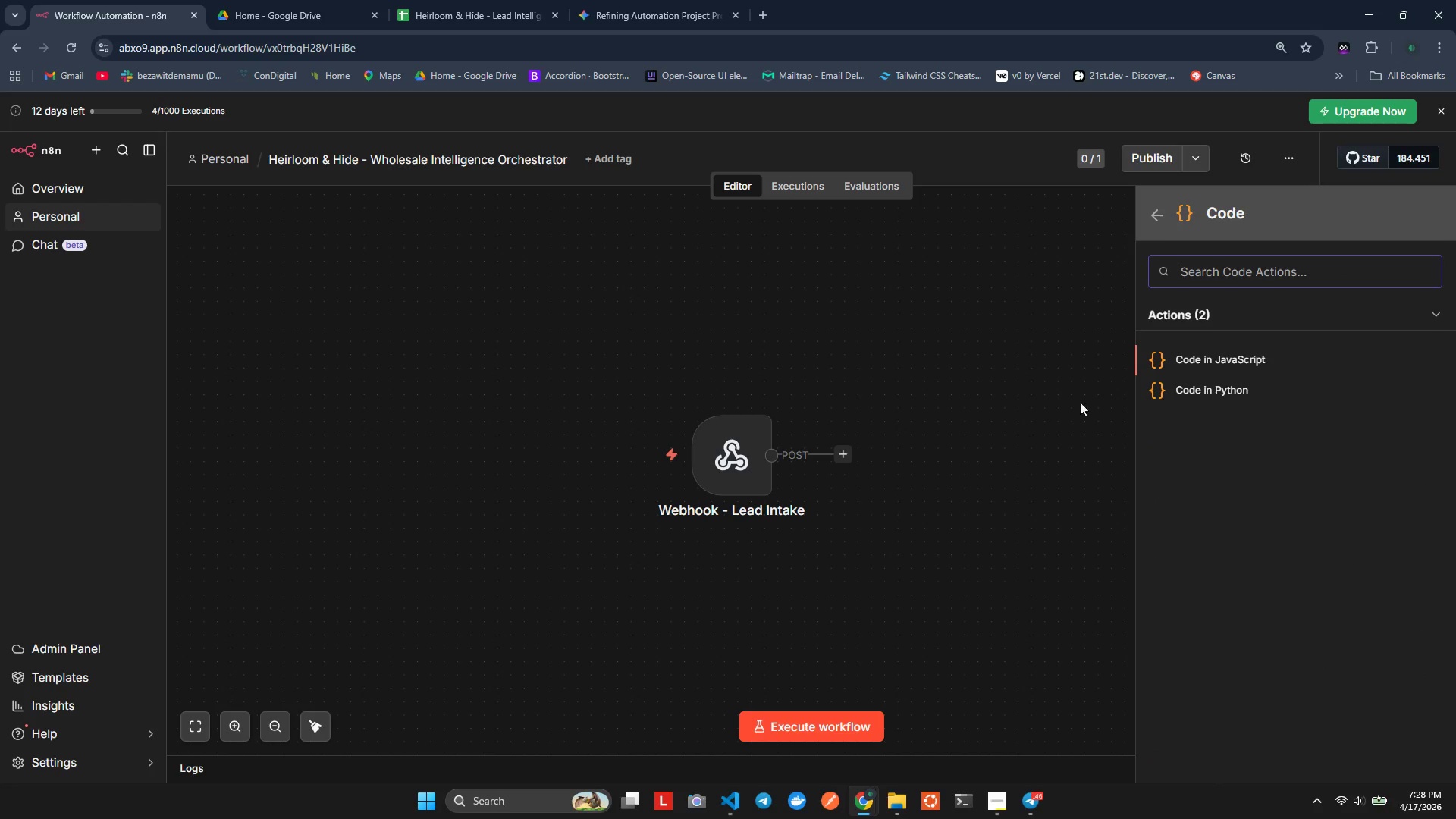 
left_click([1177, 353])
 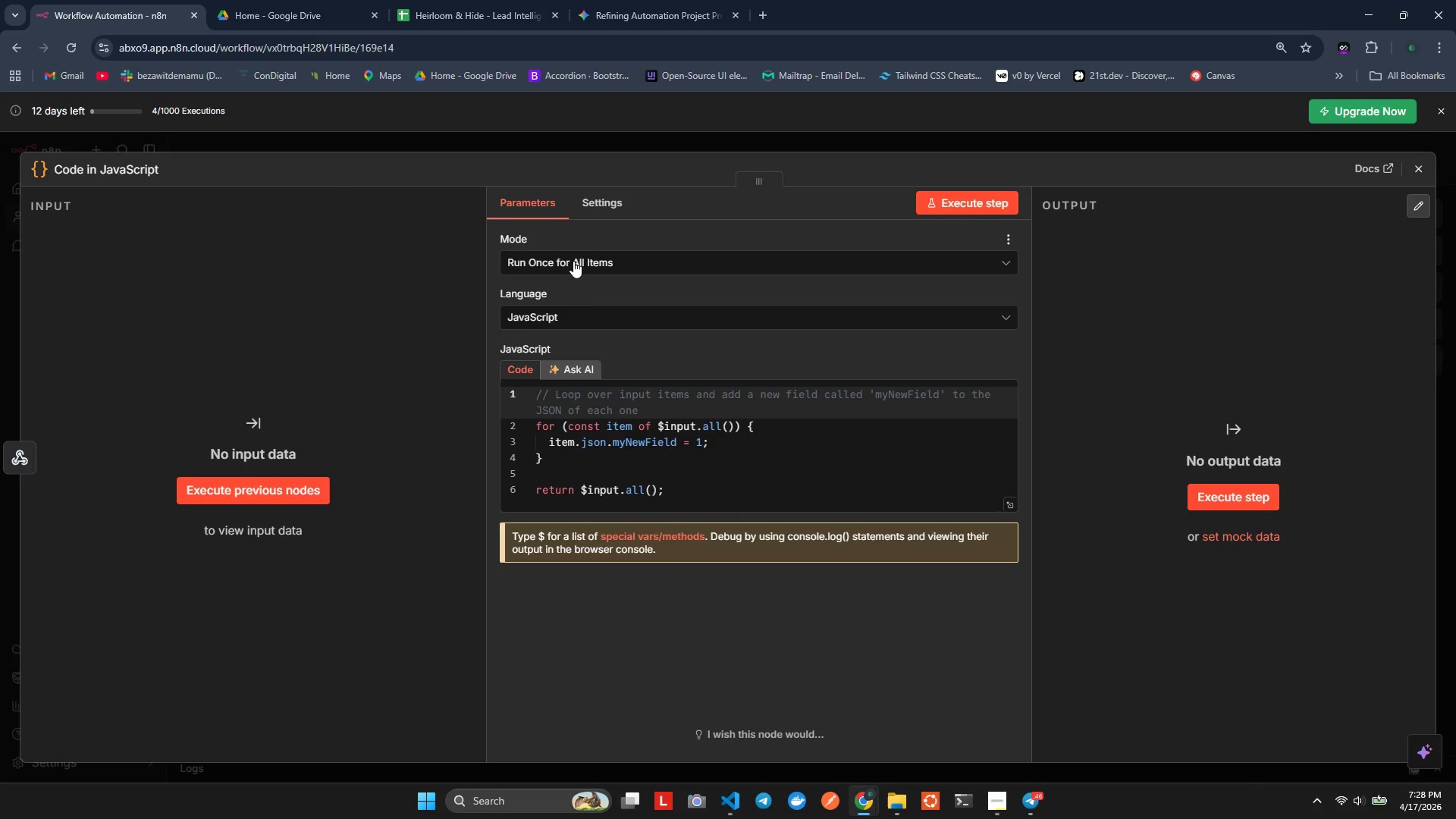 
left_click([577, 334])
 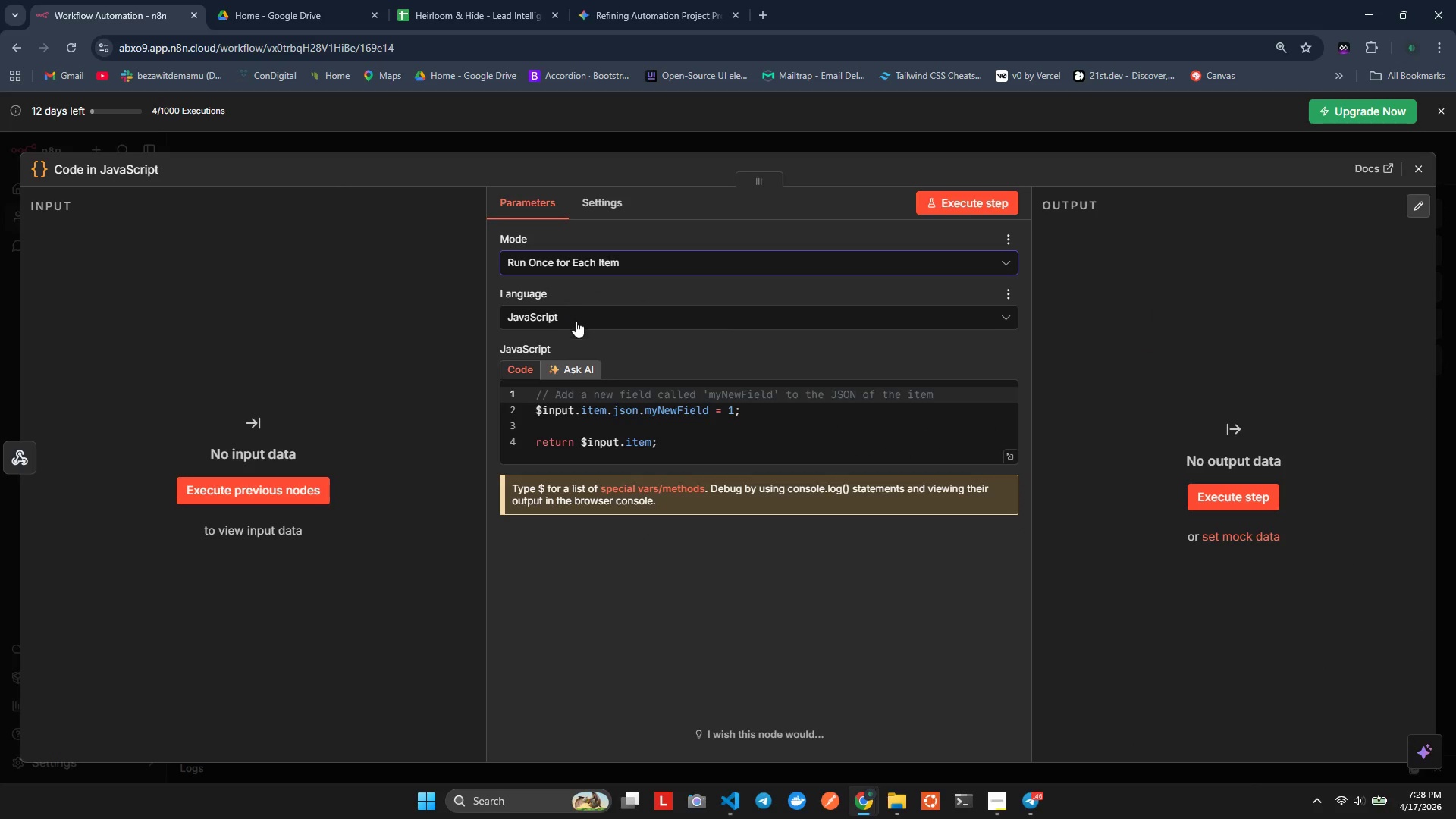 
wait(5.69)
 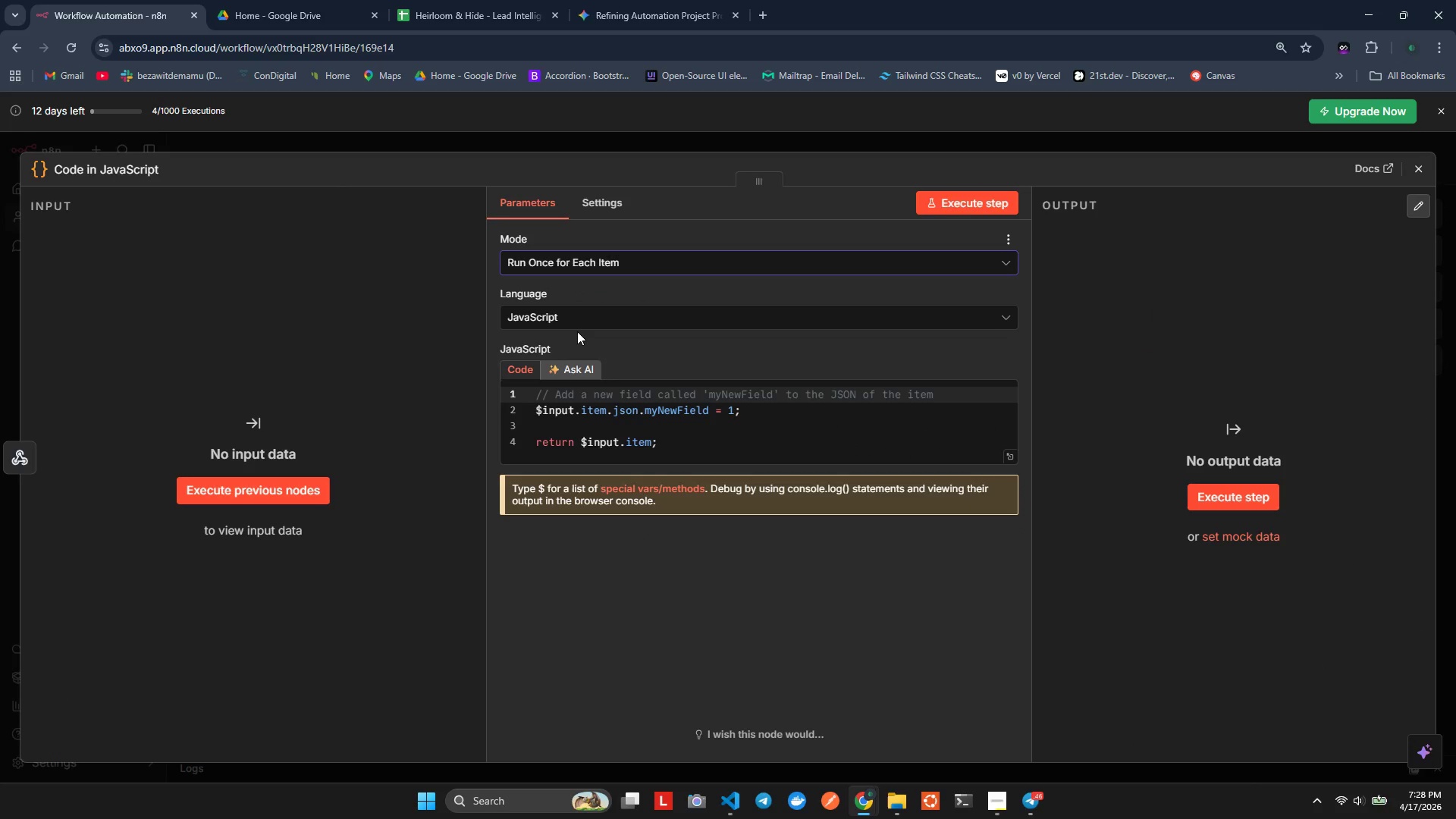 
left_click([592, 432])
 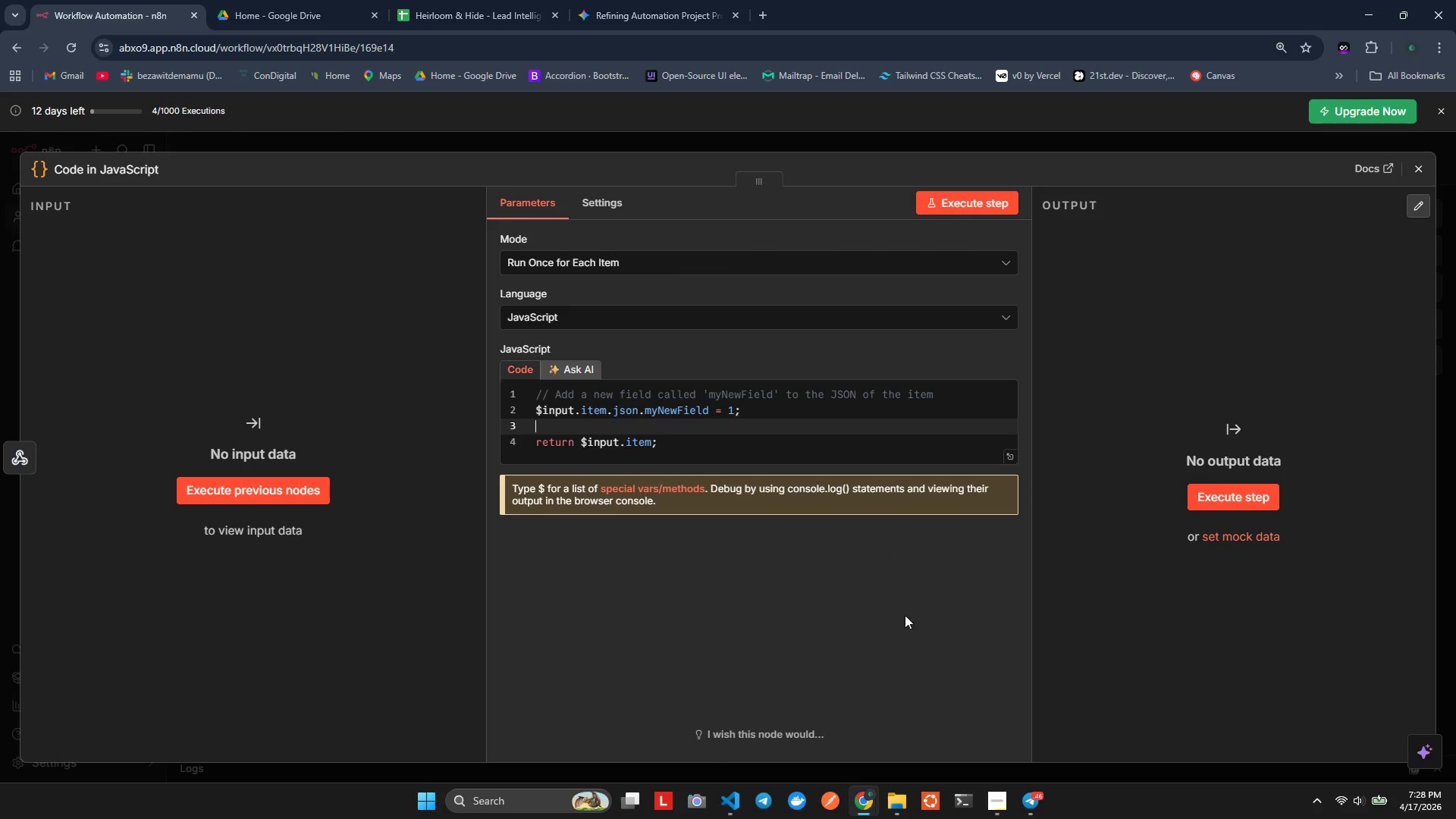 
left_click([1011, 457])
 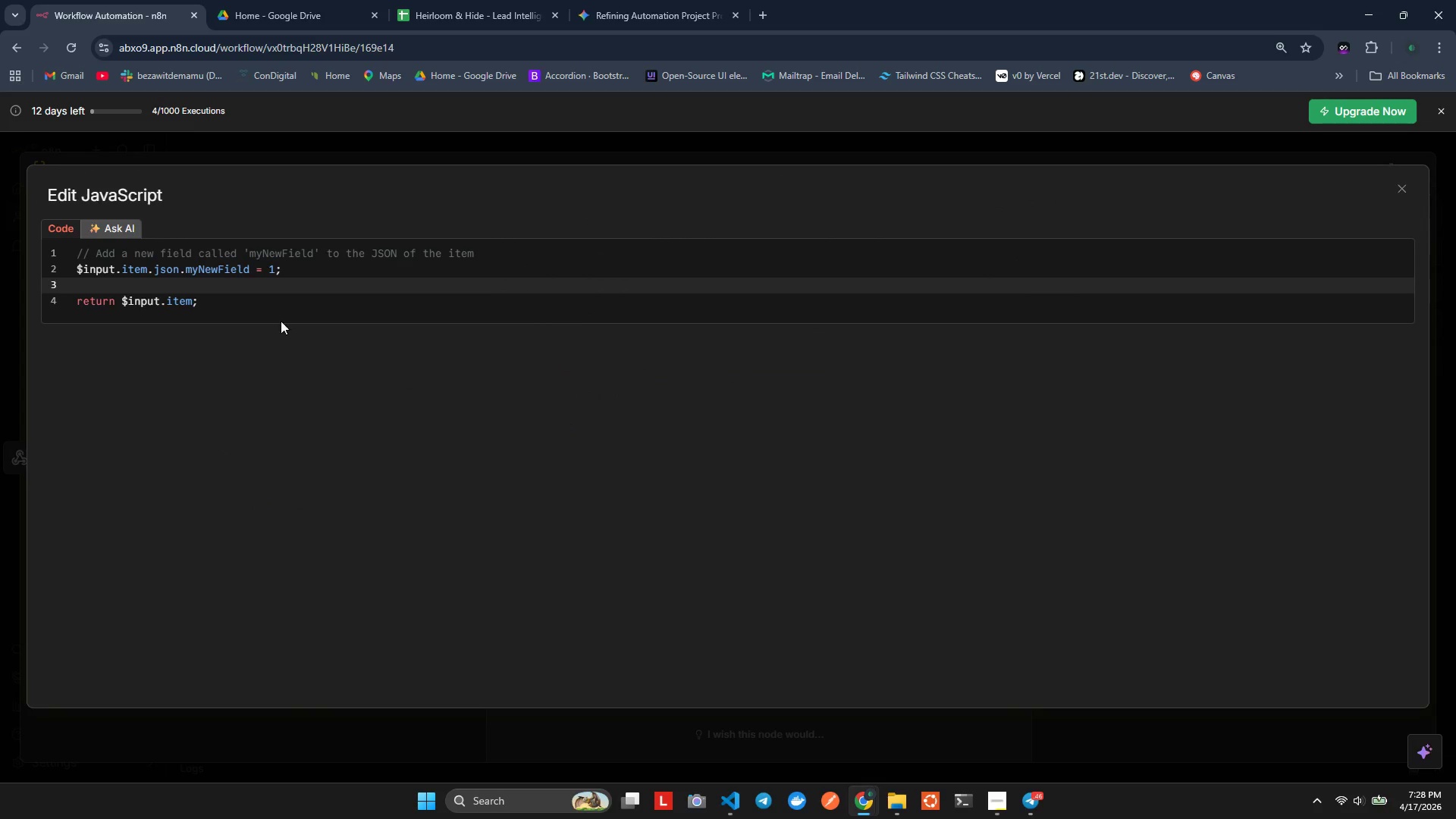 
left_click([243, 306])
 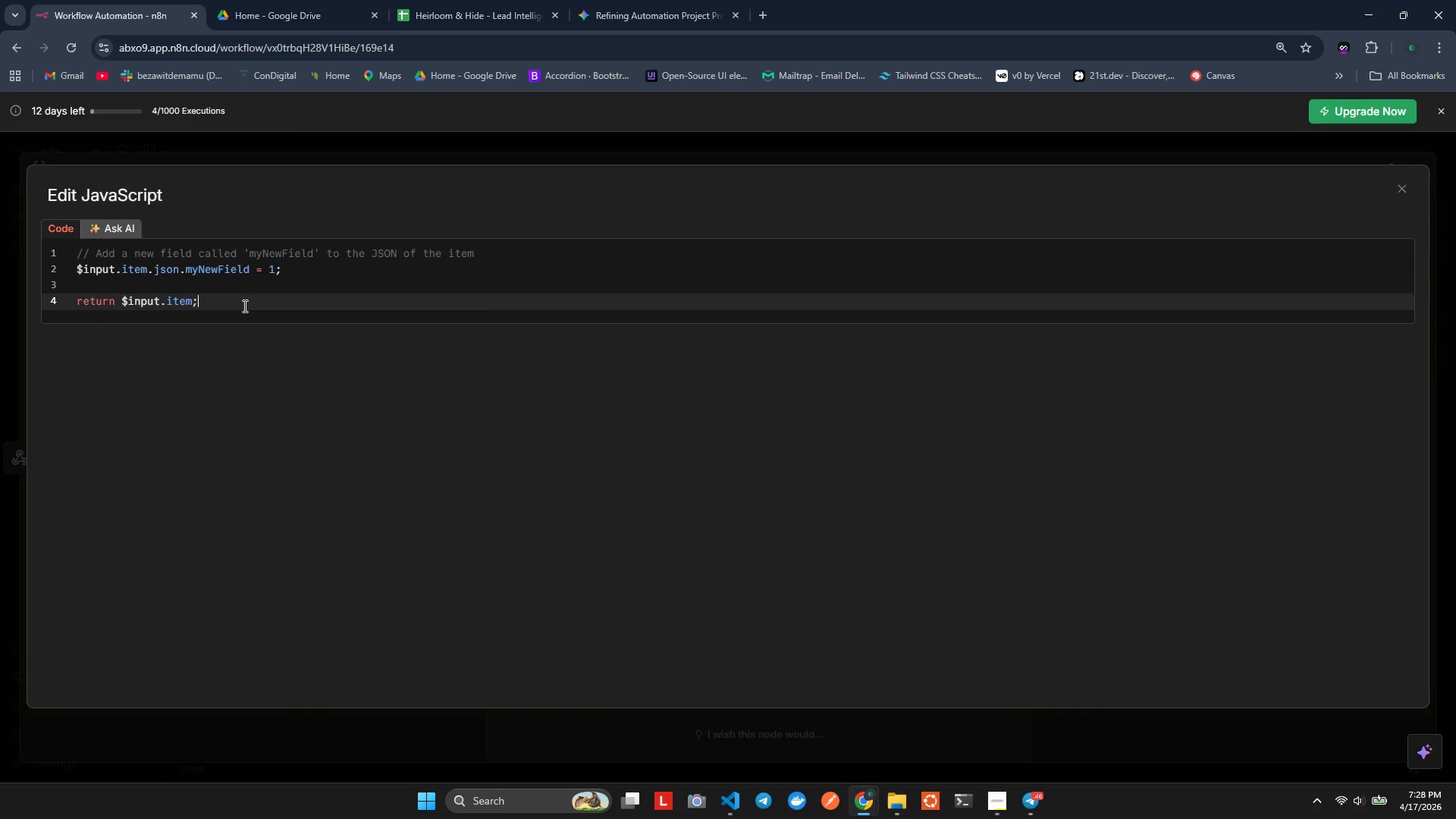 
key(Control+ControlLeft)
 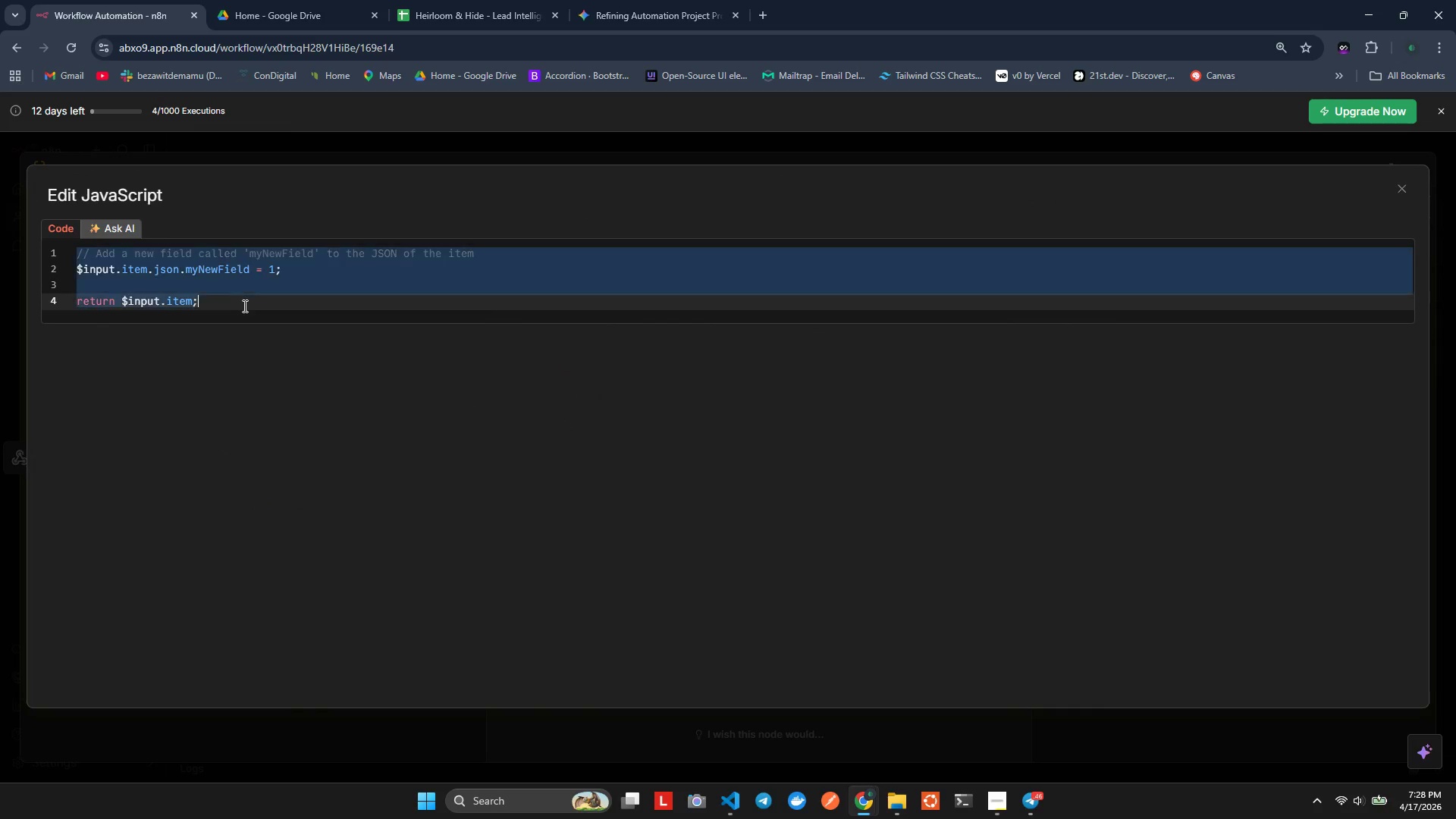 
key(Control+A)
 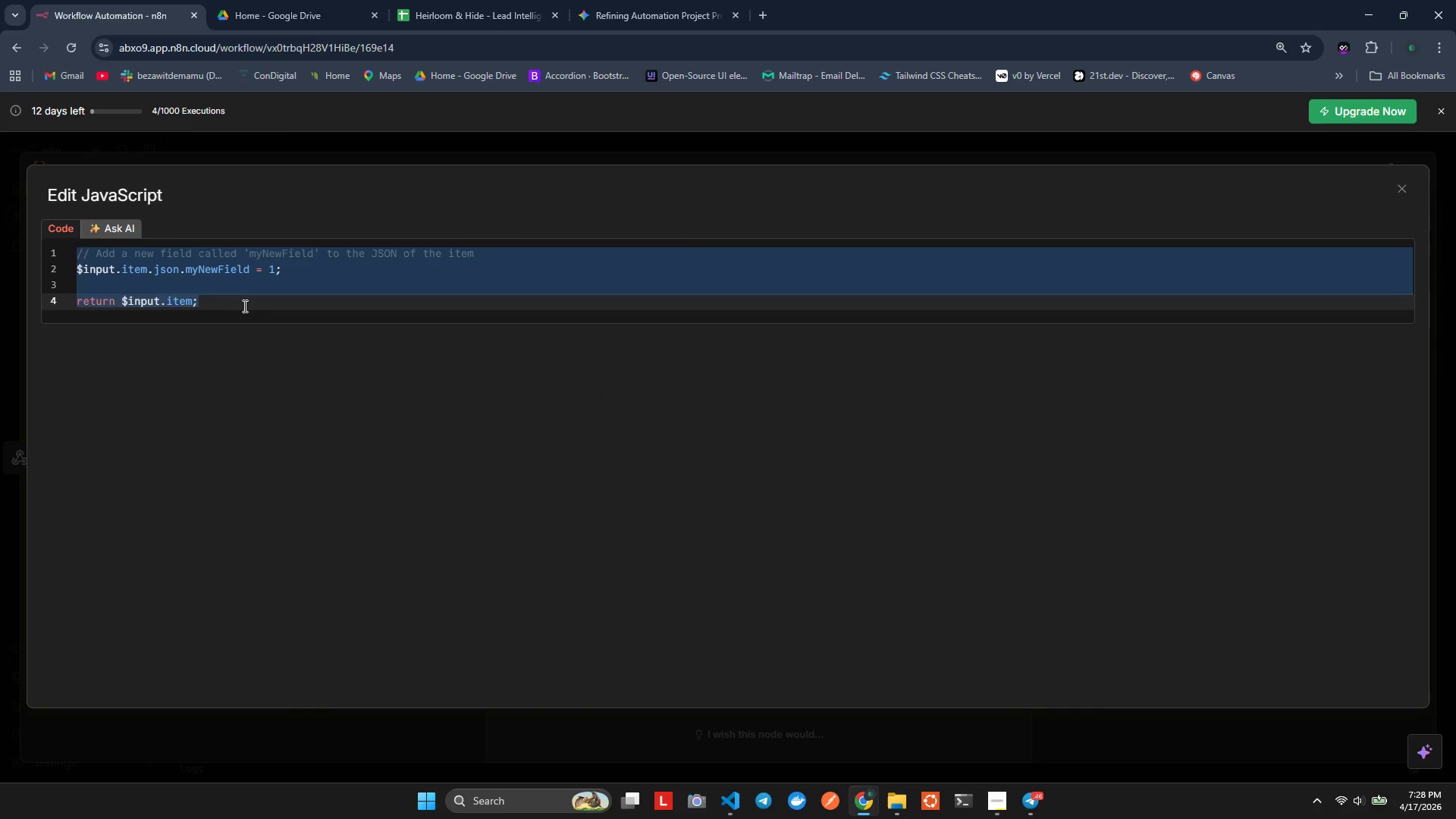 
key(Backspace)
 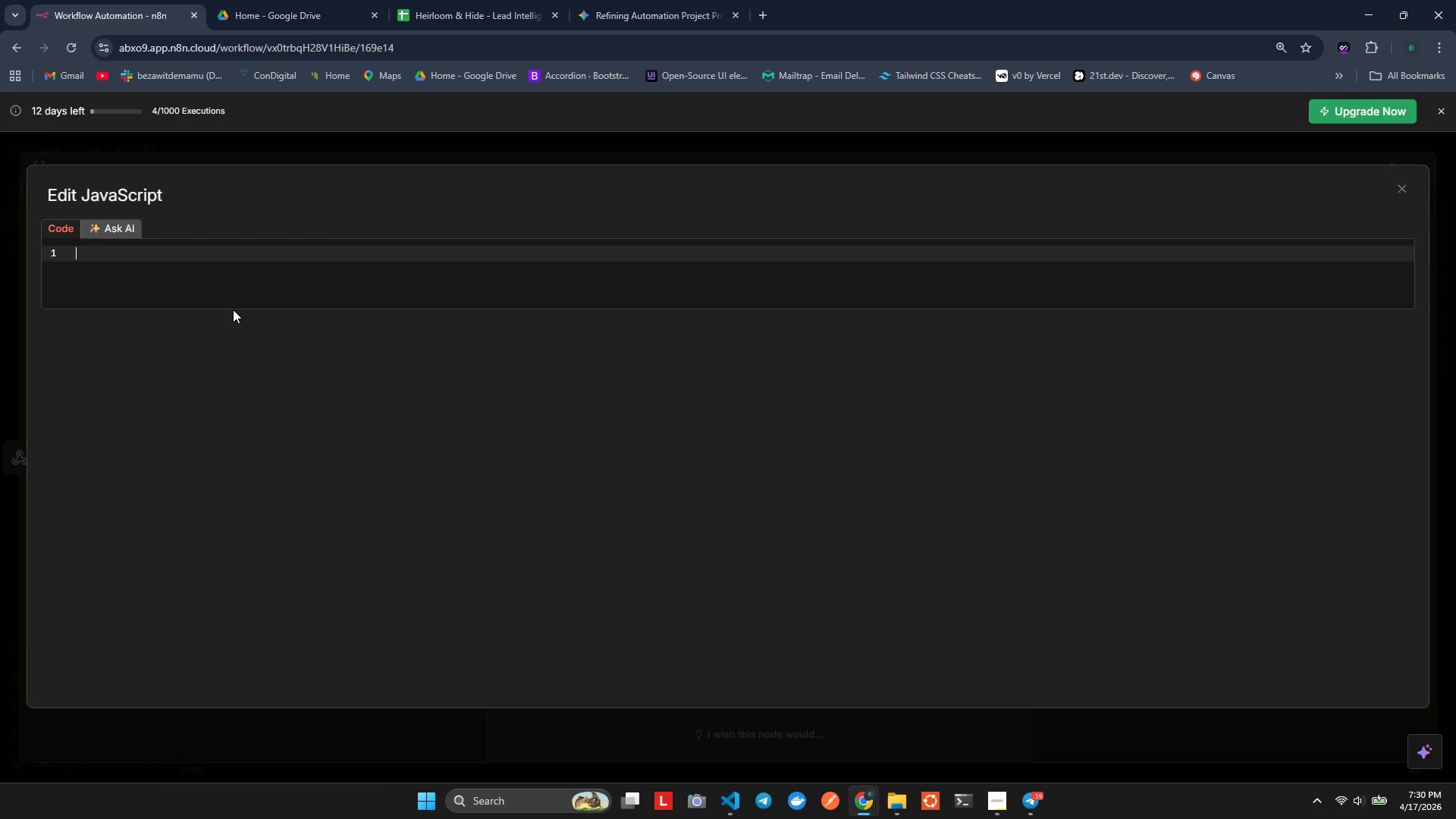 
wait(68.56)
 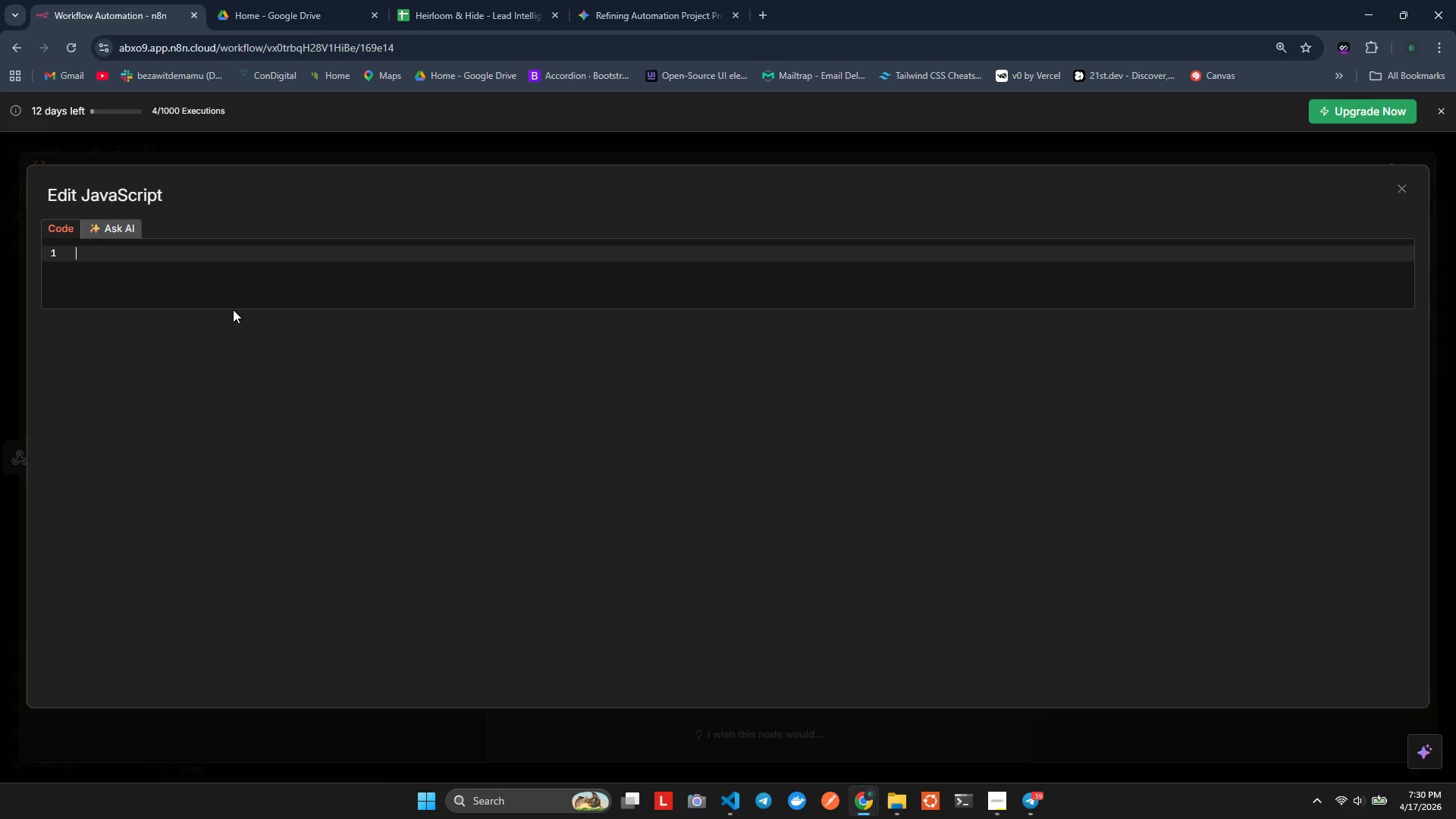 
left_click([548, 147])
 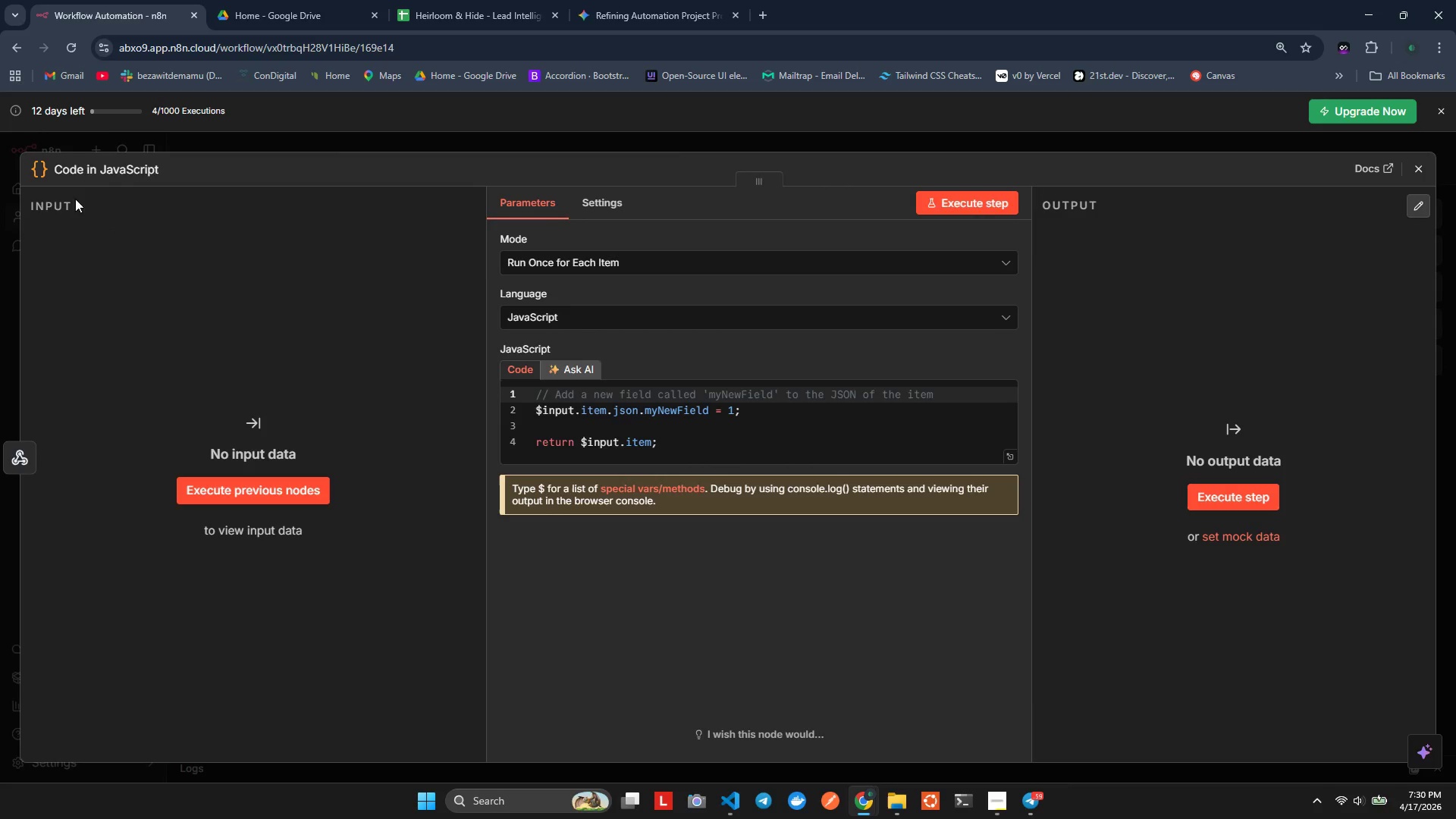 
left_click([71, 174])
 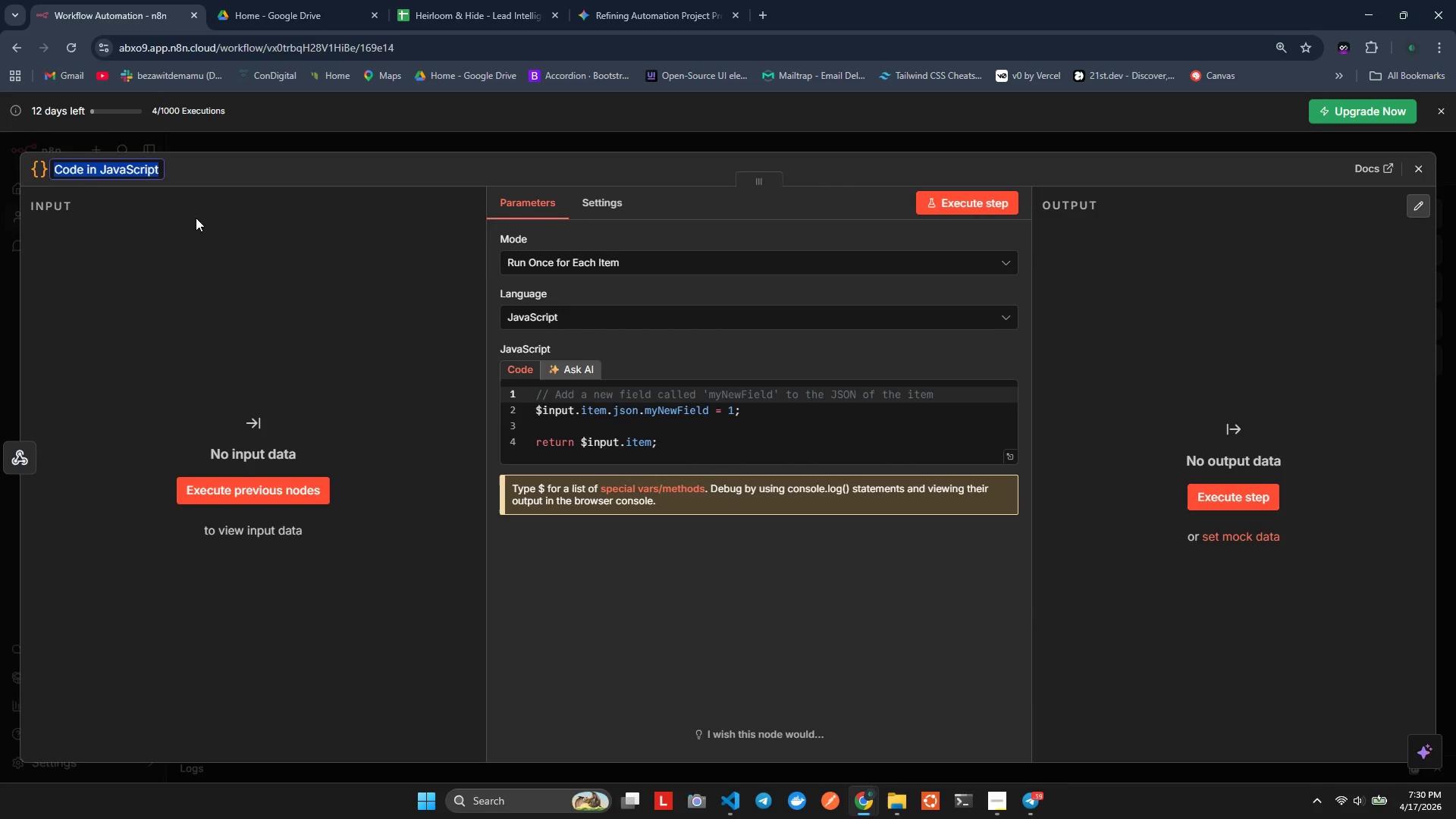 
key(ArrowRight)
 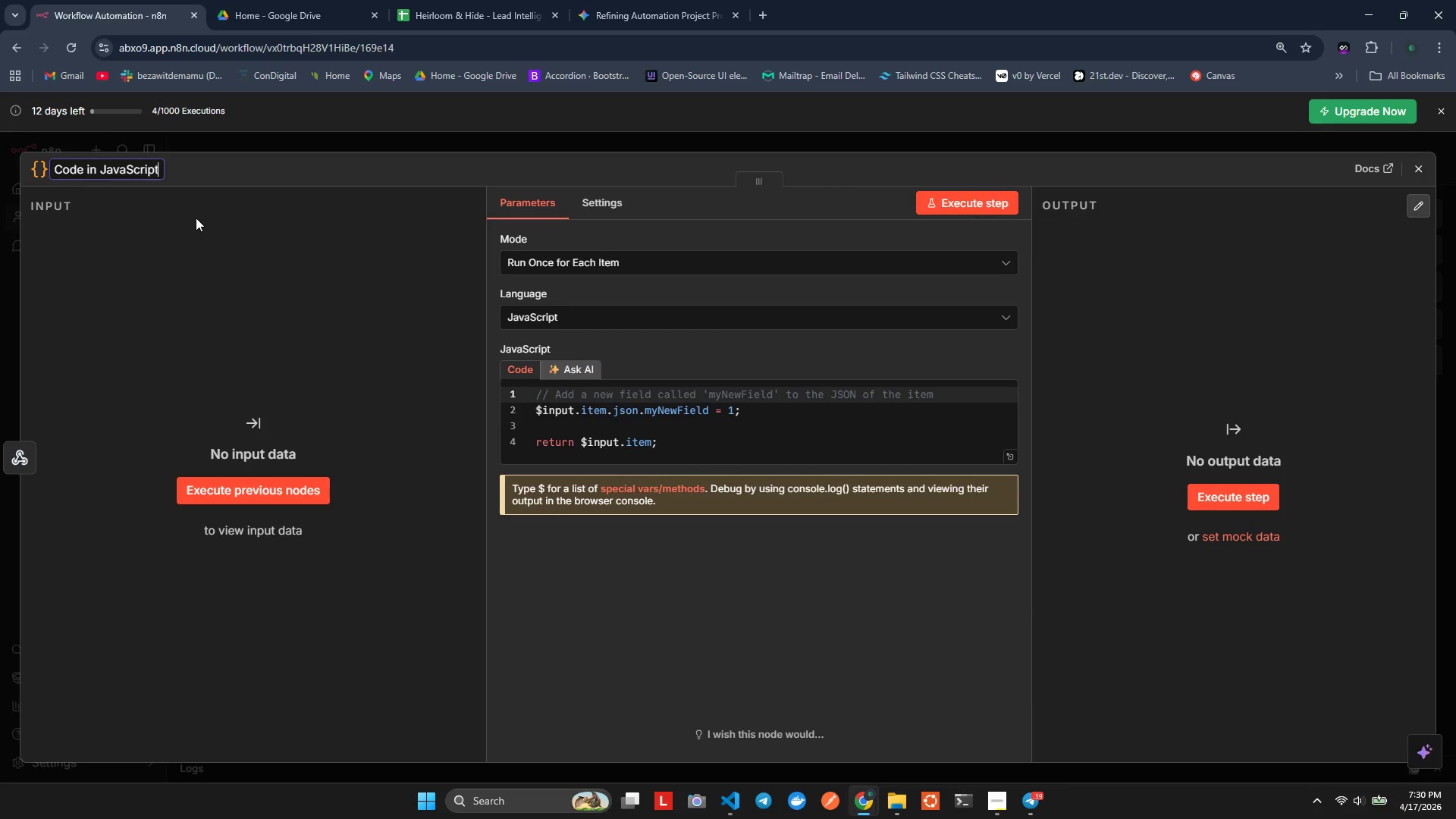 
hold_key(key=Backspace, duration=0.8)
 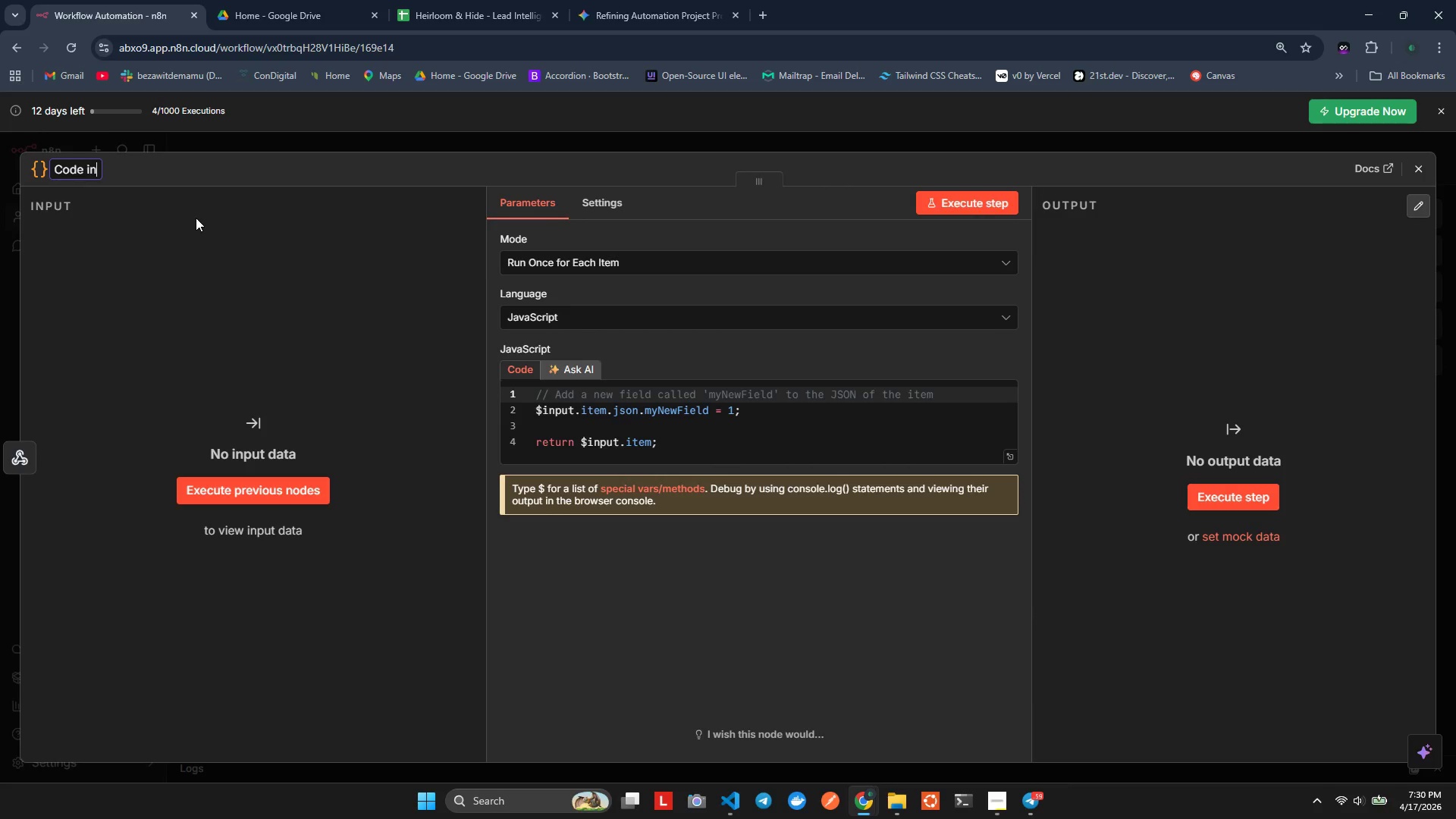 
key(Backspace)
key(Backspace)
key(Backspace)
type( - Nrmalize Lead)
 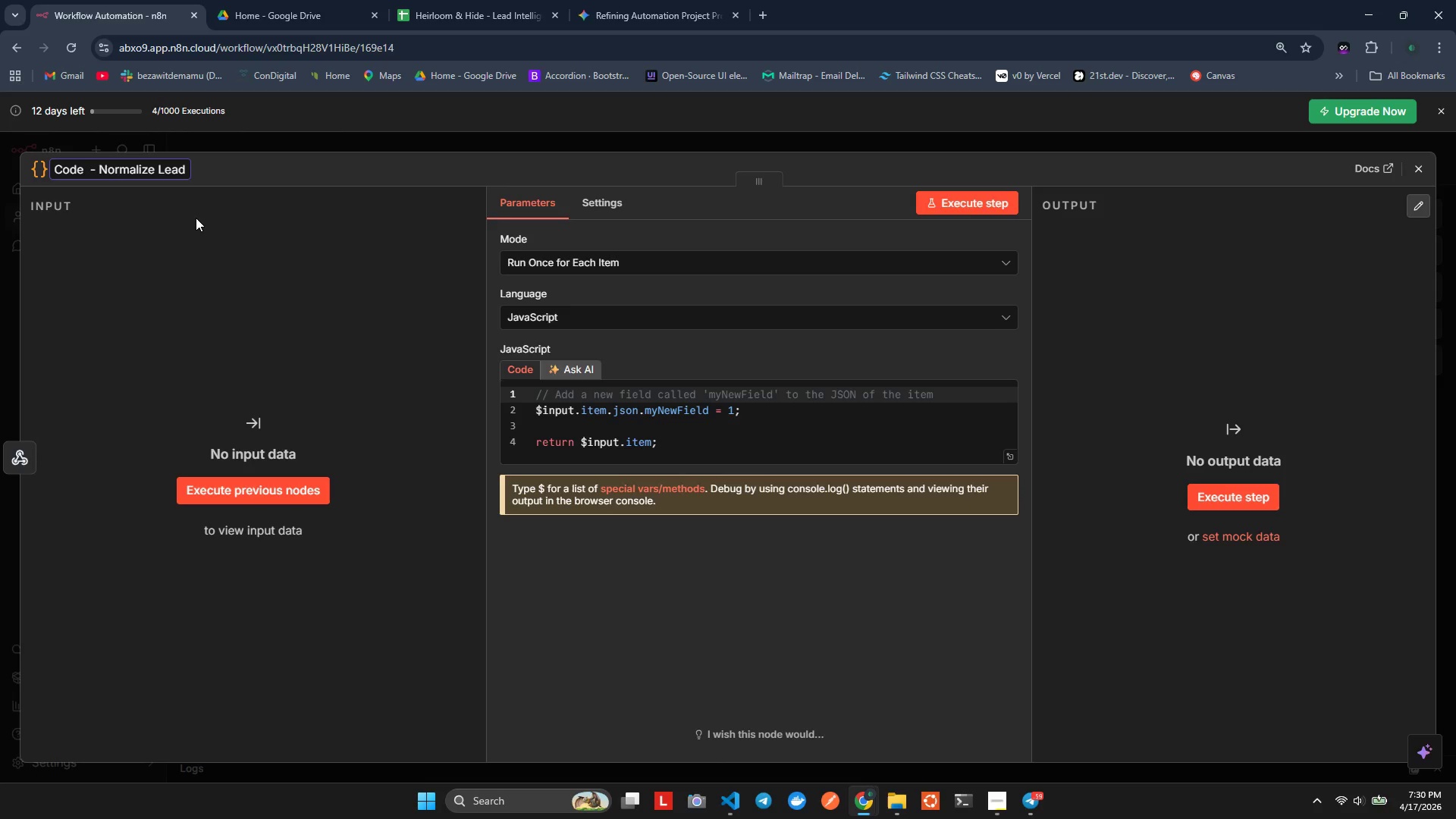 
 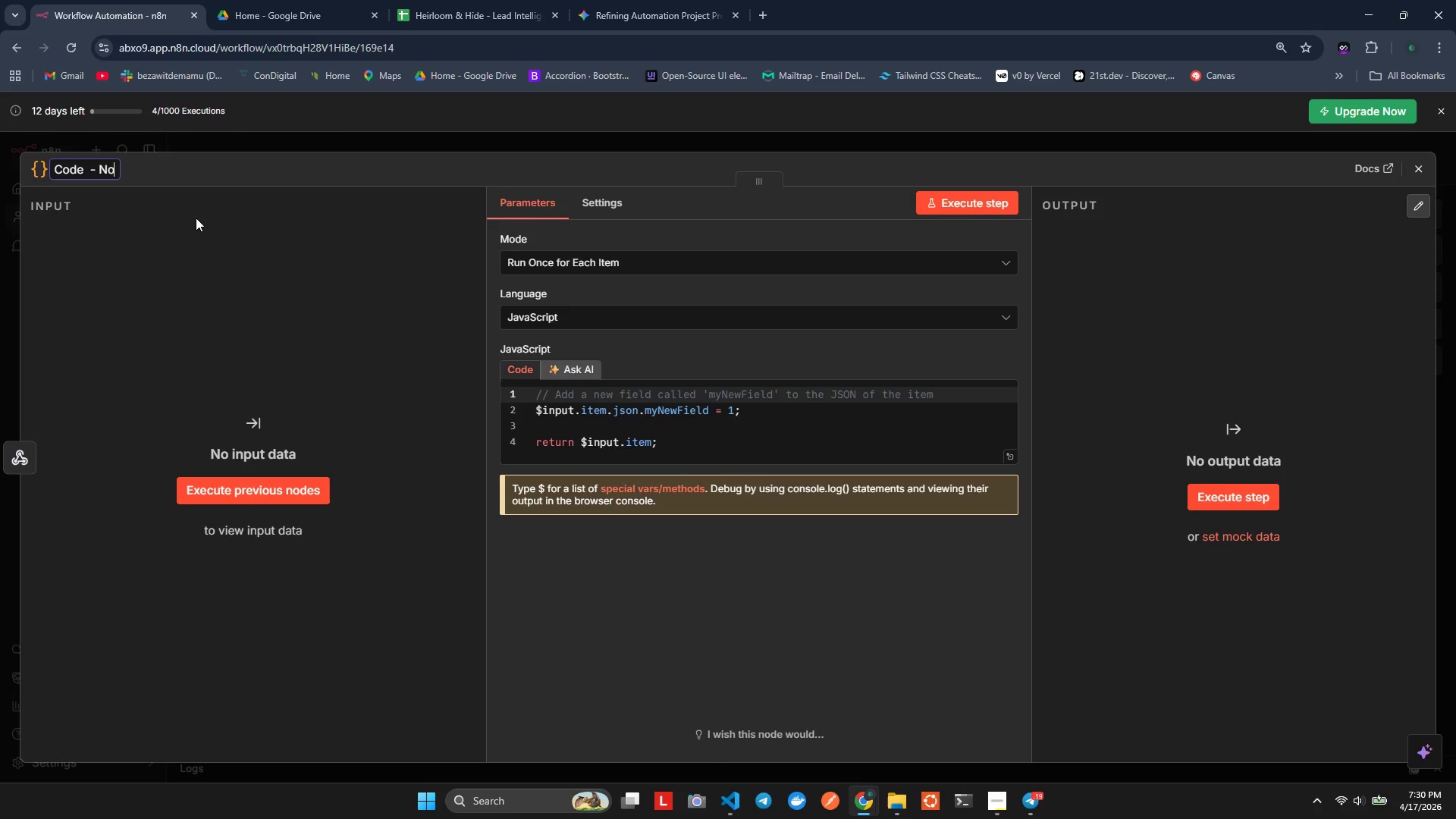 
hold_key(key=O, duration=0.39)
 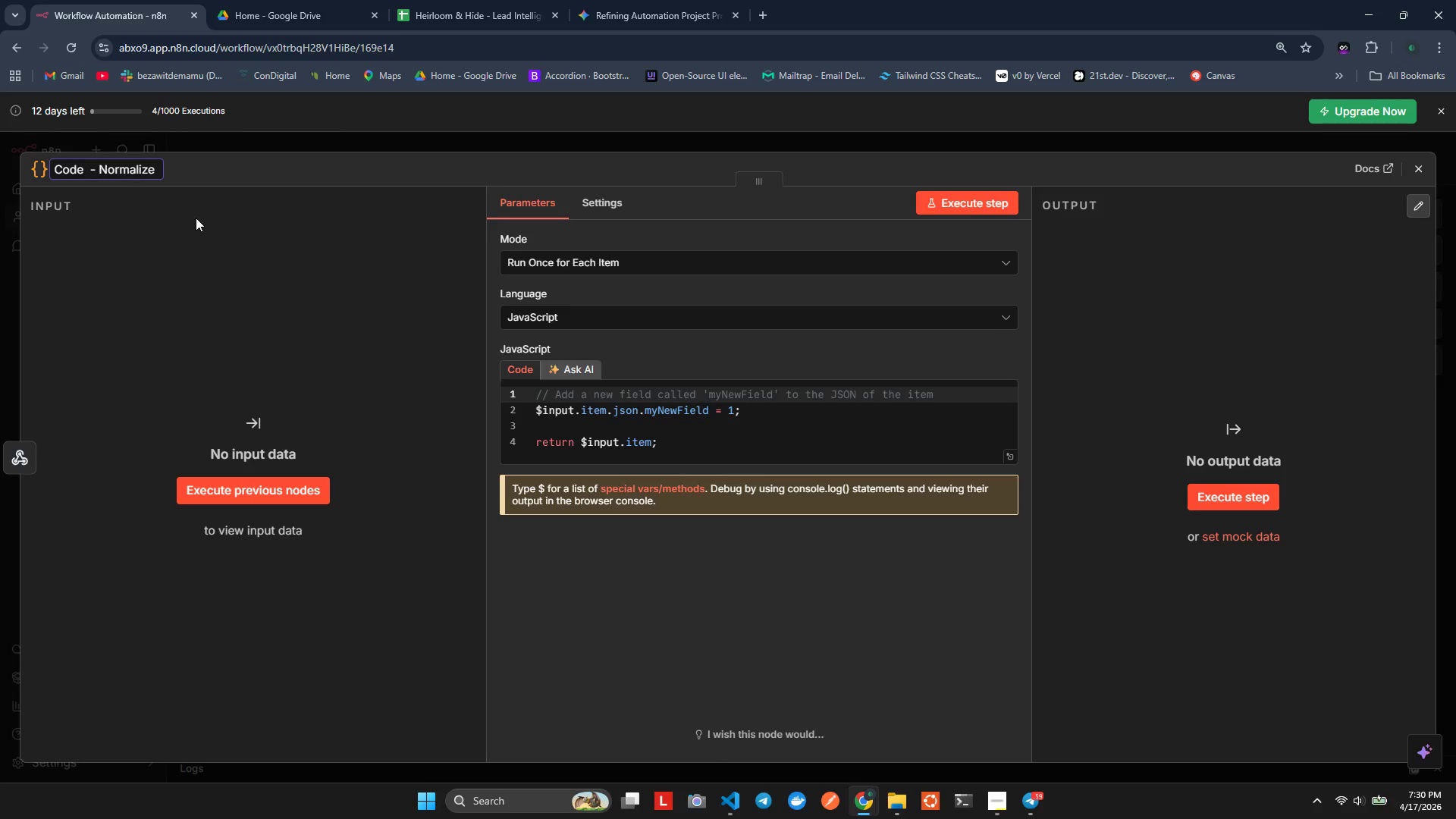 
wait(10.92)
 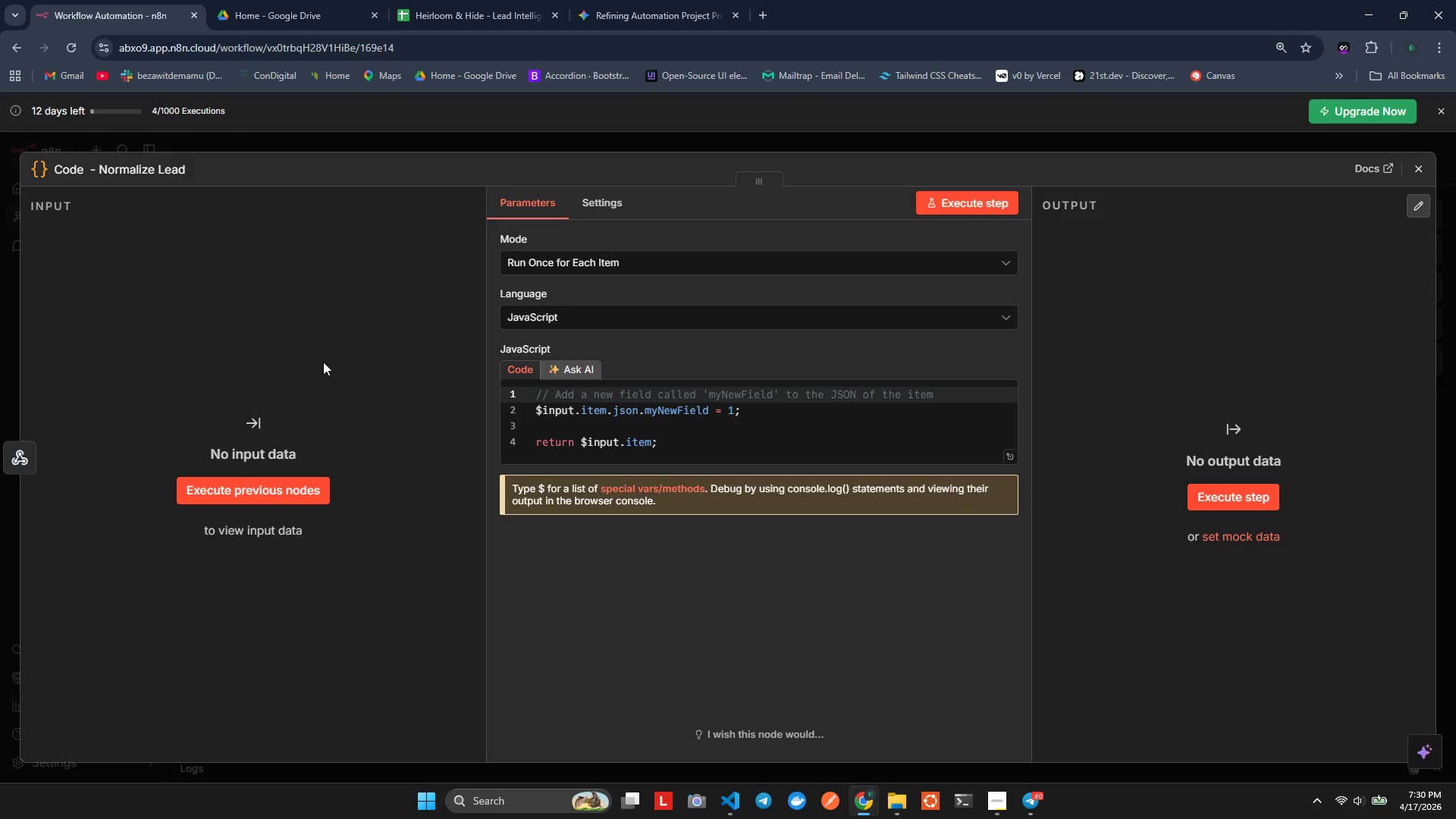 
left_click([1010, 460])
 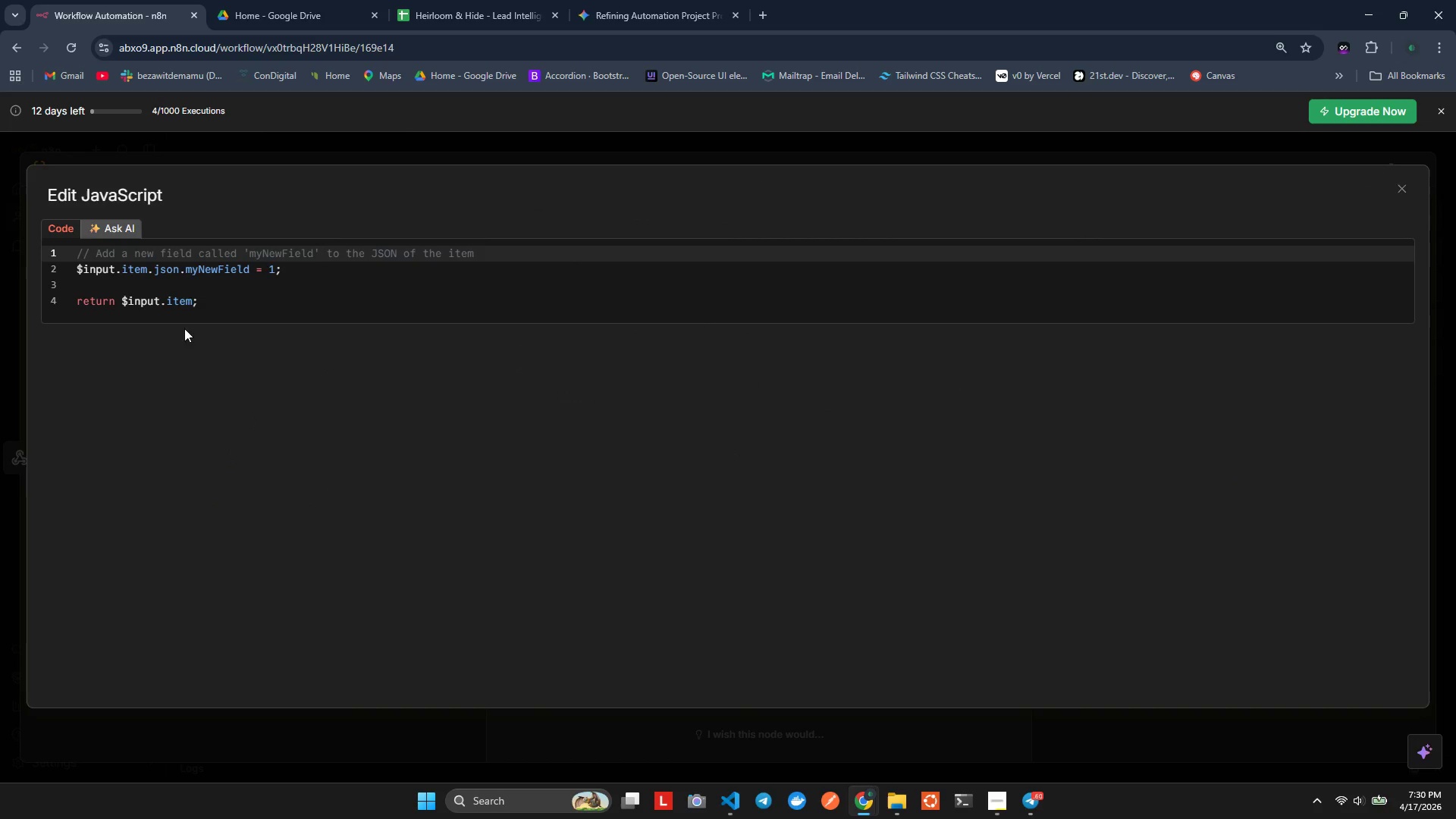 
left_click([183, 283])
 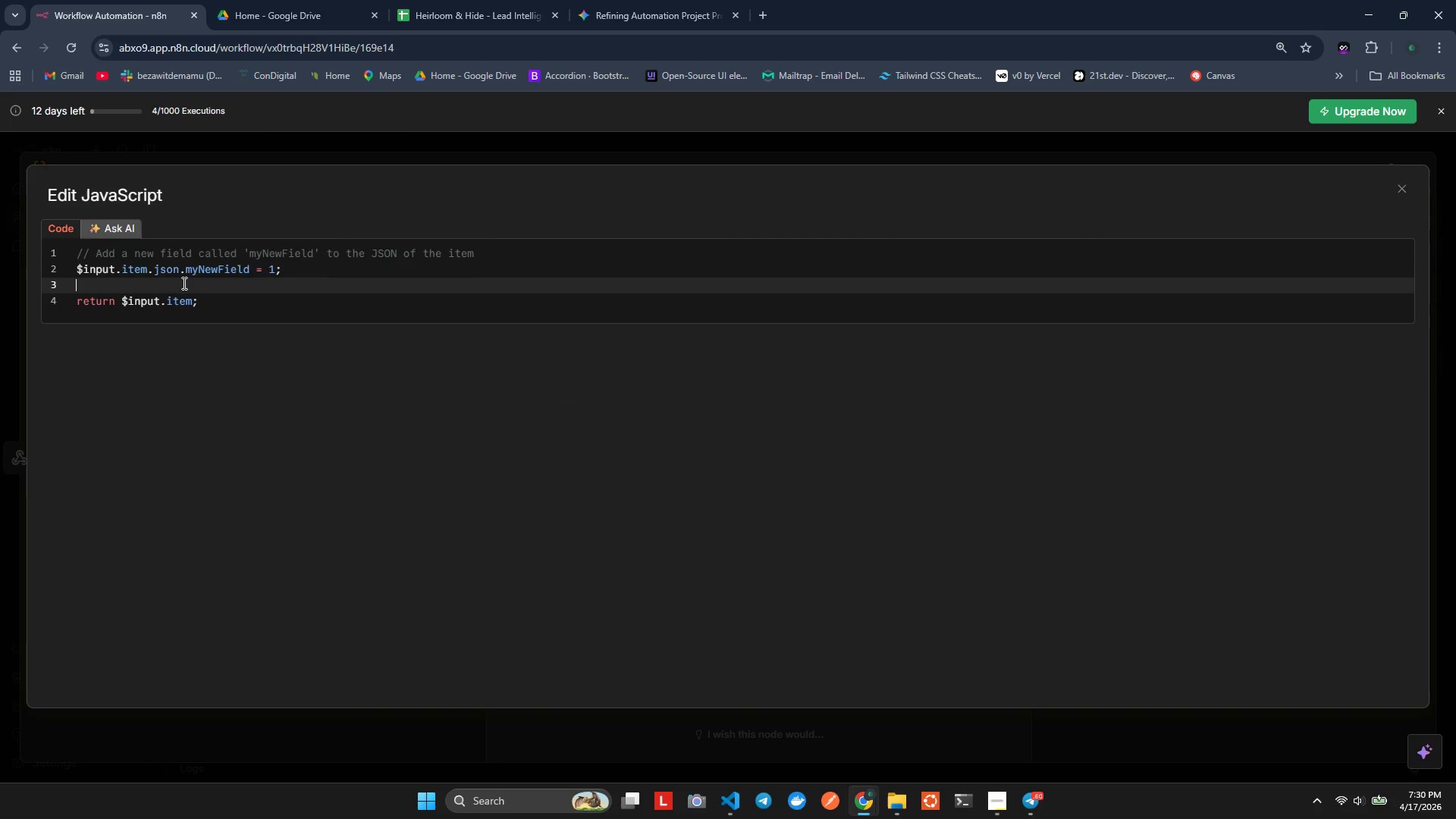 
key(Control+ControlLeft)
 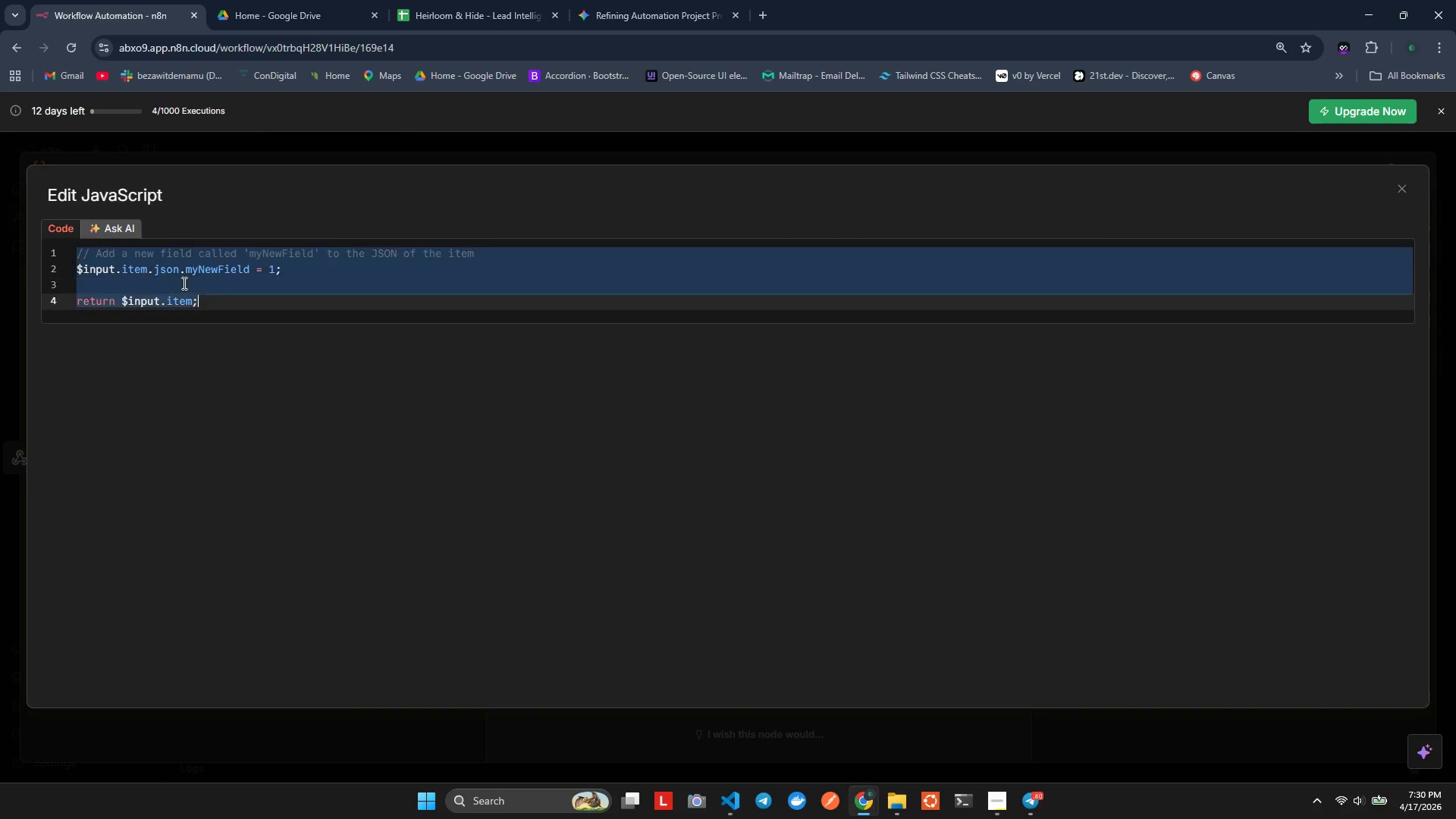 
key(Control+A)
 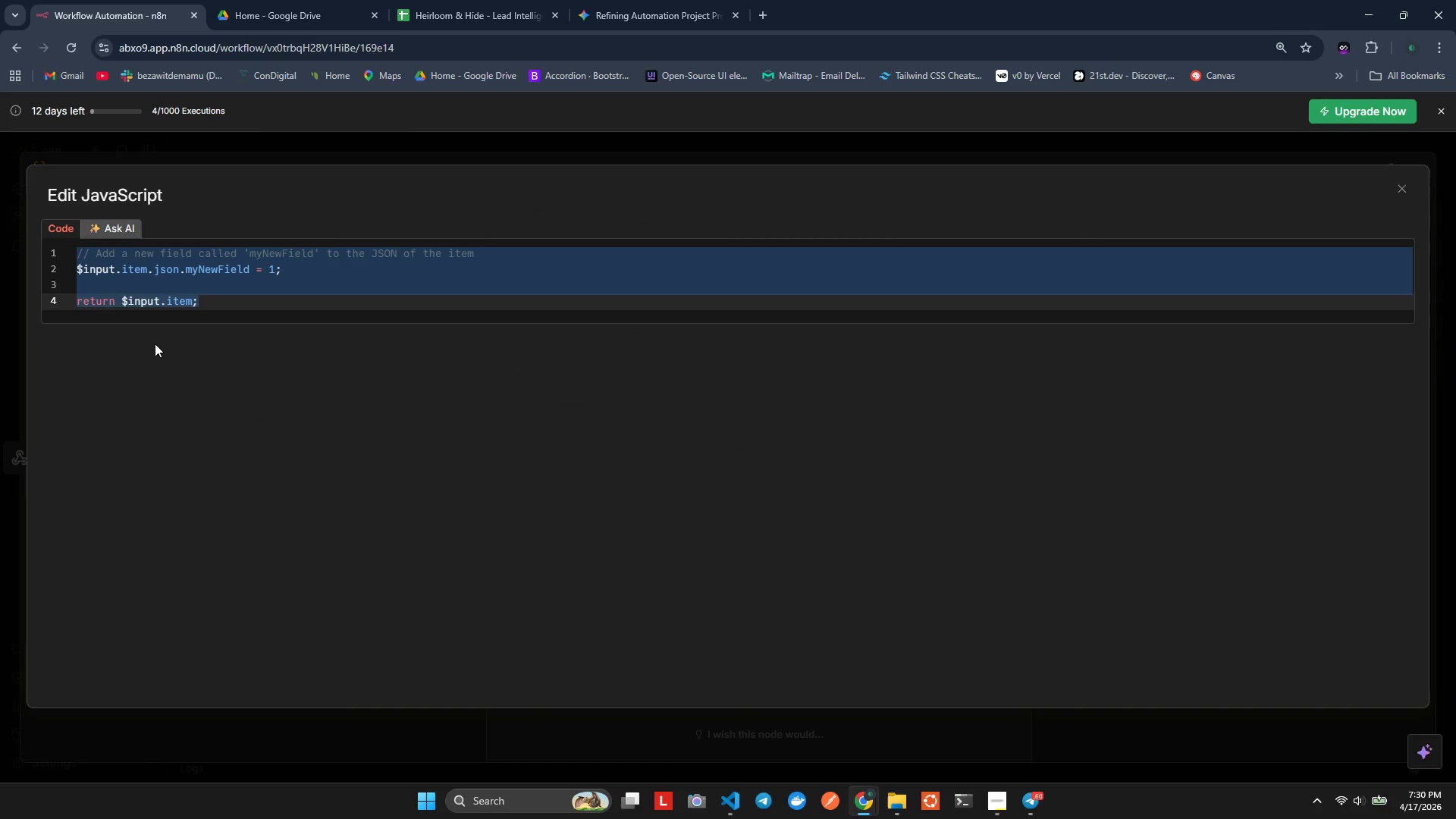 
key(Backspace)
type(const )
 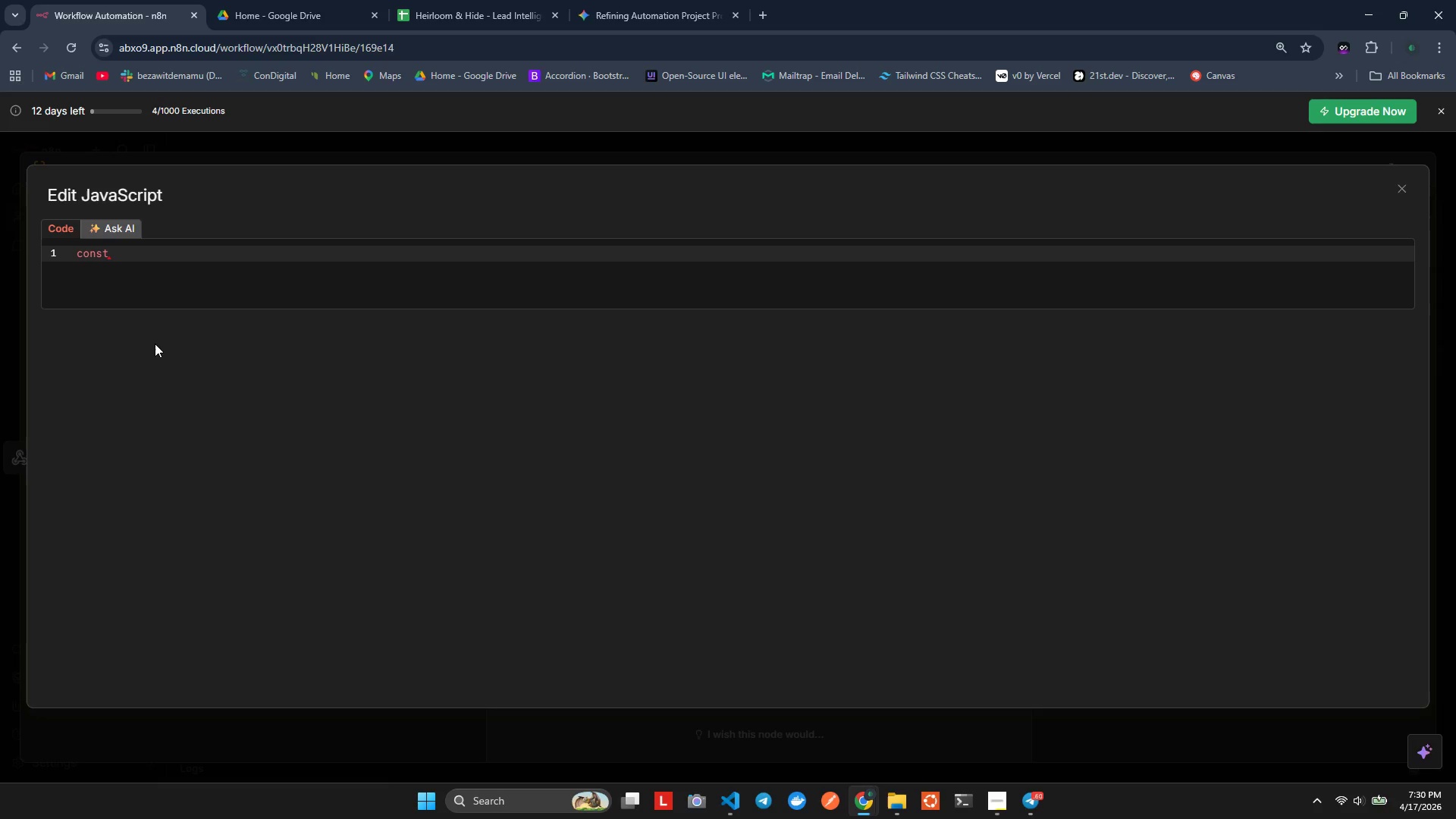 
type(bo)
key(Backspace)
key(Backspace)
type(dy = $so)
 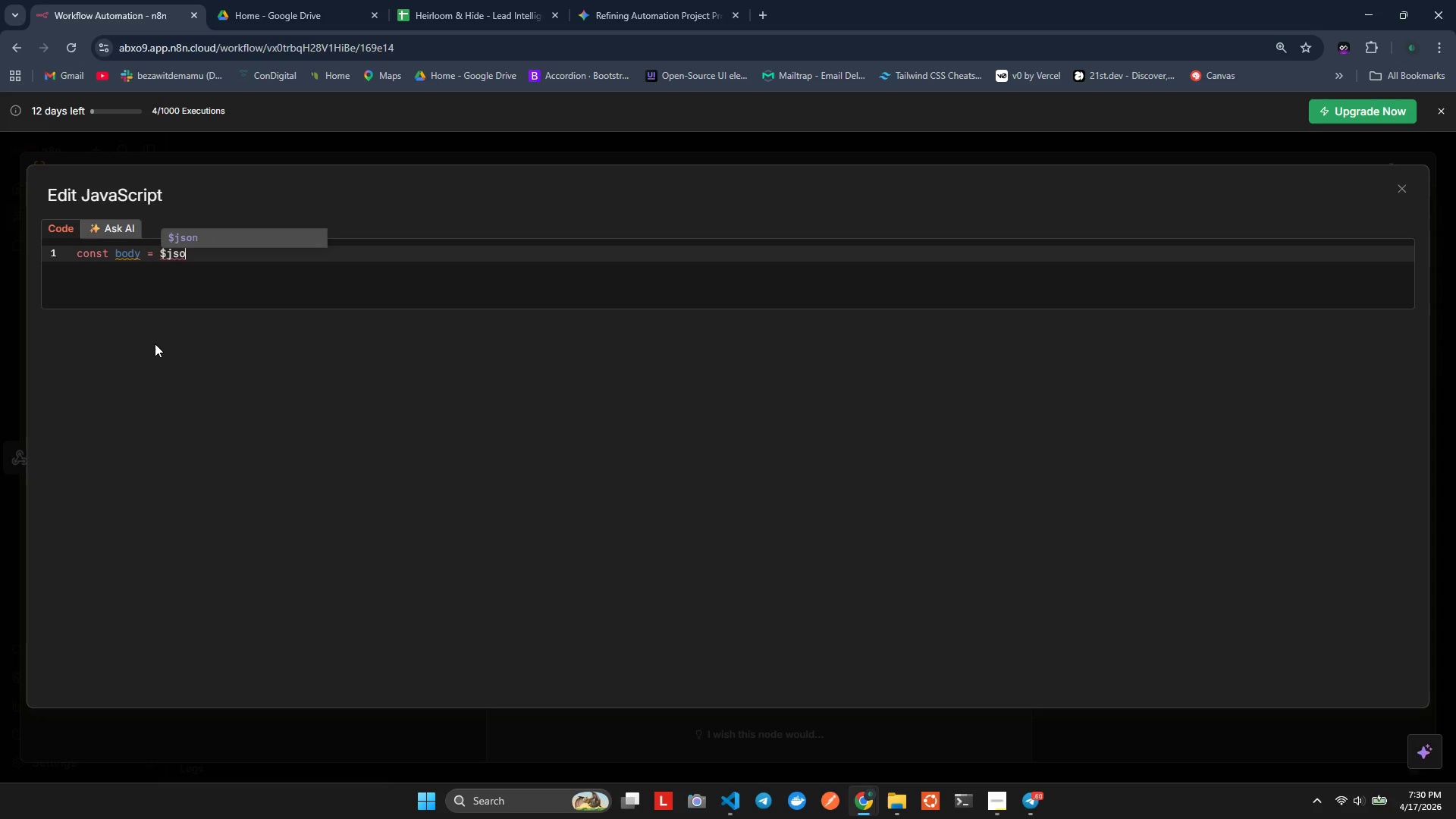 
hold_key(key=P, duration=0.31)
 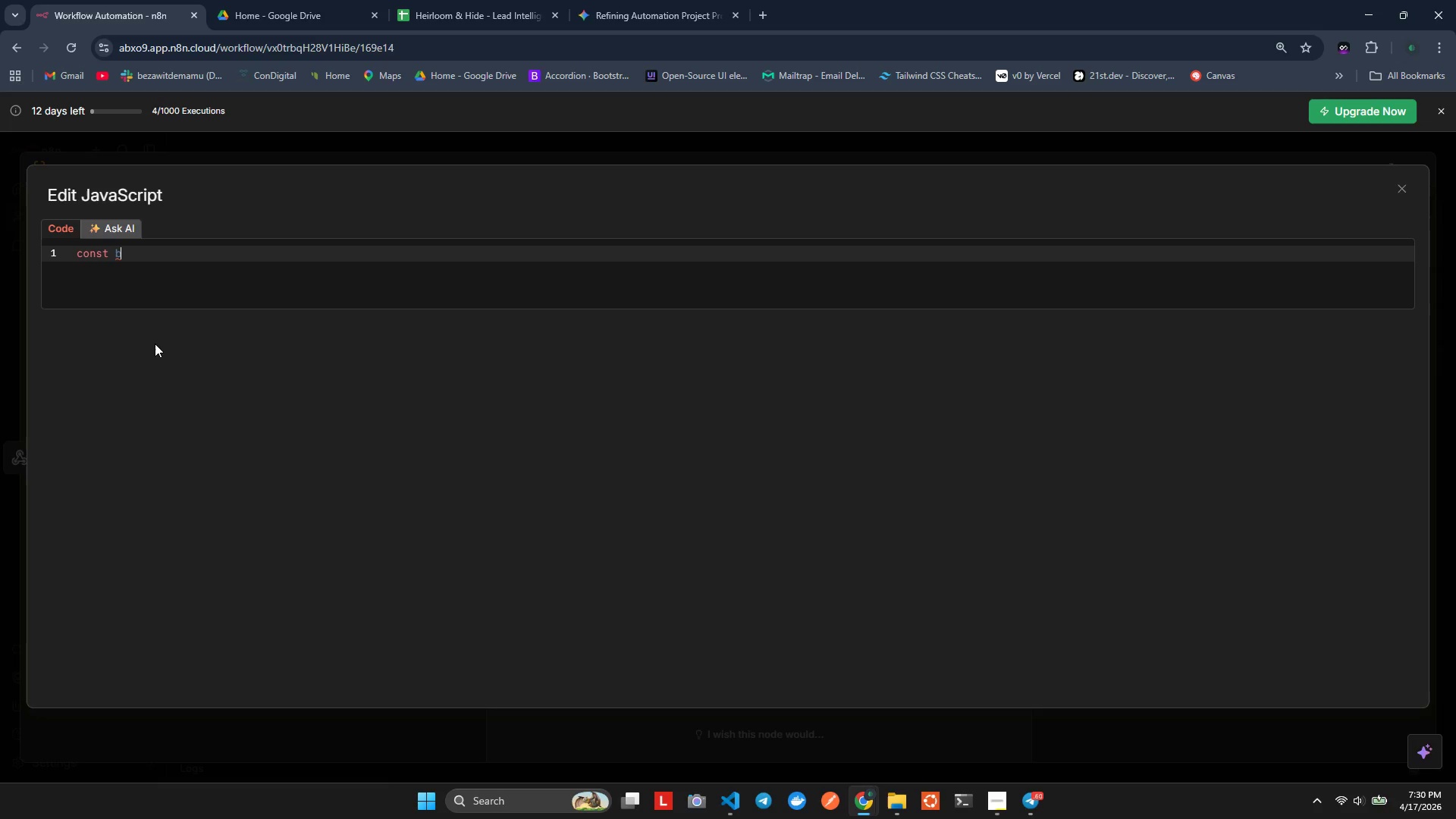 
hold_key(key=J, duration=0.33)
 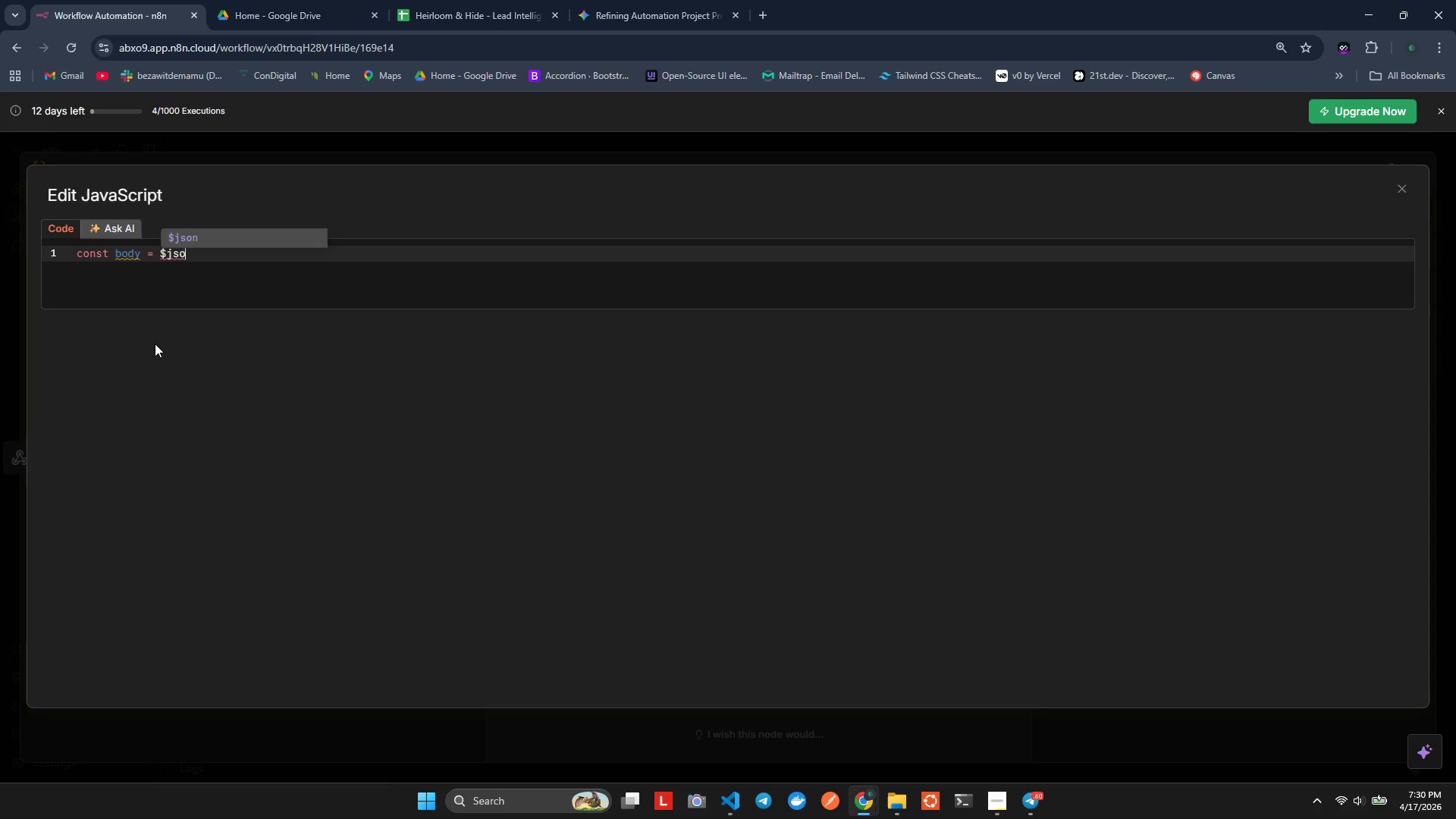 
key(Enter)
 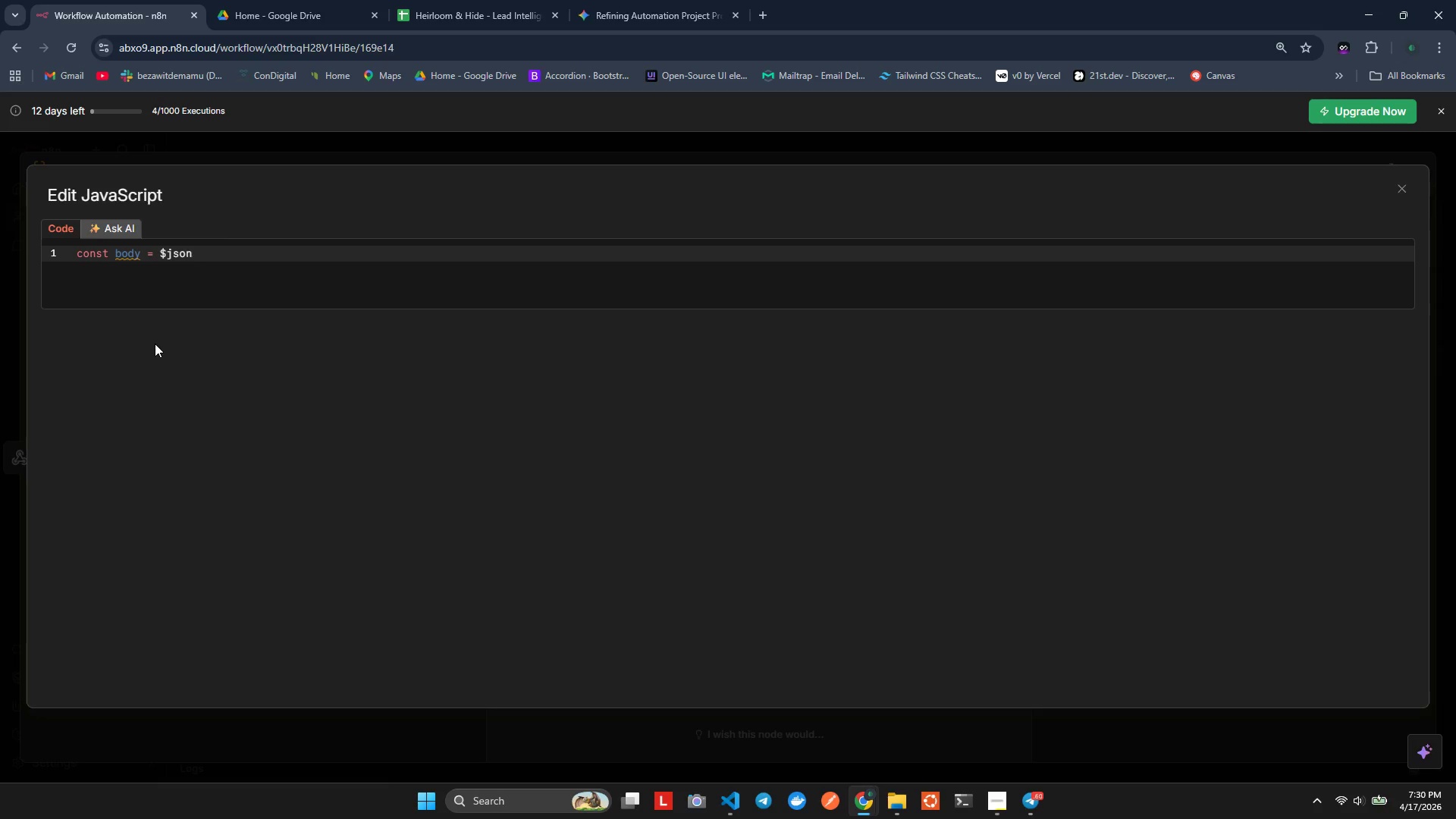 
type(.body ?? $son;)
 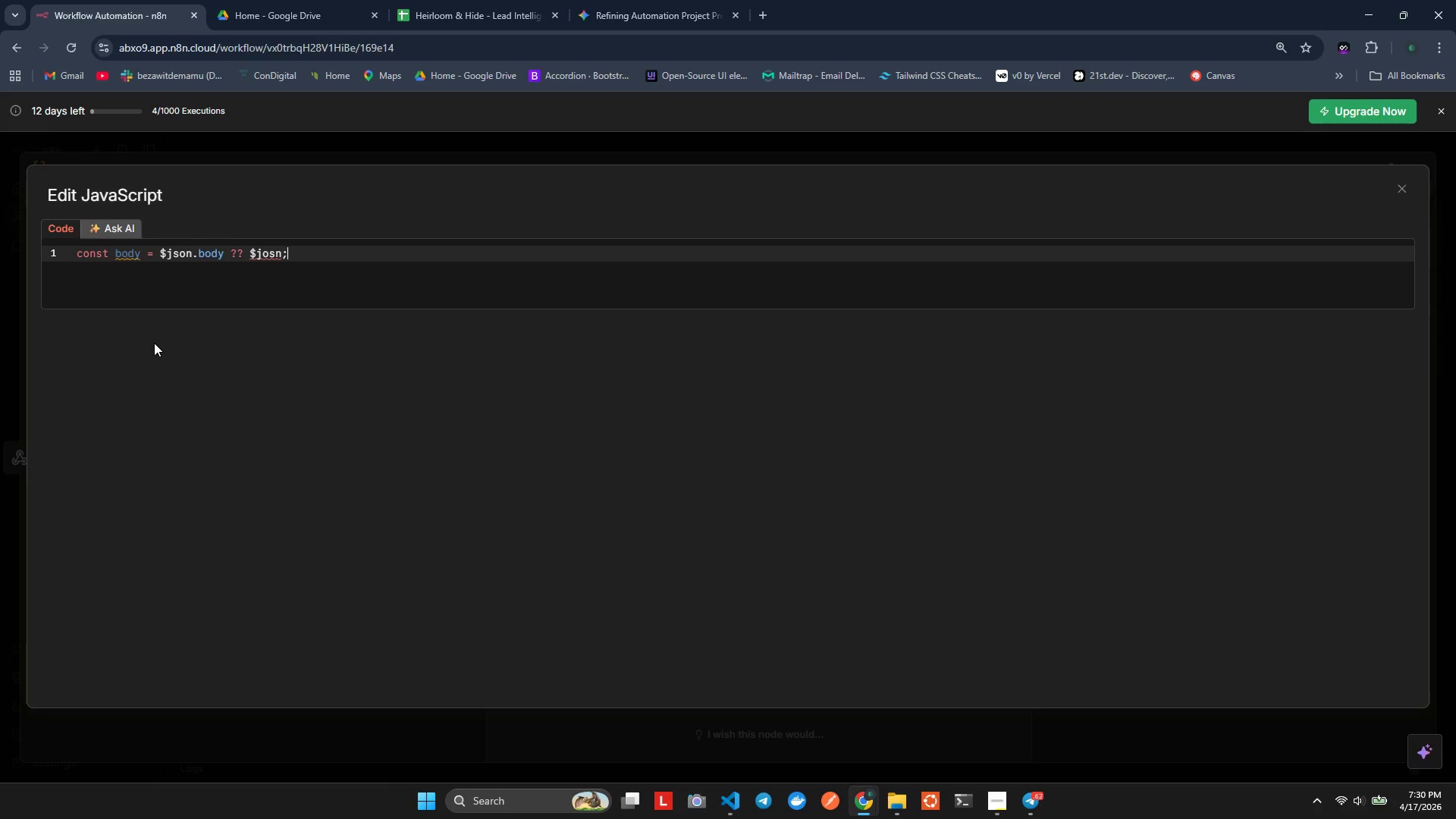 
 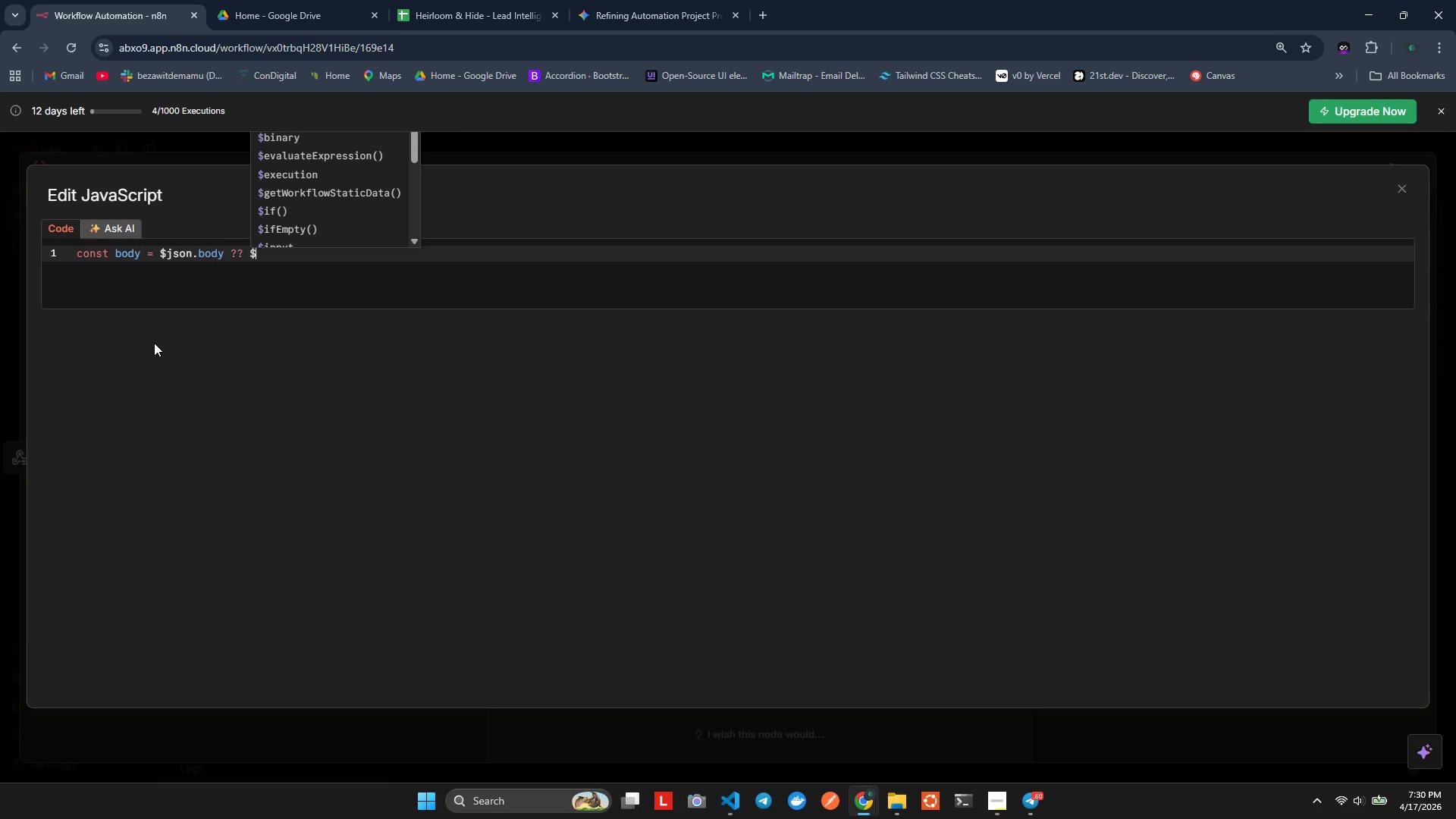 
hold_key(key=J, duration=0.36)
 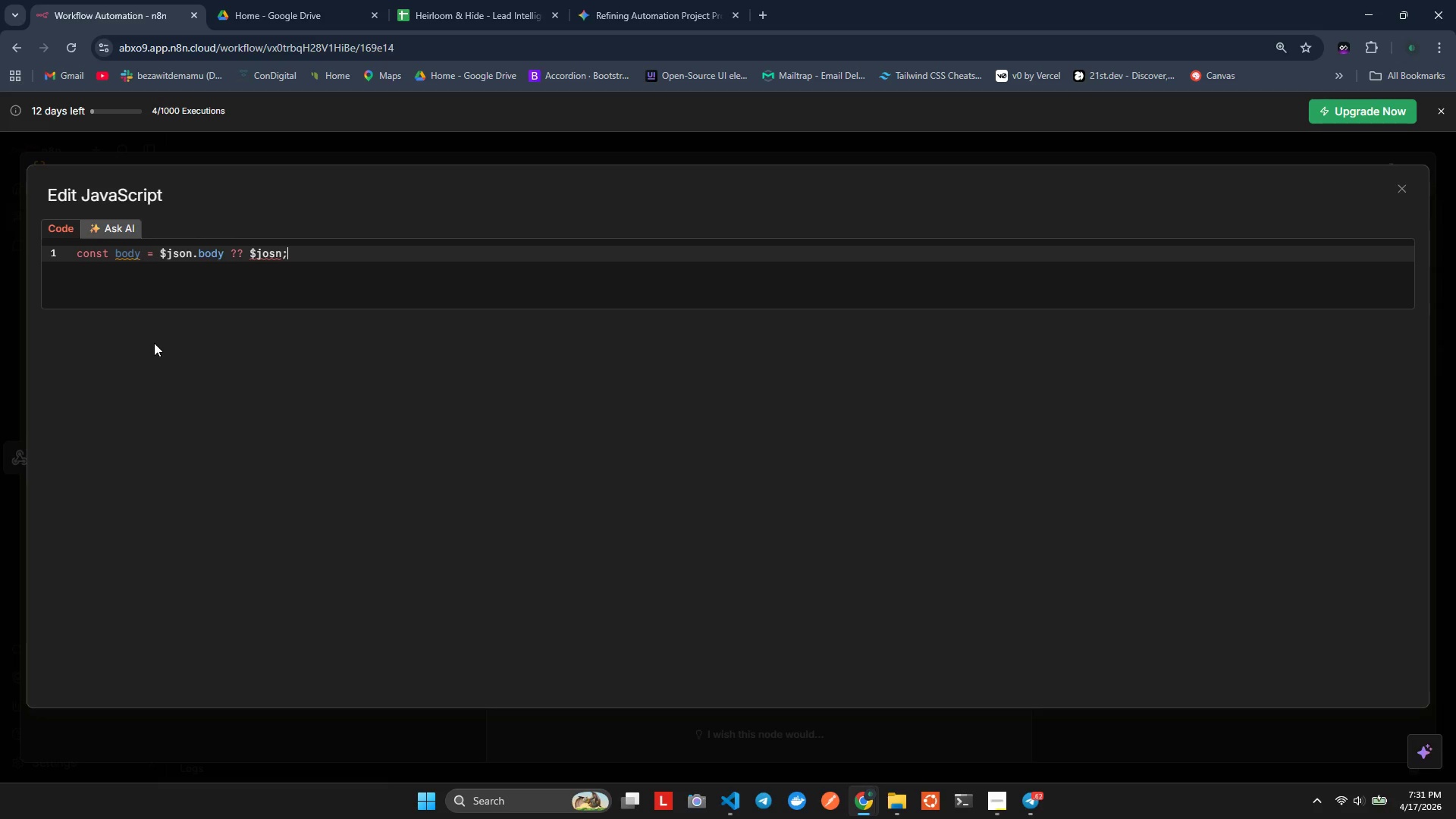 
key(ArrowLeft)
 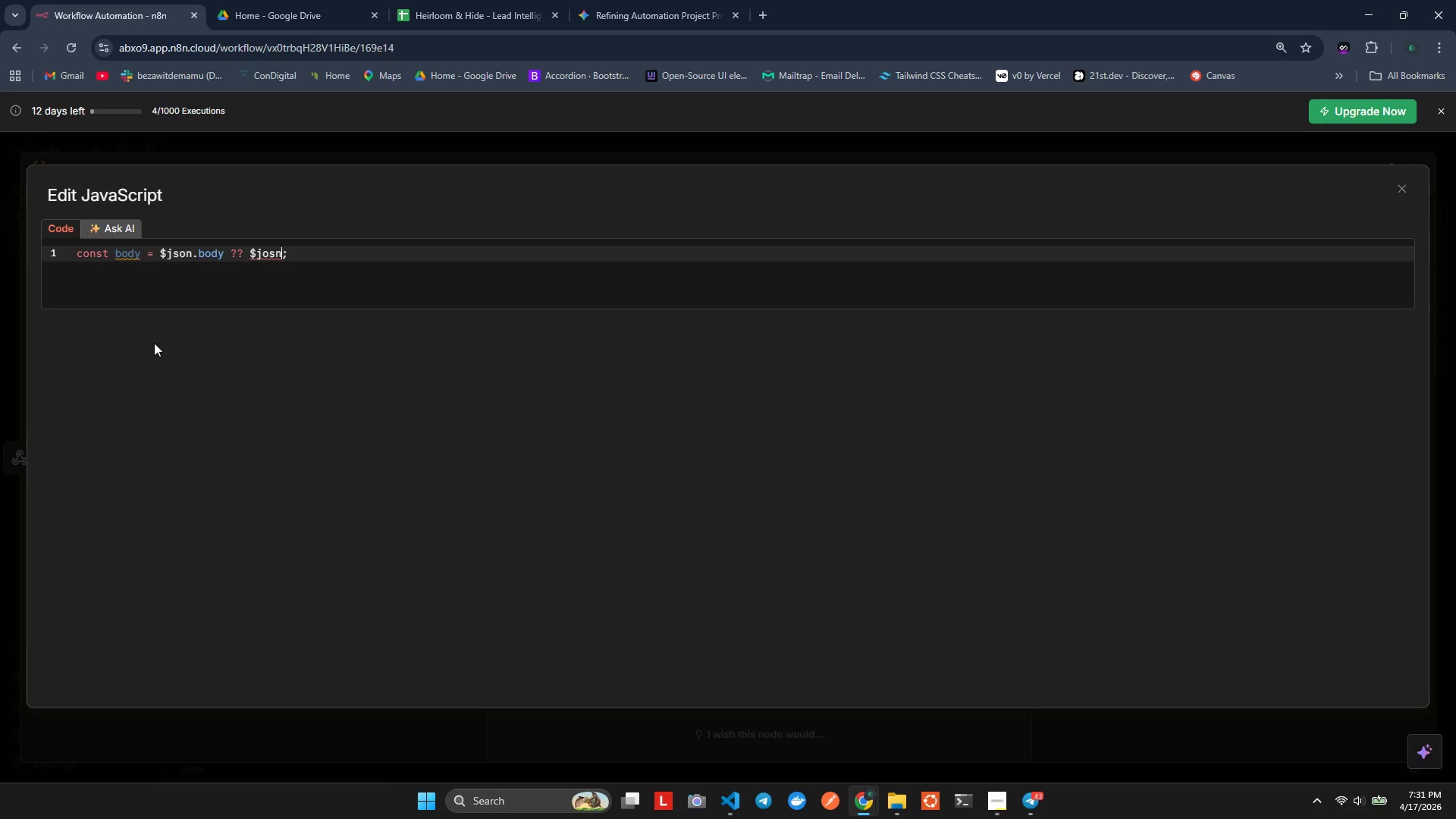 
key(ArrowLeft)
 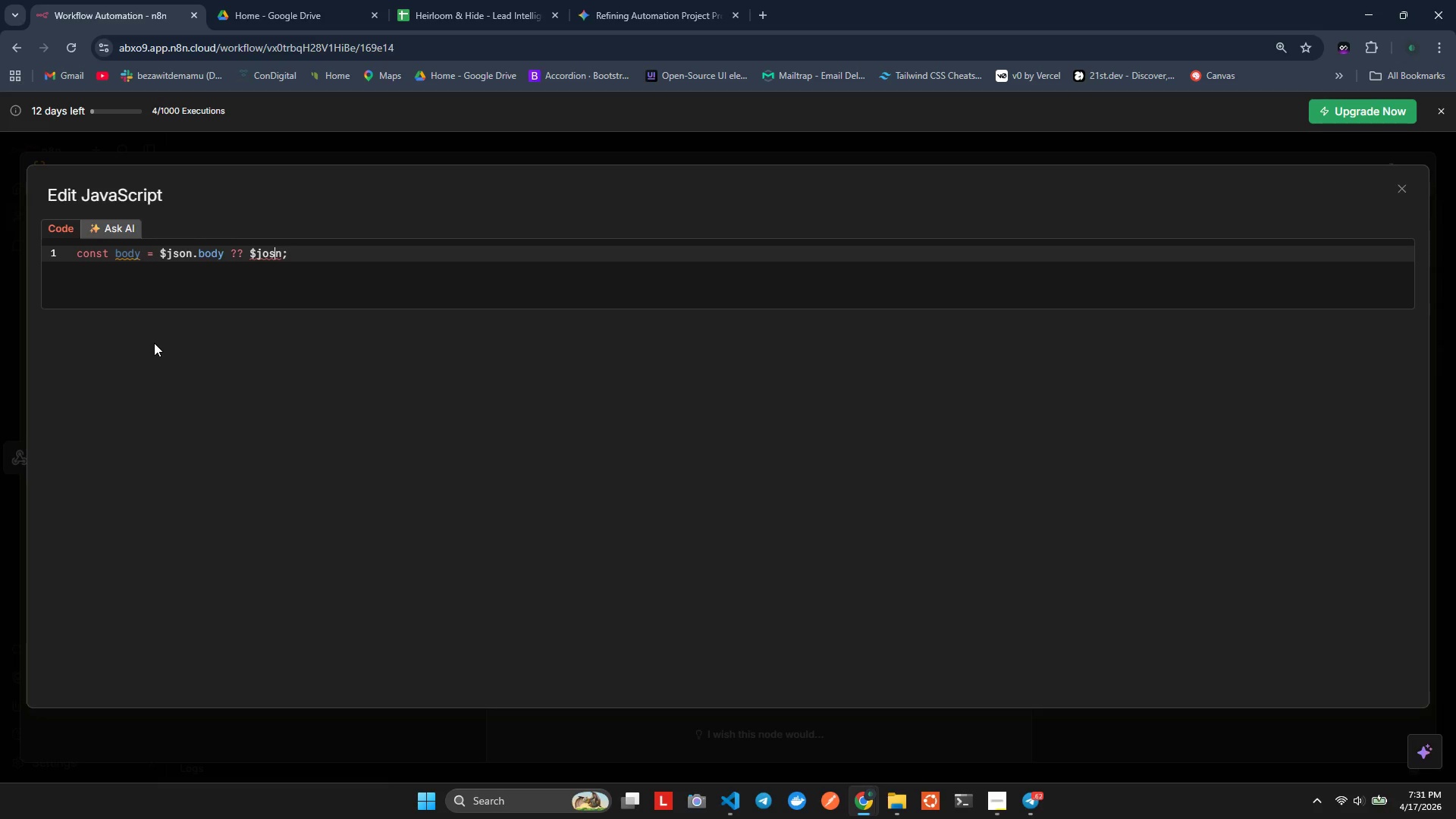 
key(Backspace)
 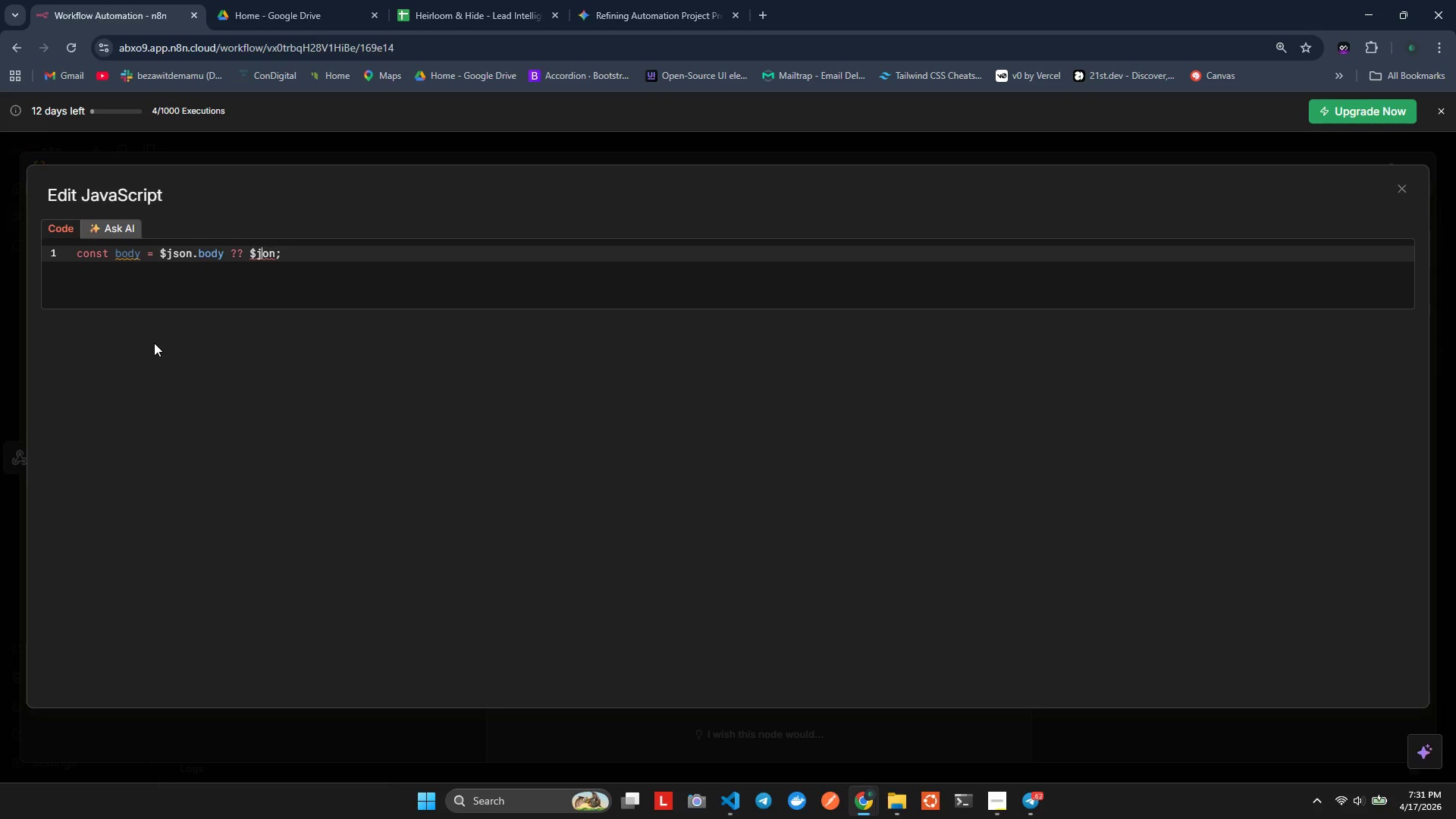 
key(ArrowLeft)
 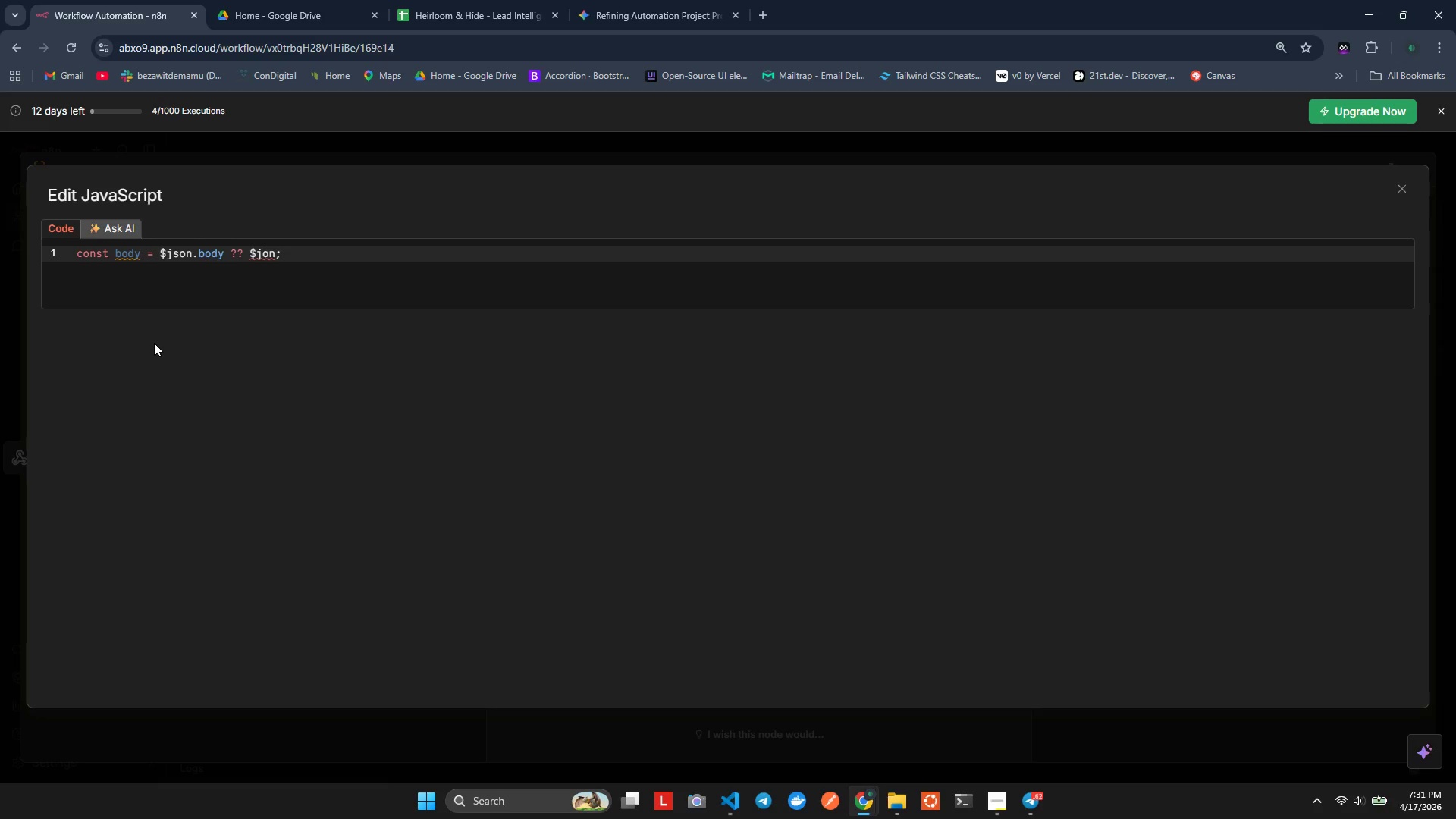 
key(S)
 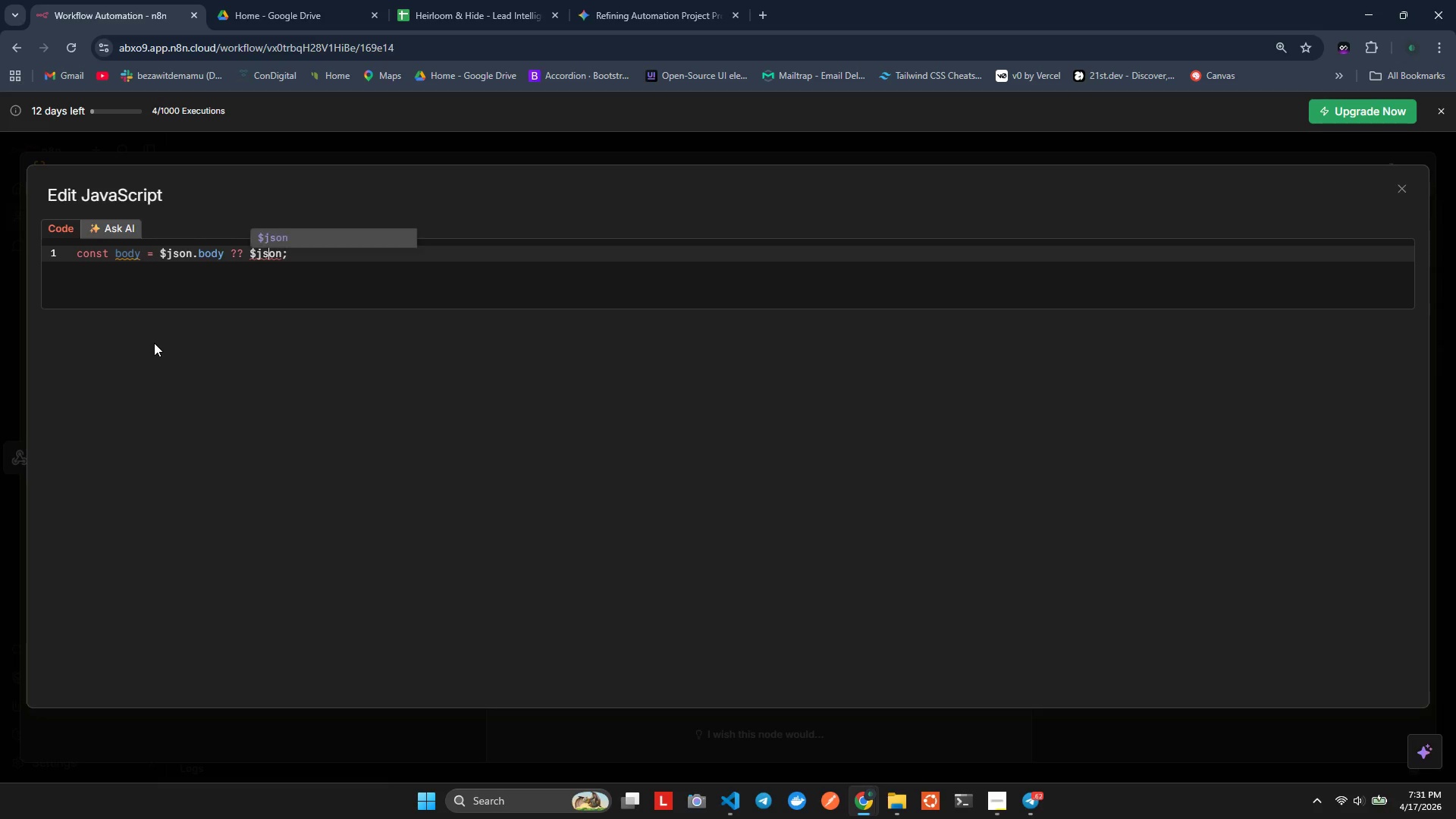 
key(ArrowRight)
 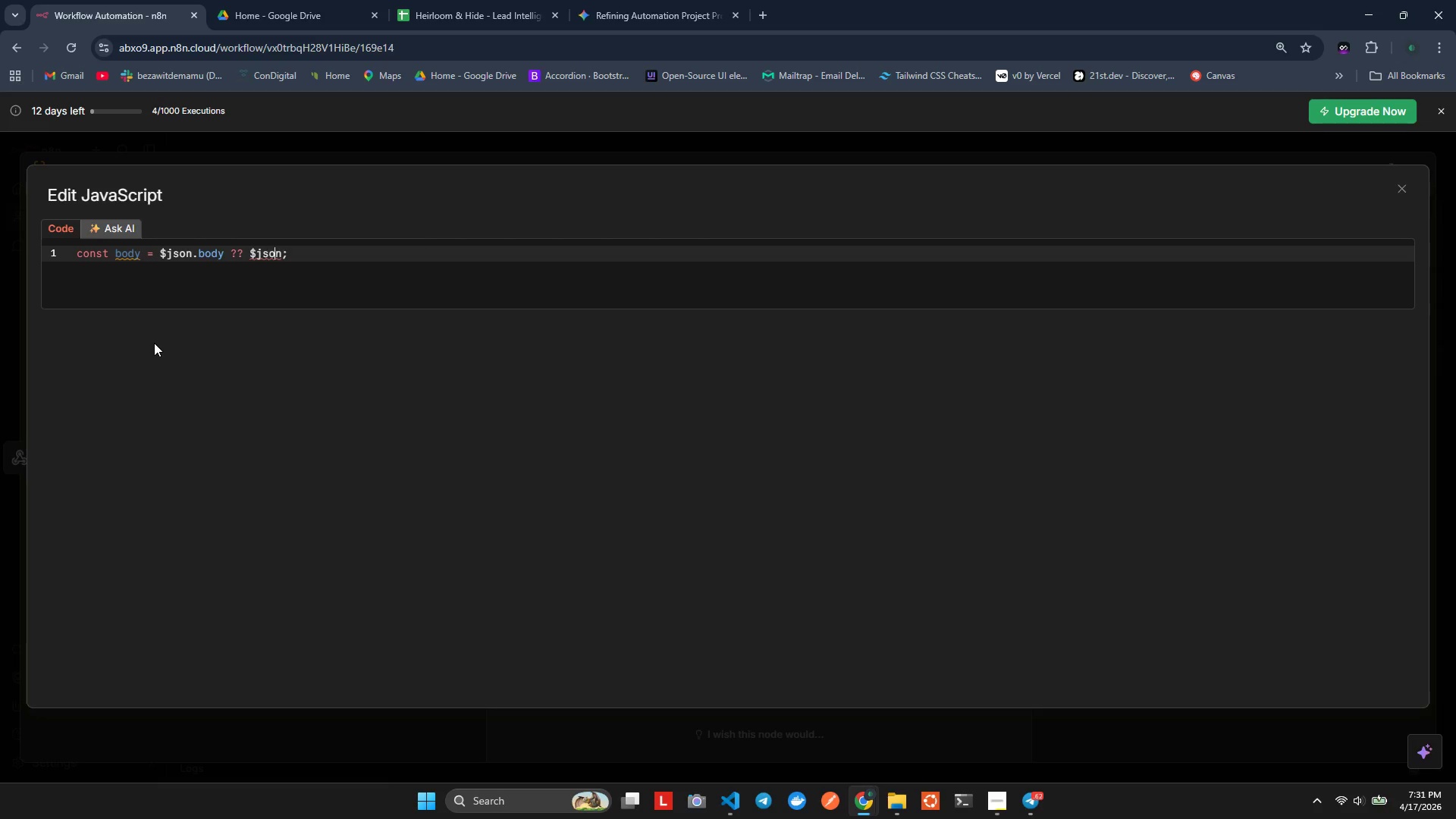 
key(ArrowRight)
 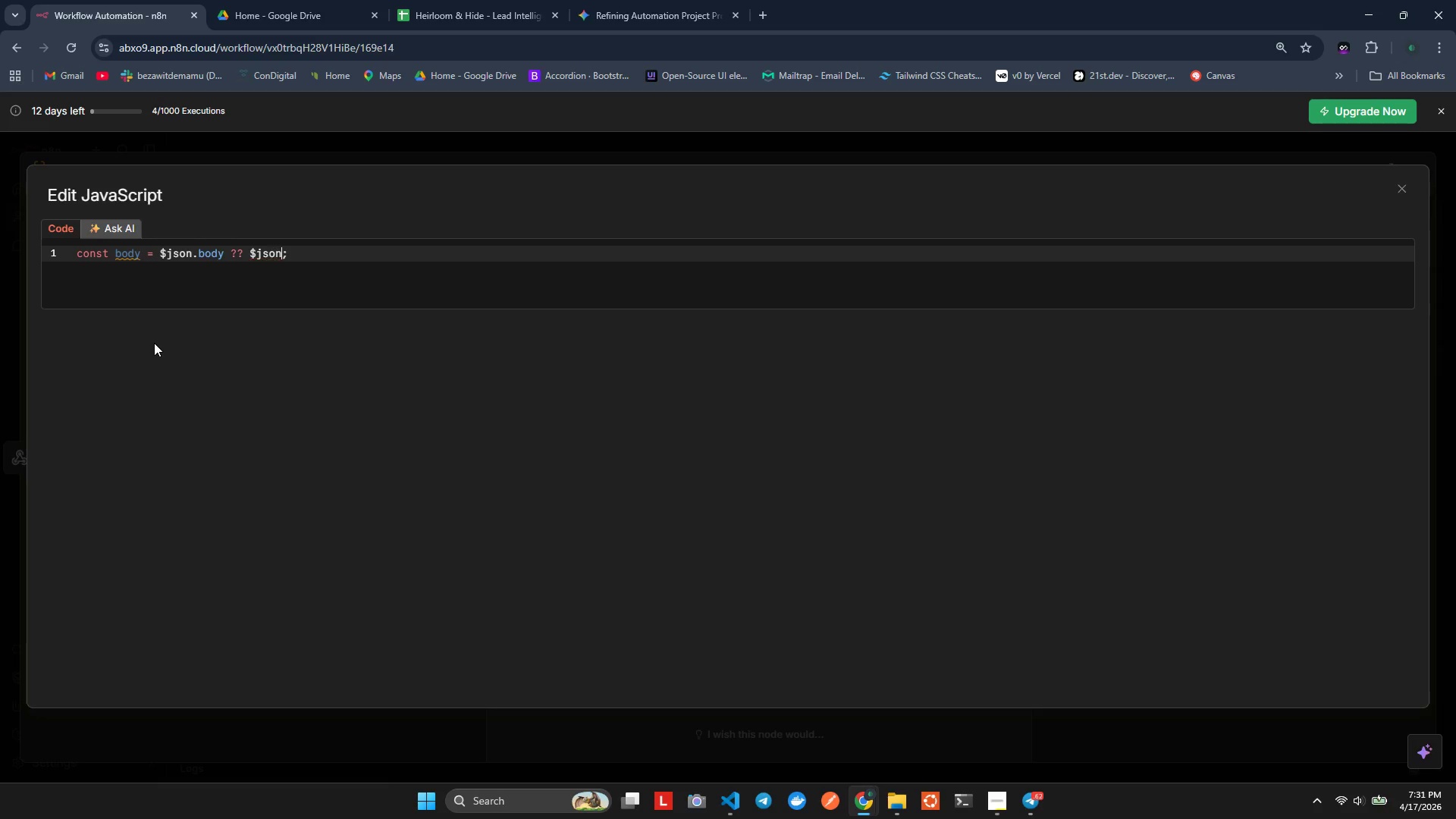 
key(ArrowRight)
 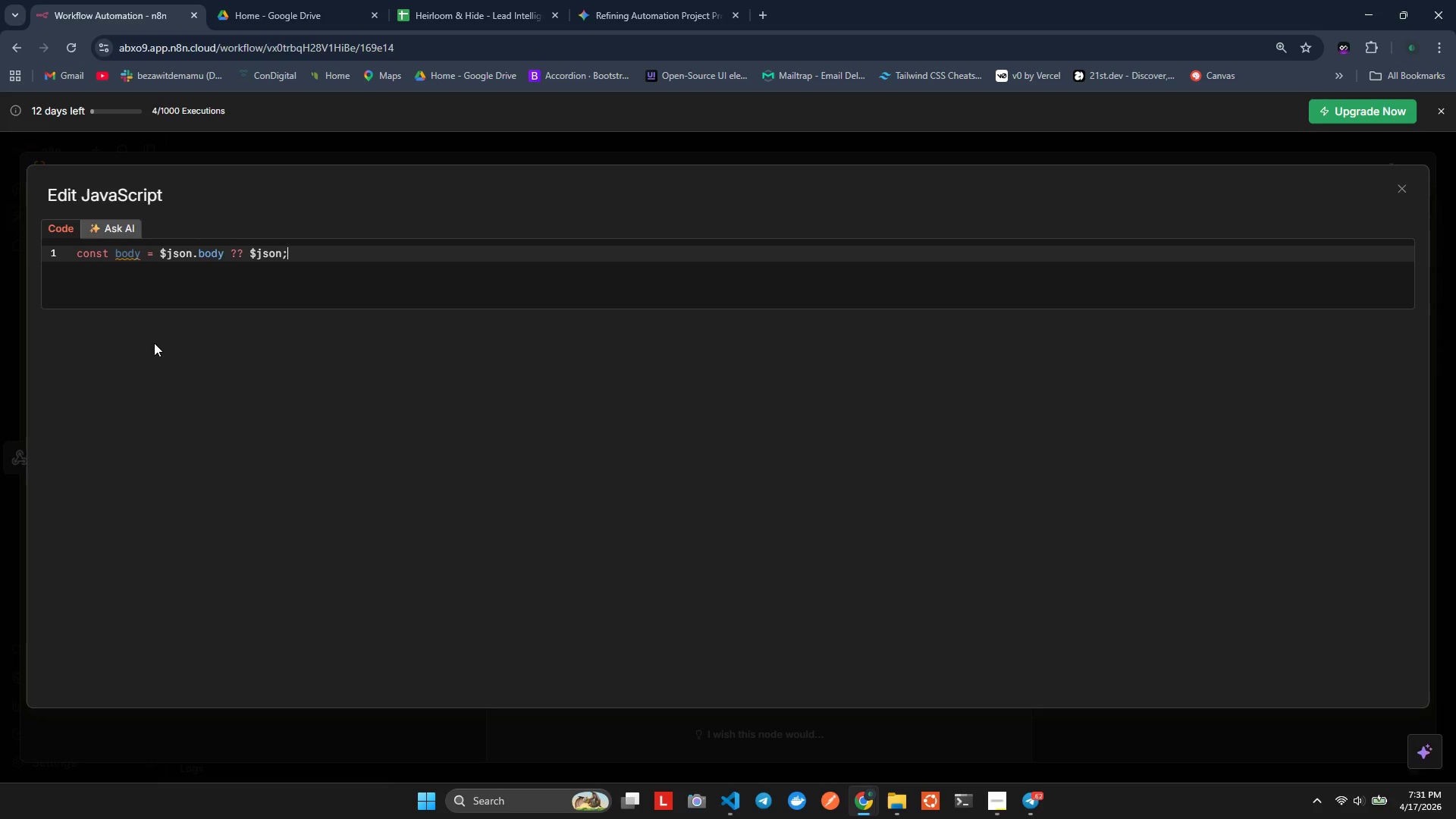 
key(Alt+Shift+F)
 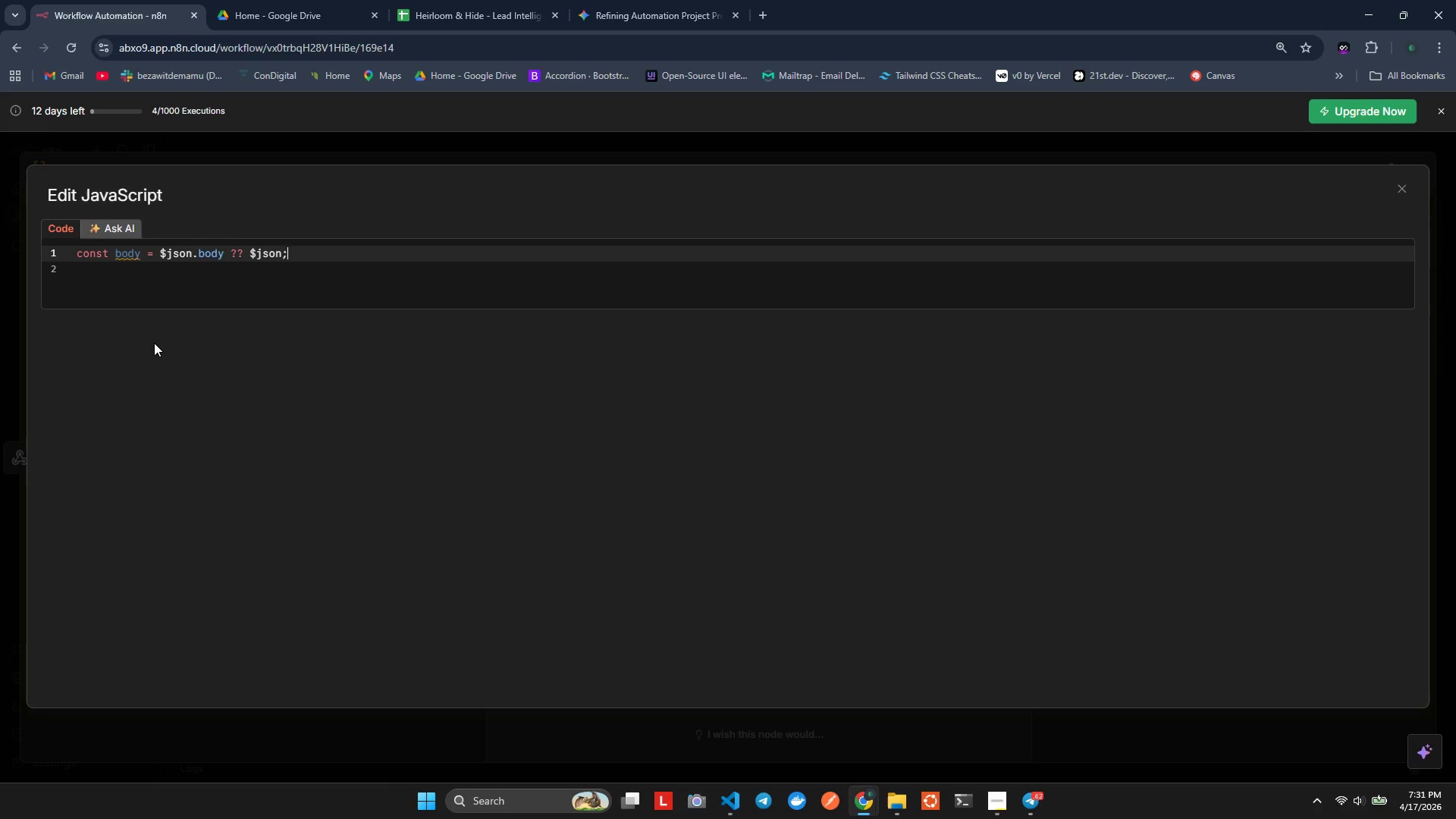 
key(Enter)
 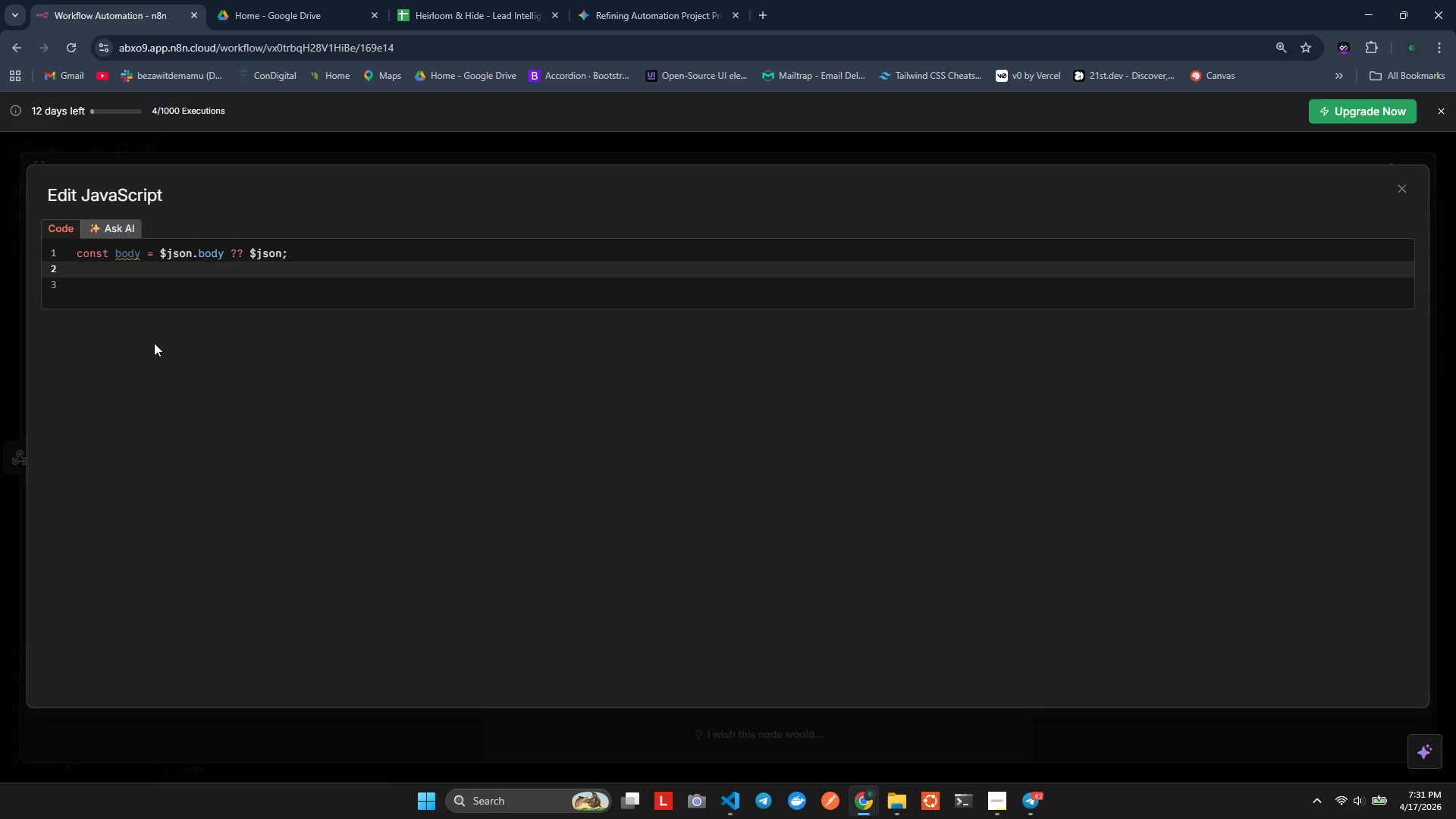 
key(Enter)
 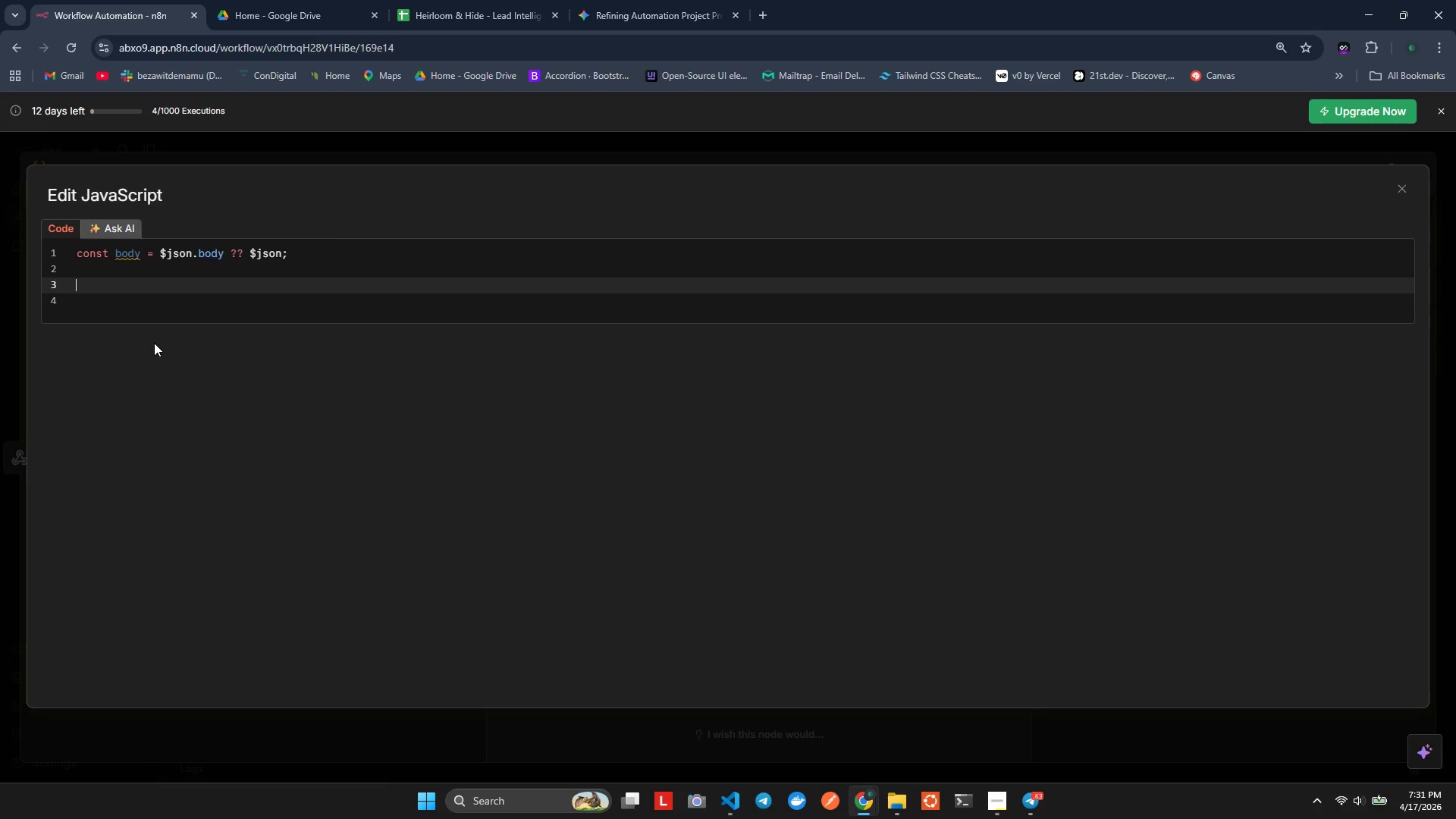 
type(const email = Strng)
 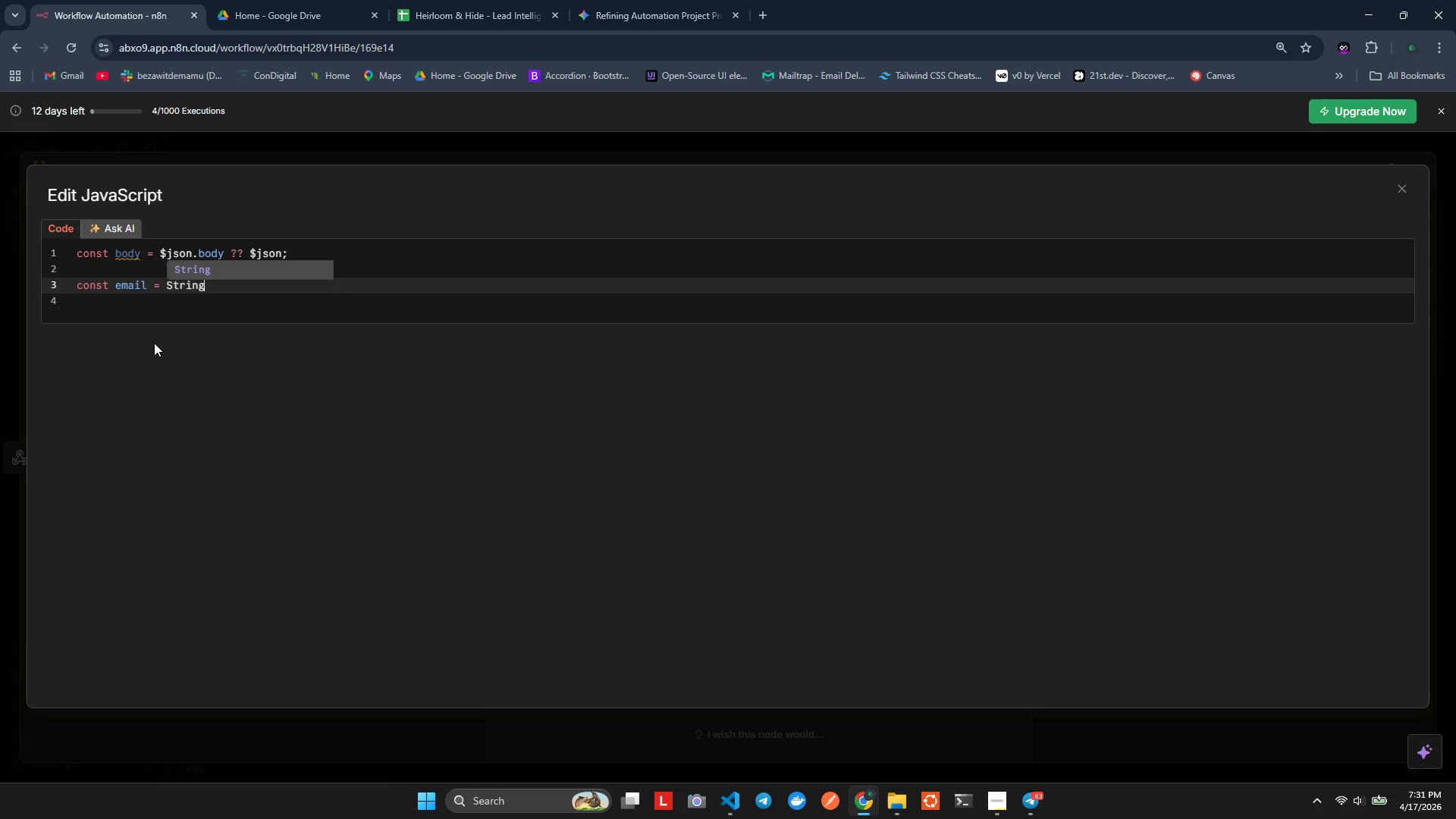 
 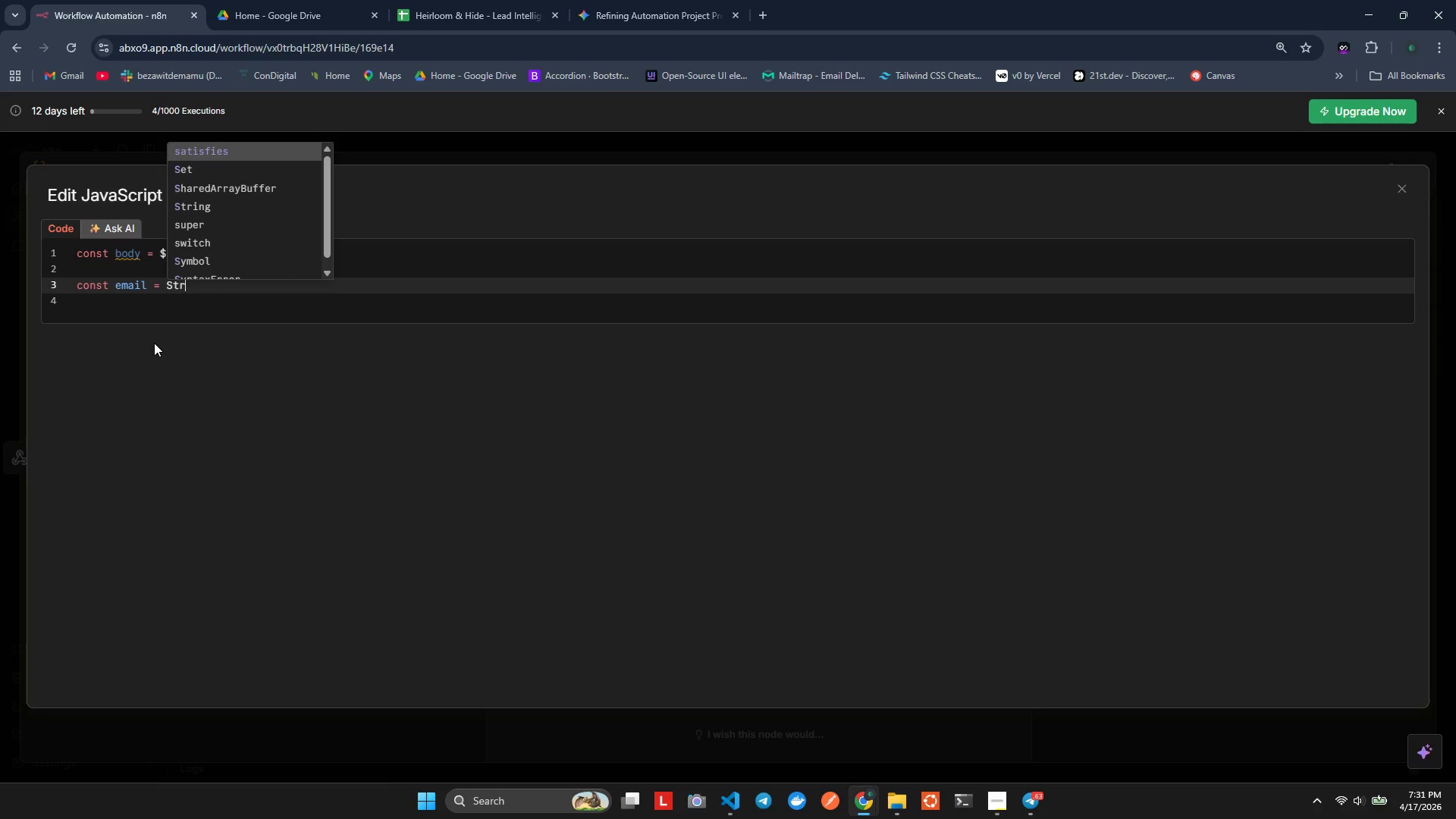 
hold_key(key=I, duration=0.34)
 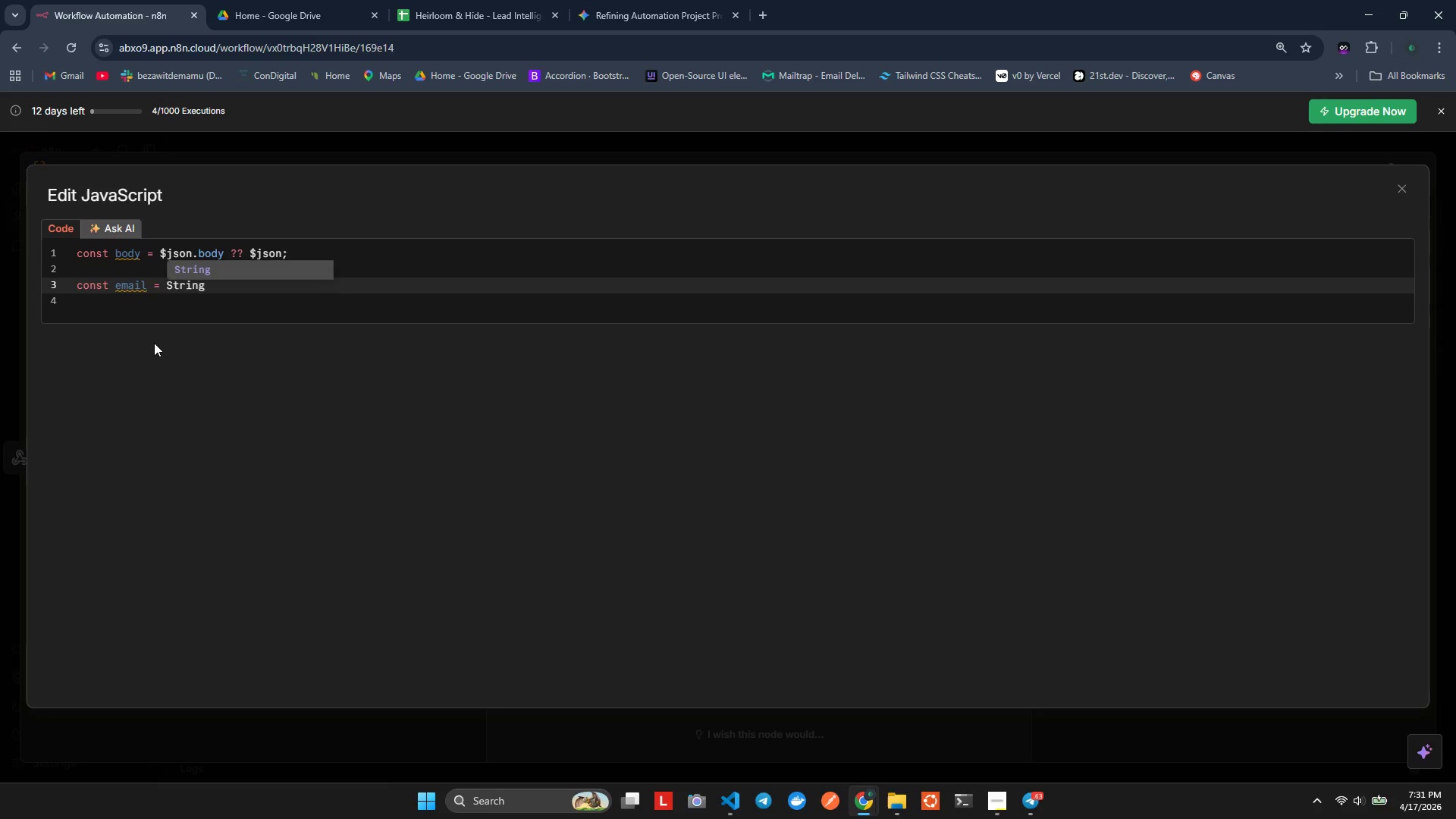 
key(Enter)
 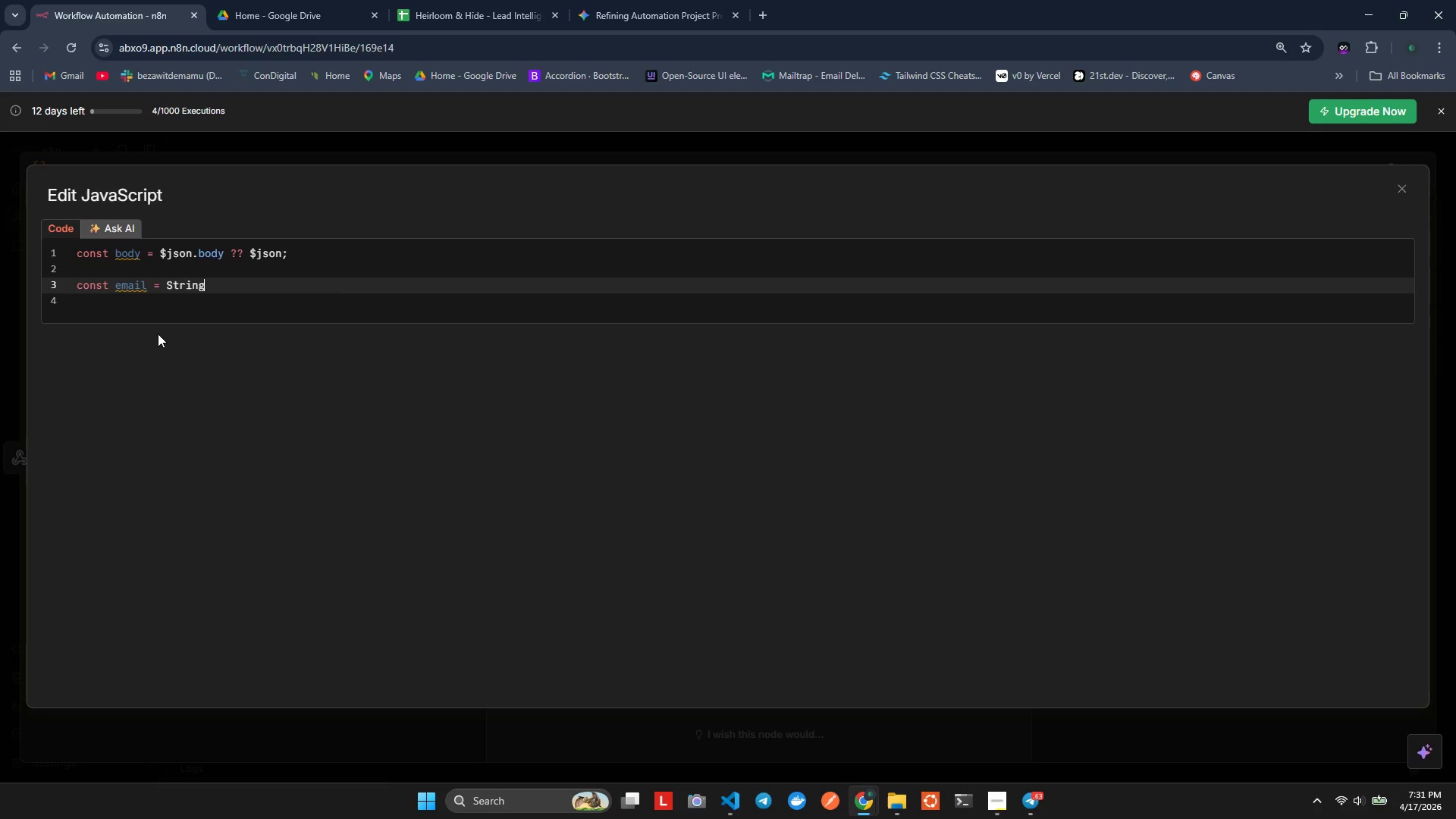 
type((BDY<)
key(Backspace)
type(>EMAIL||')
 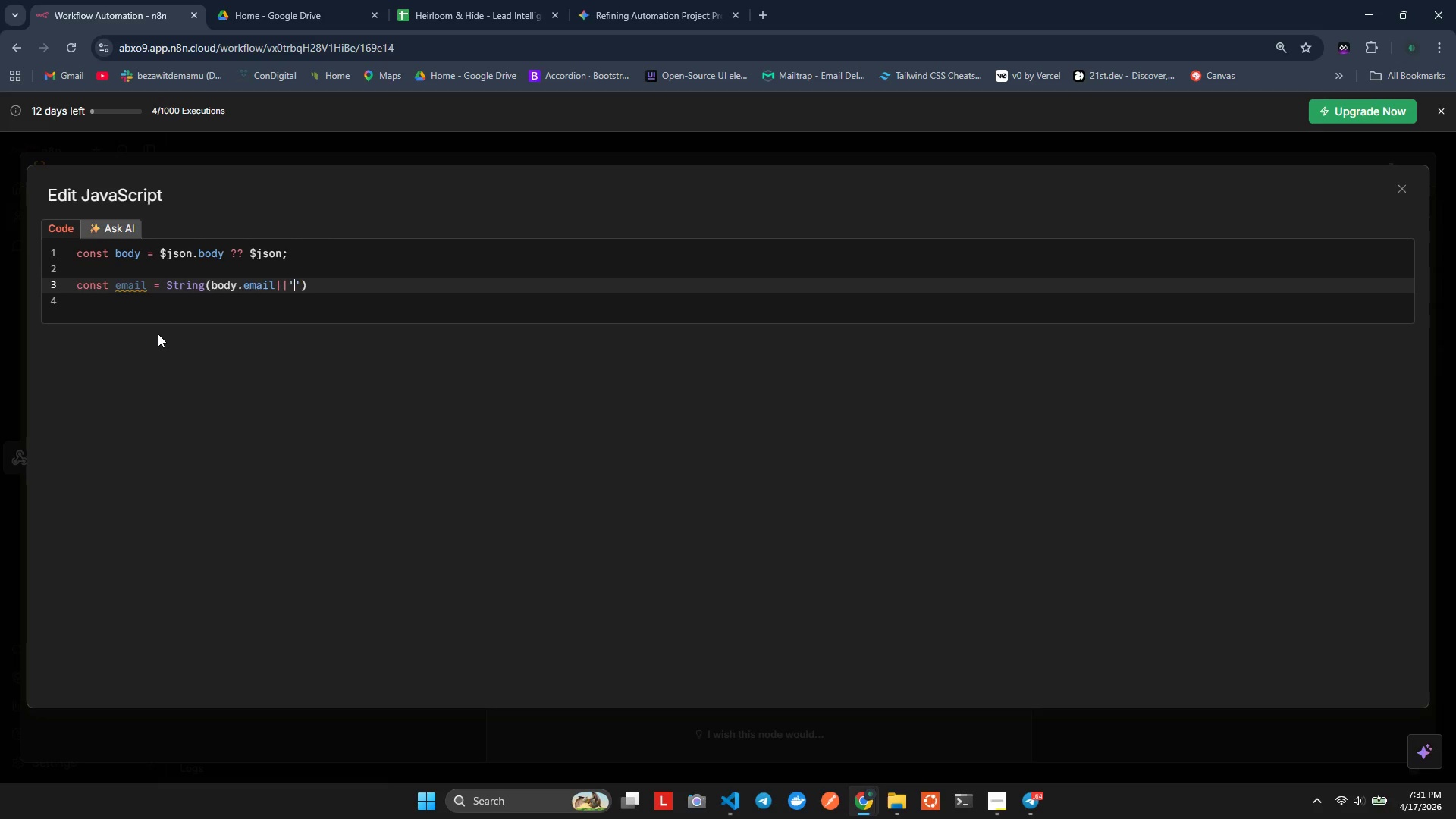 
hold_key(key=O, duration=0.44)
 